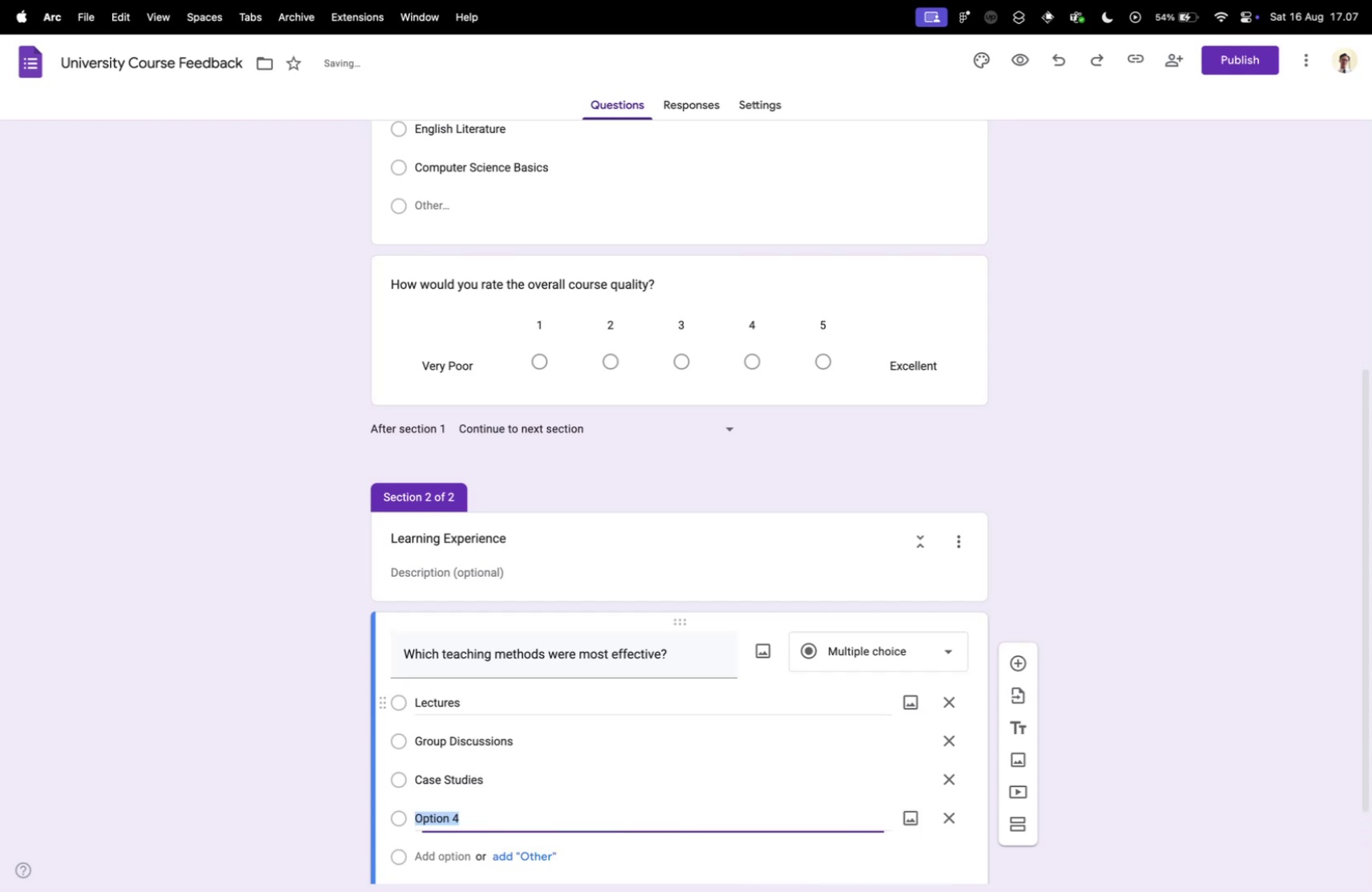 
key(Control+Tab)
 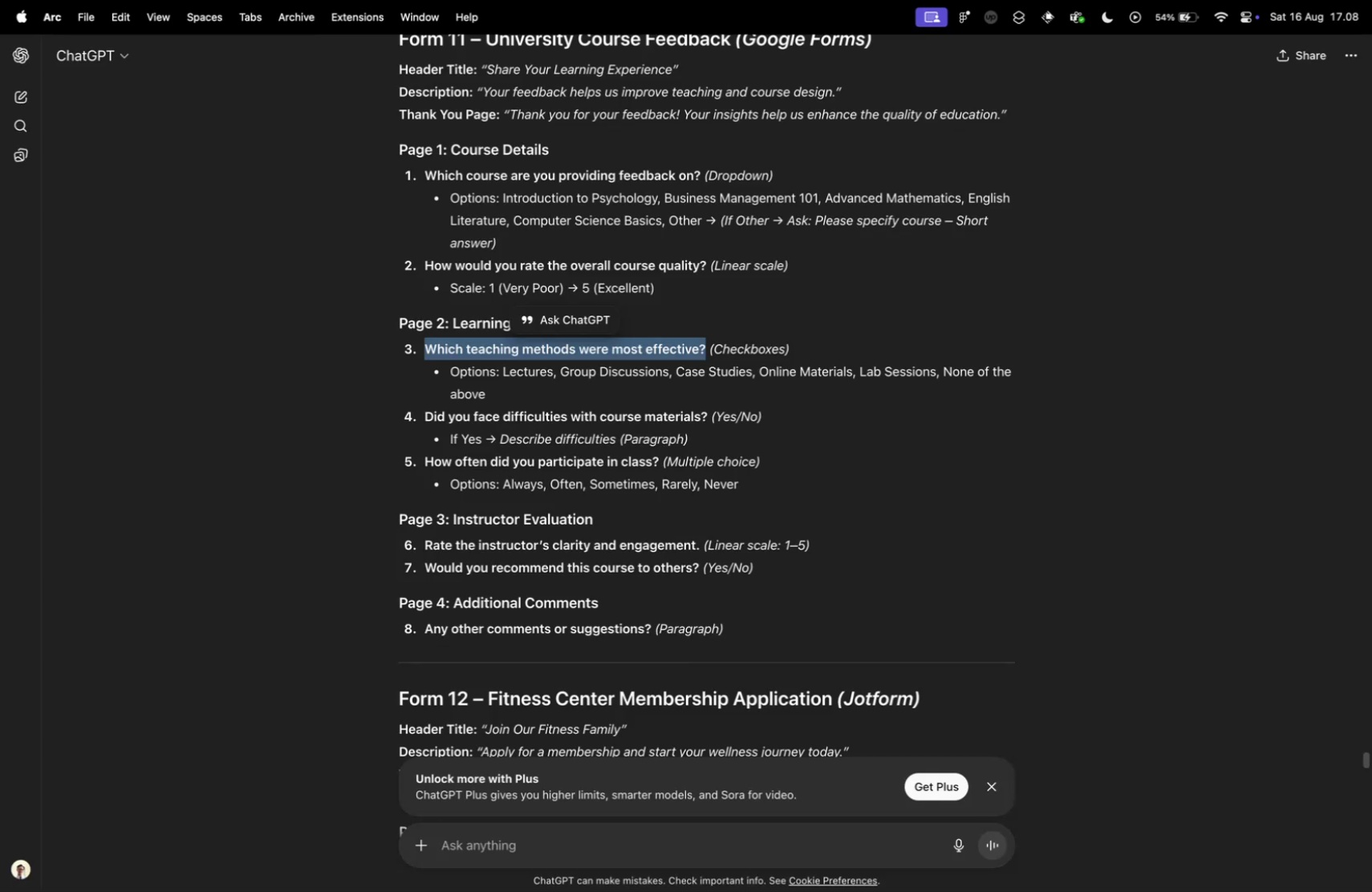 
key(Control+ControlLeft)
 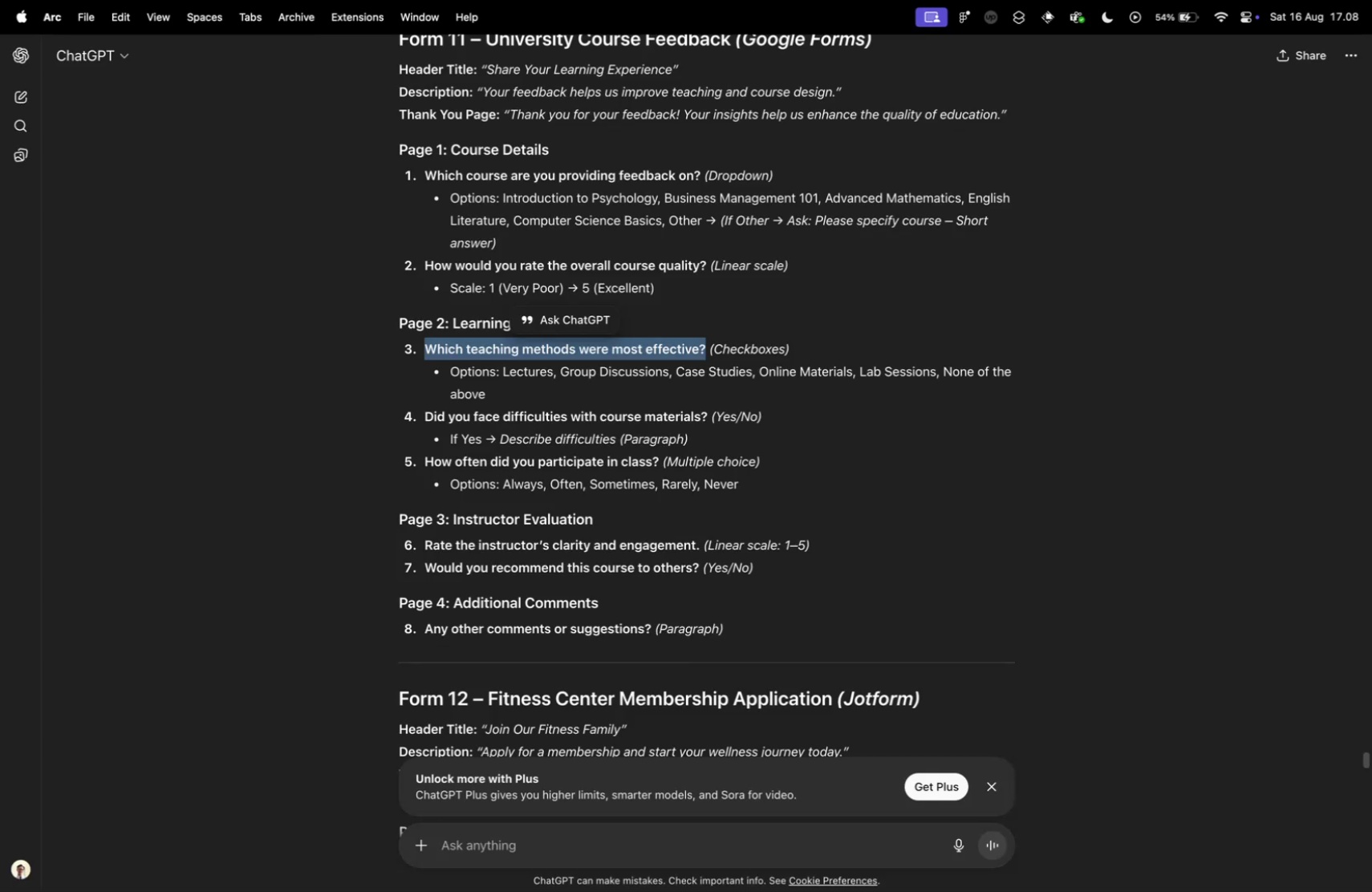 
key(Control+Tab)
 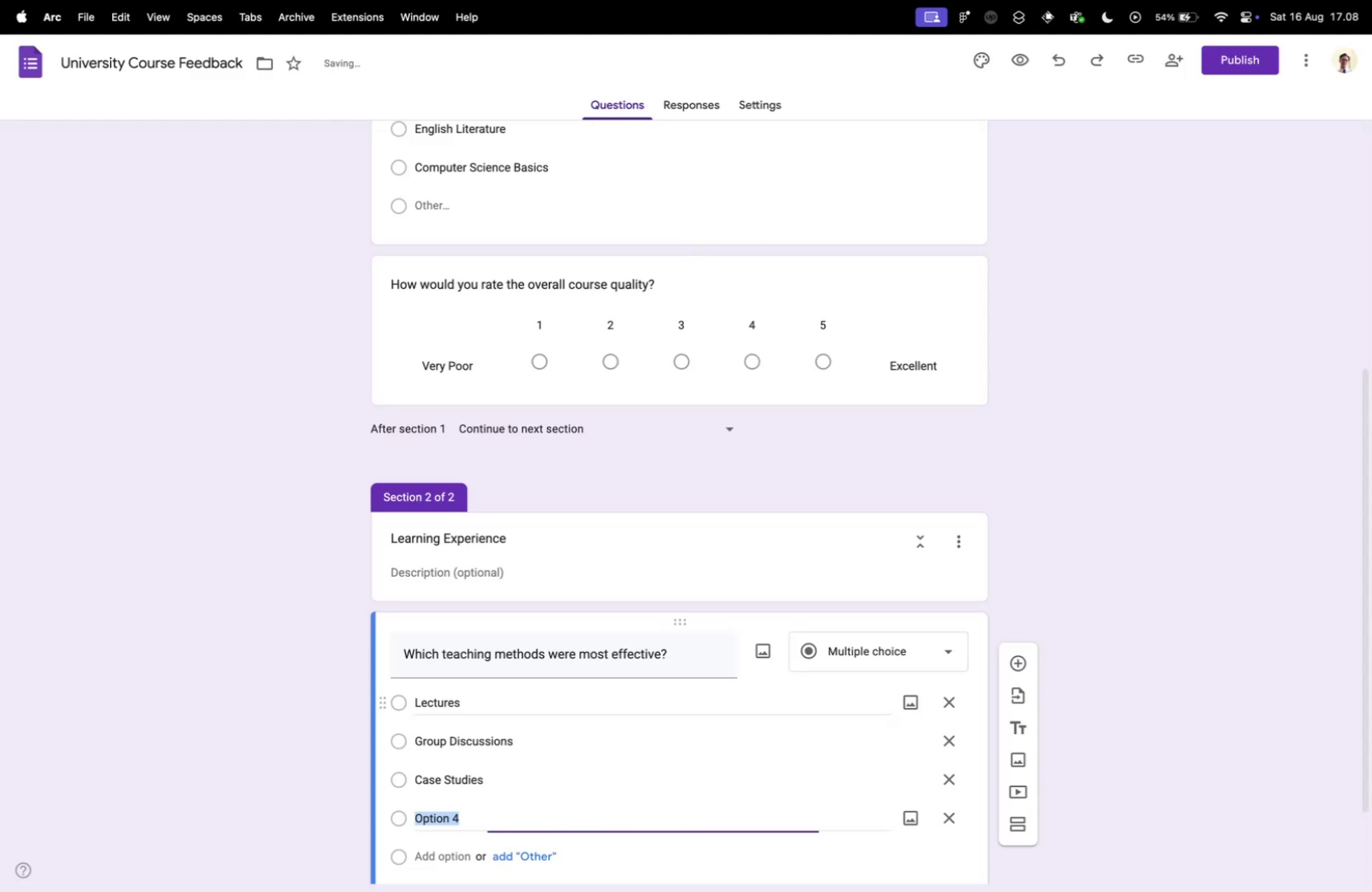 
type(Online Materials)
 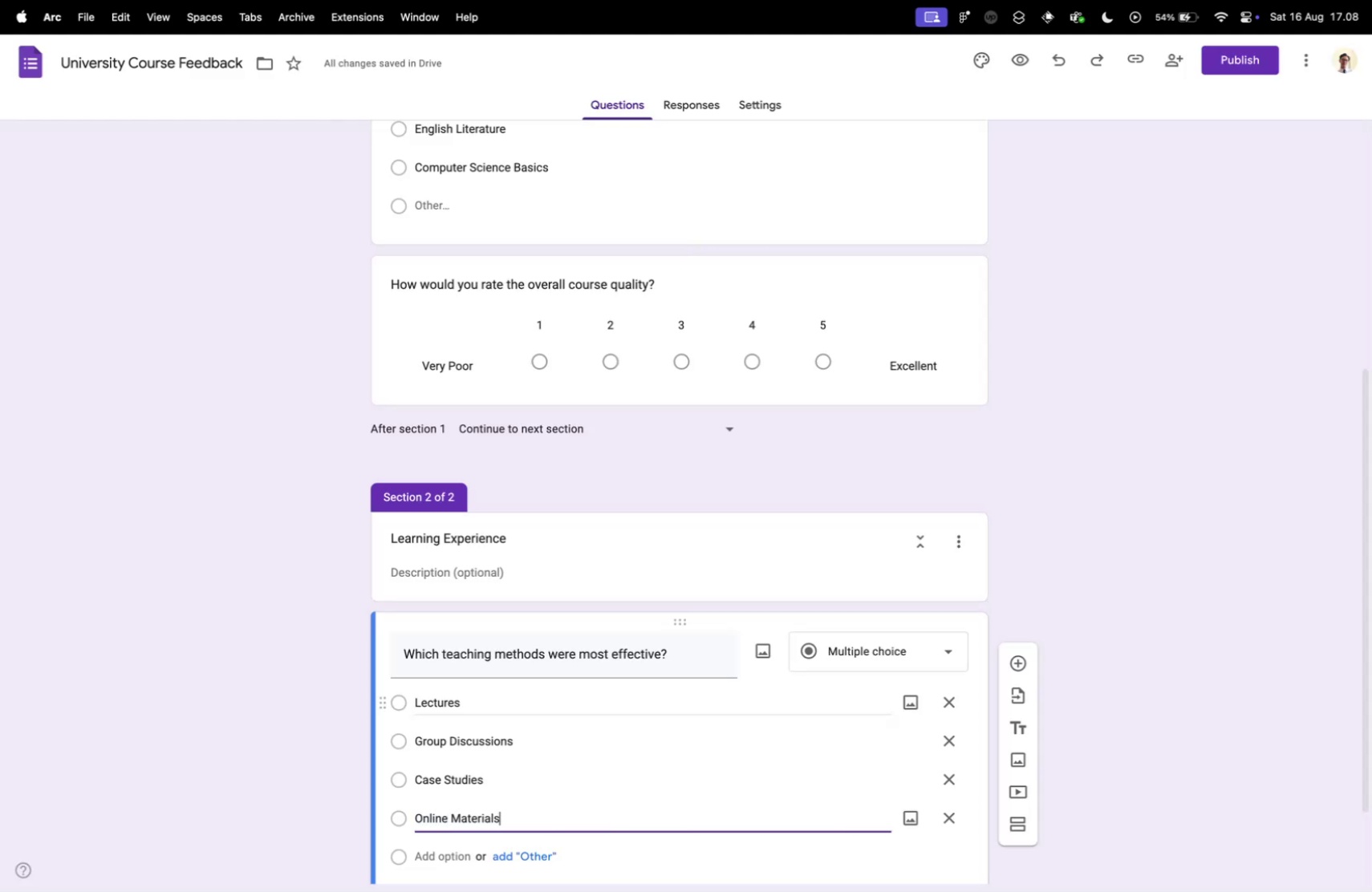 
key(Enter)
 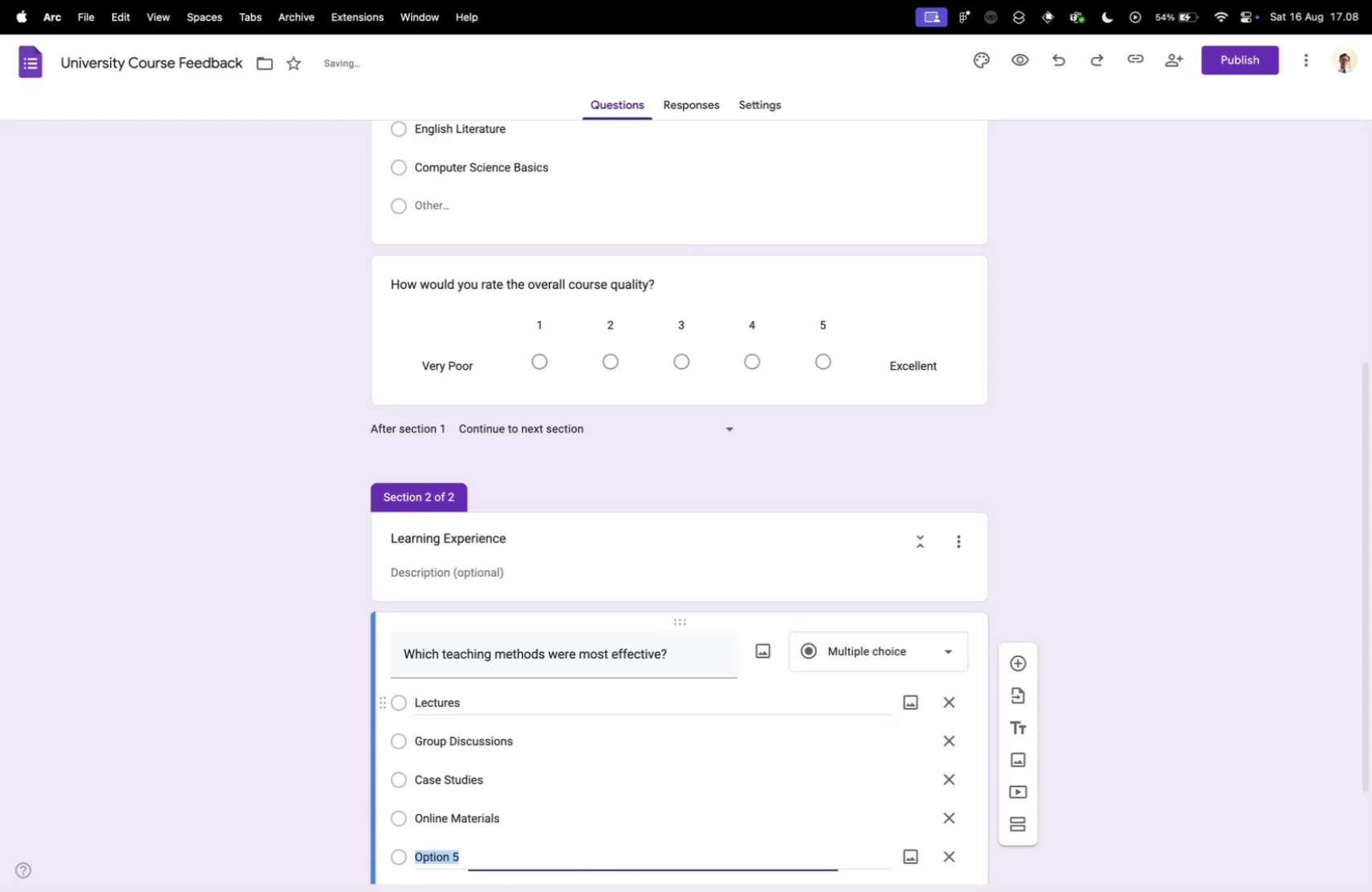 
key(Control+ControlLeft)
 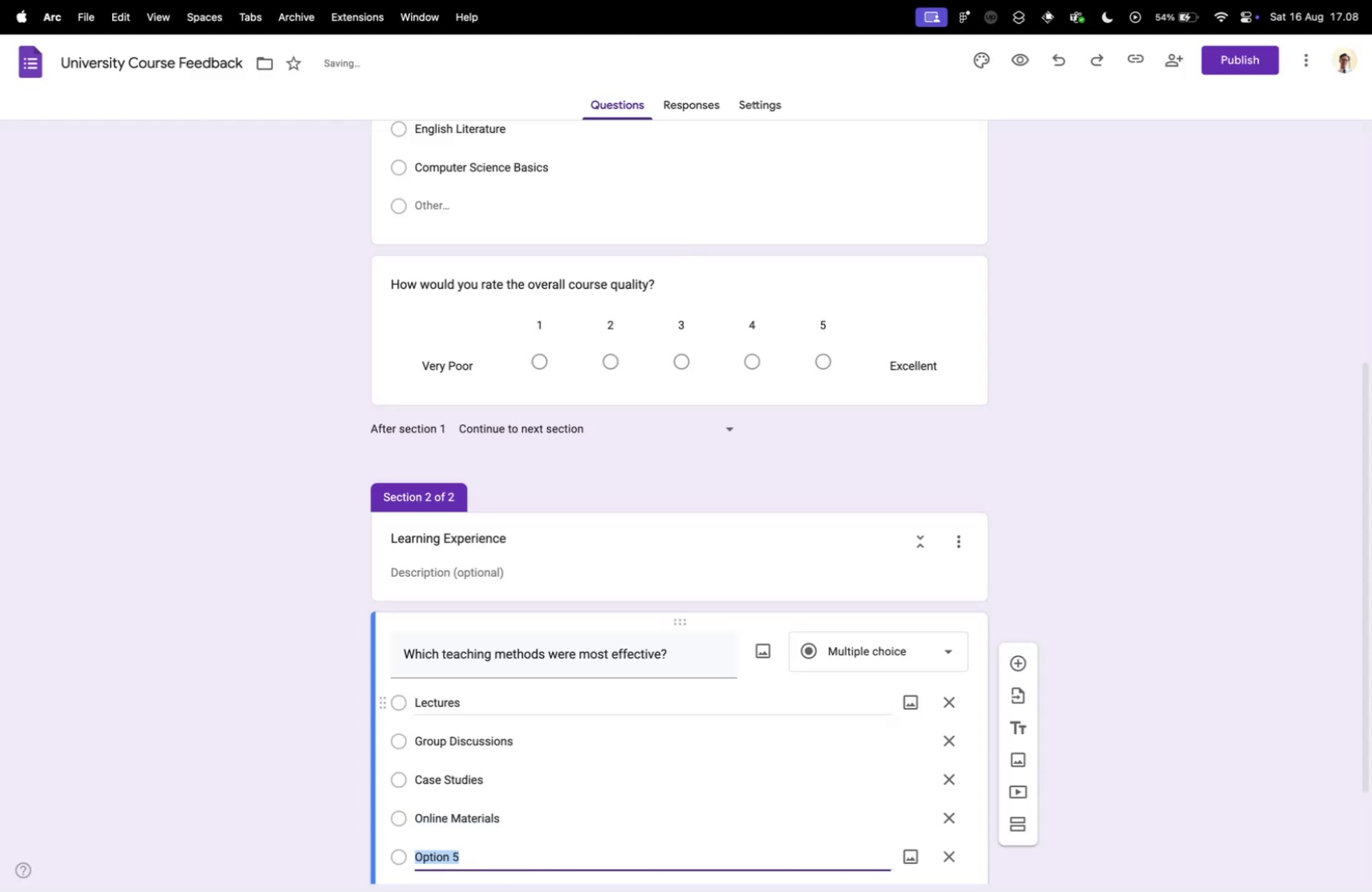 
key(Control+Tab)
 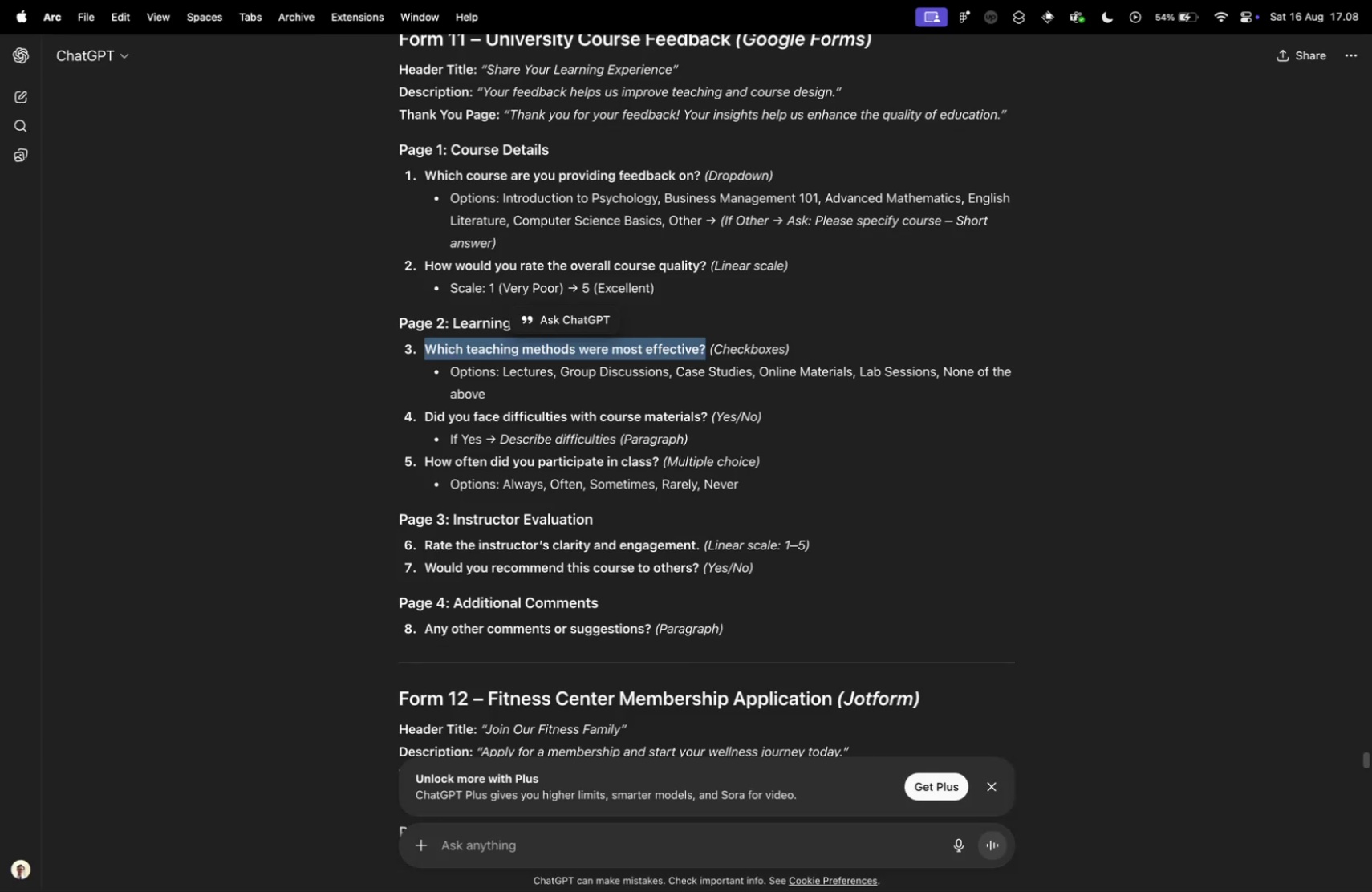 
key(Control+ControlLeft)
 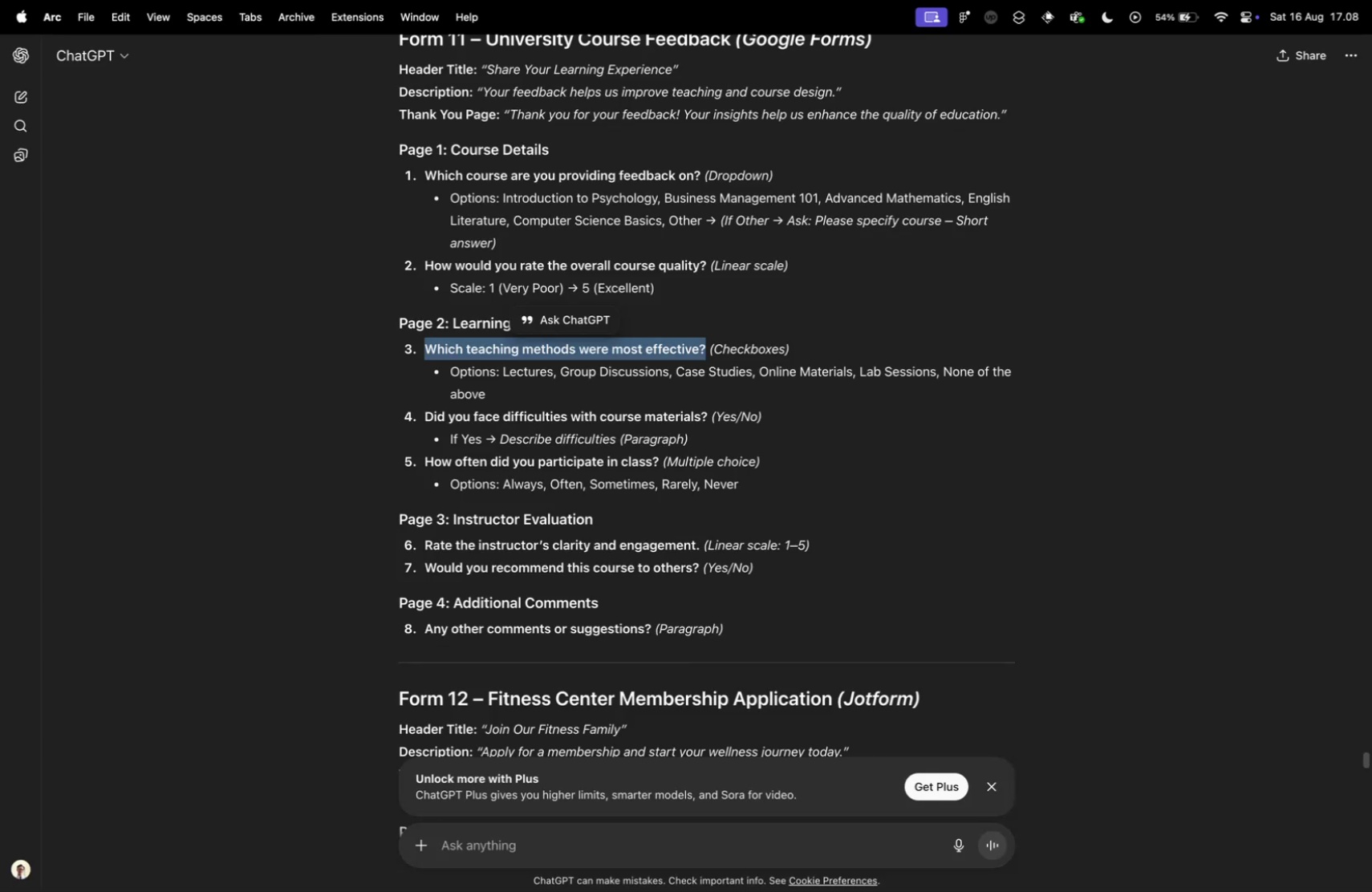 
key(Control+Tab)
 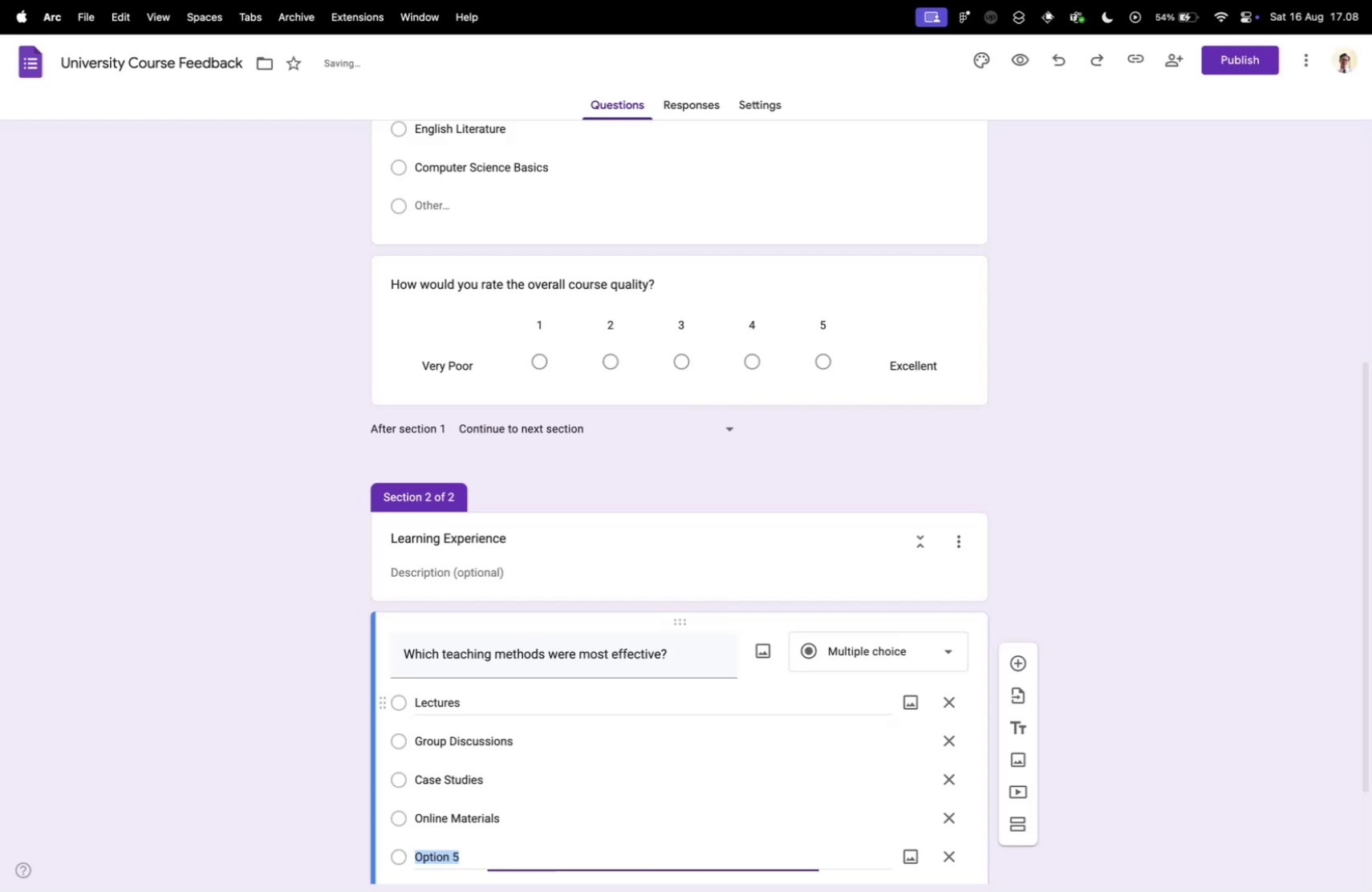 
type(Lab Sessions)
 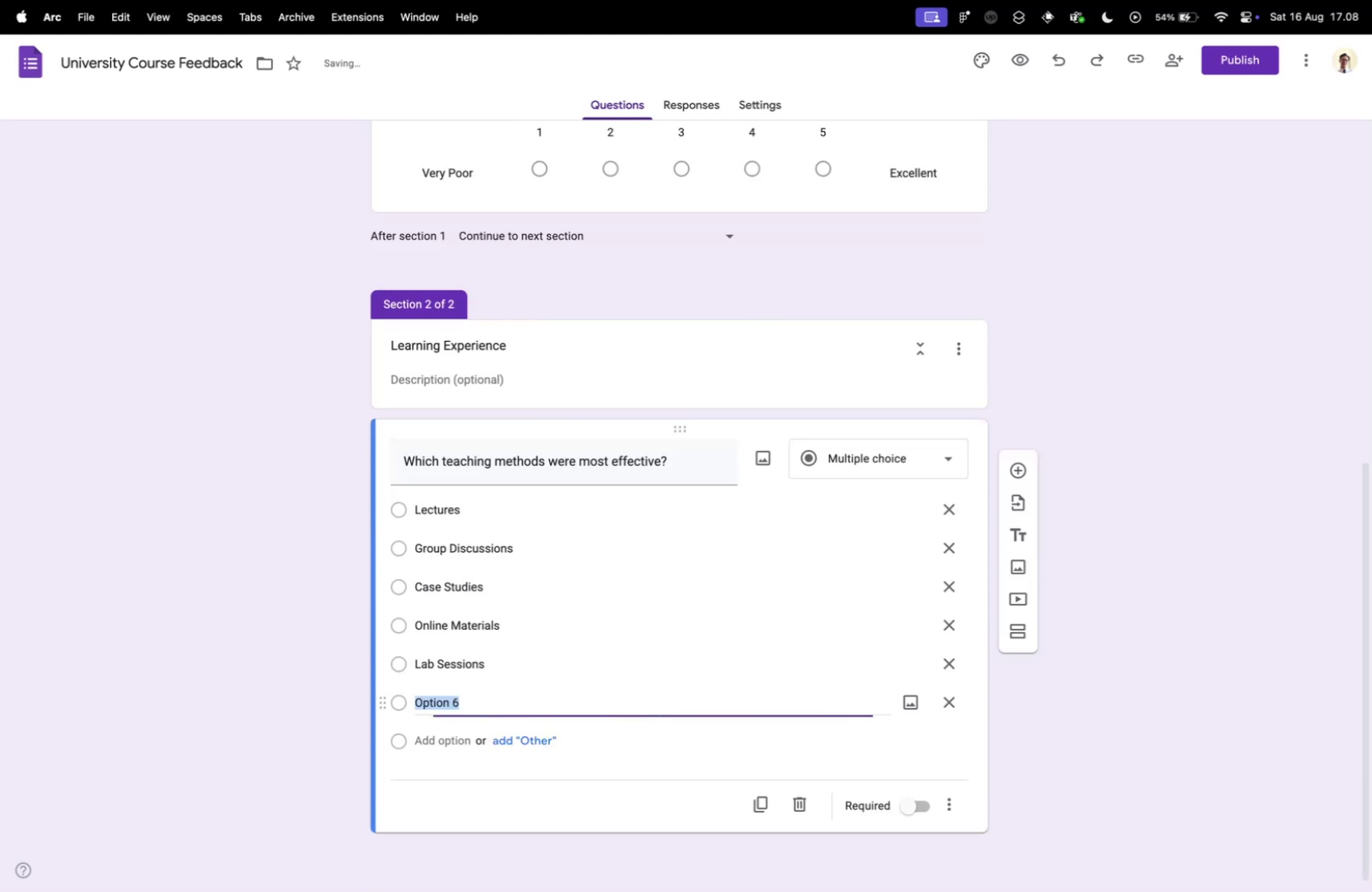 
 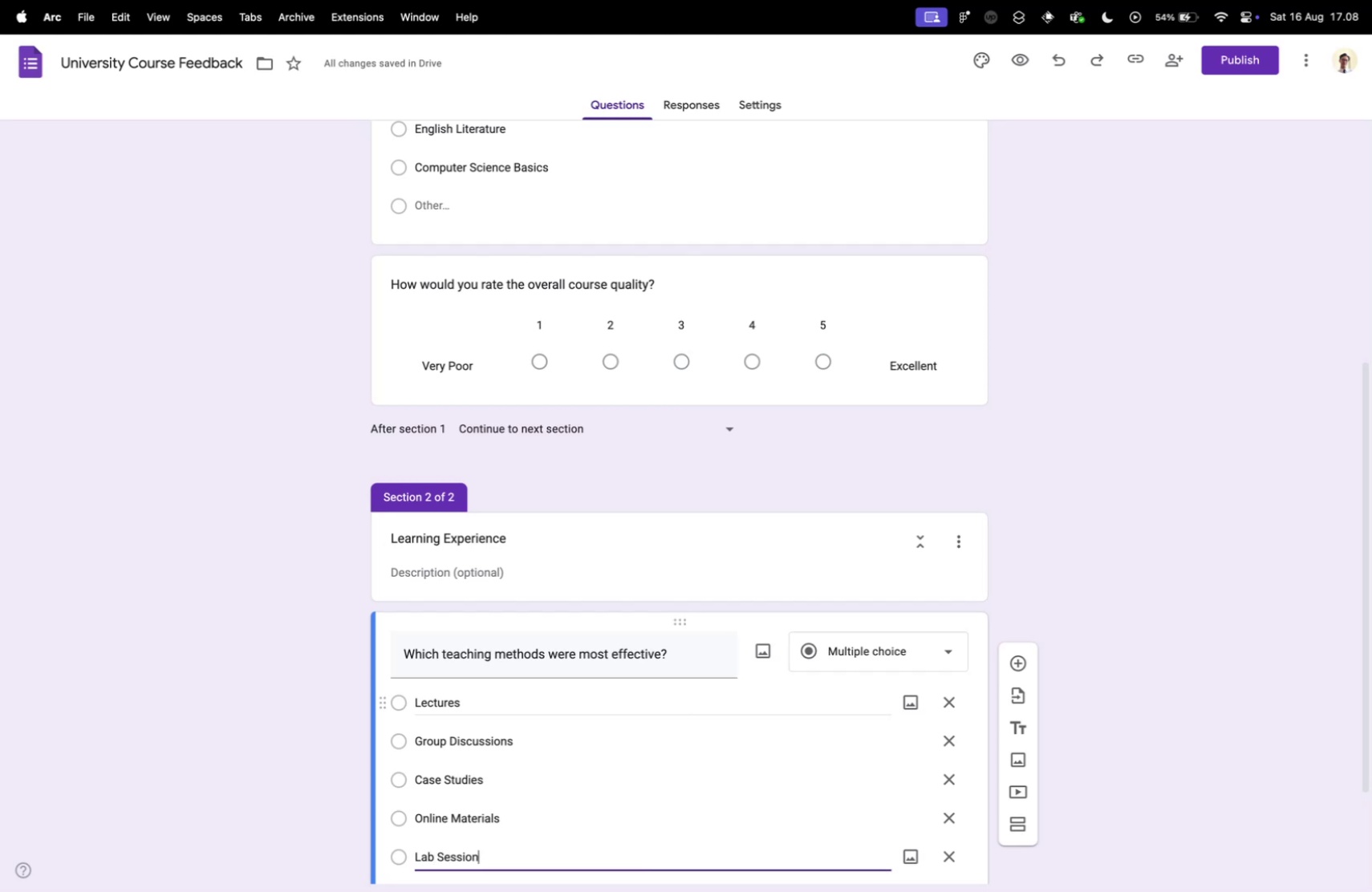 
key(Enter)
 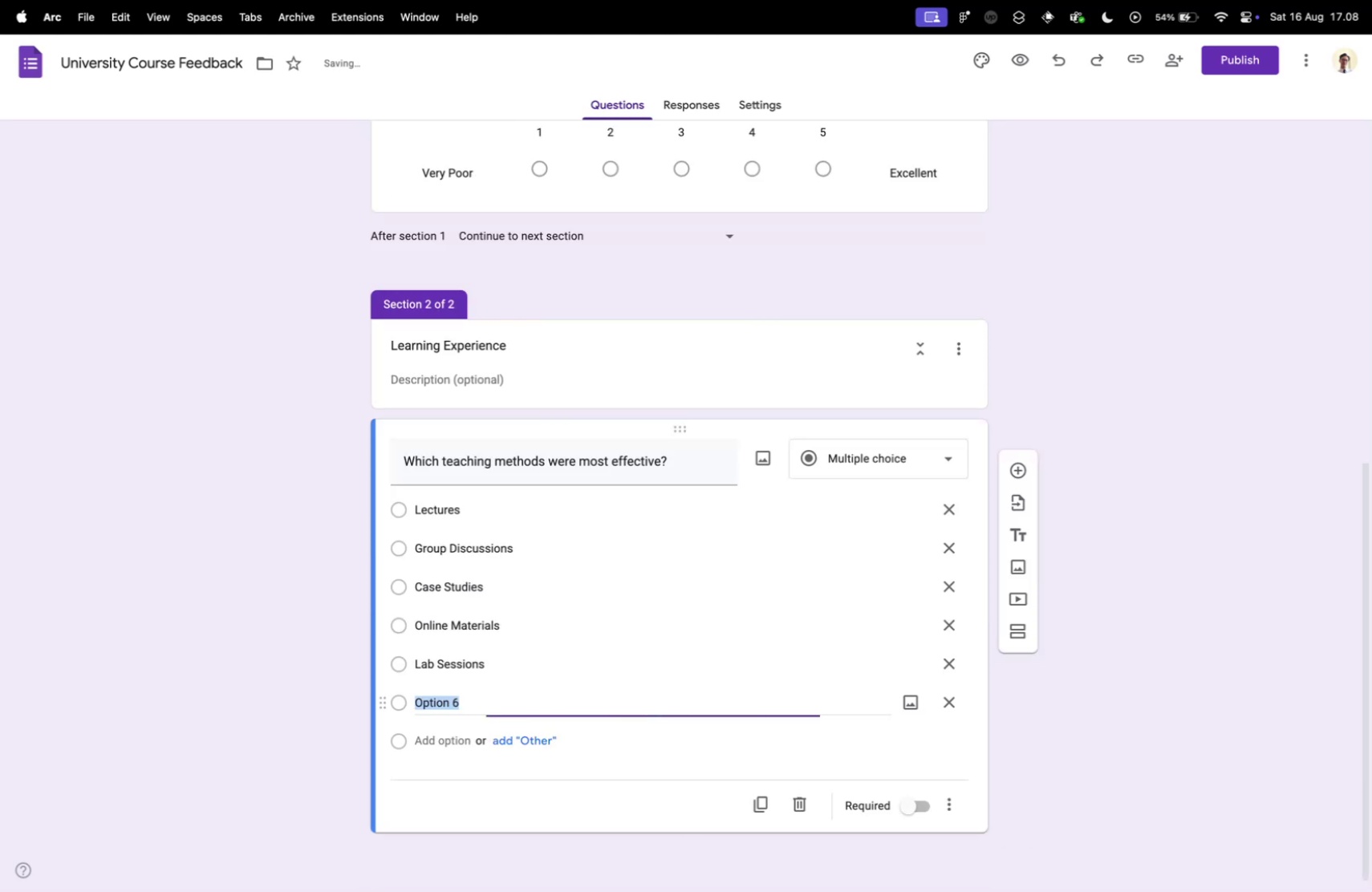 
key(Control+ControlLeft)
 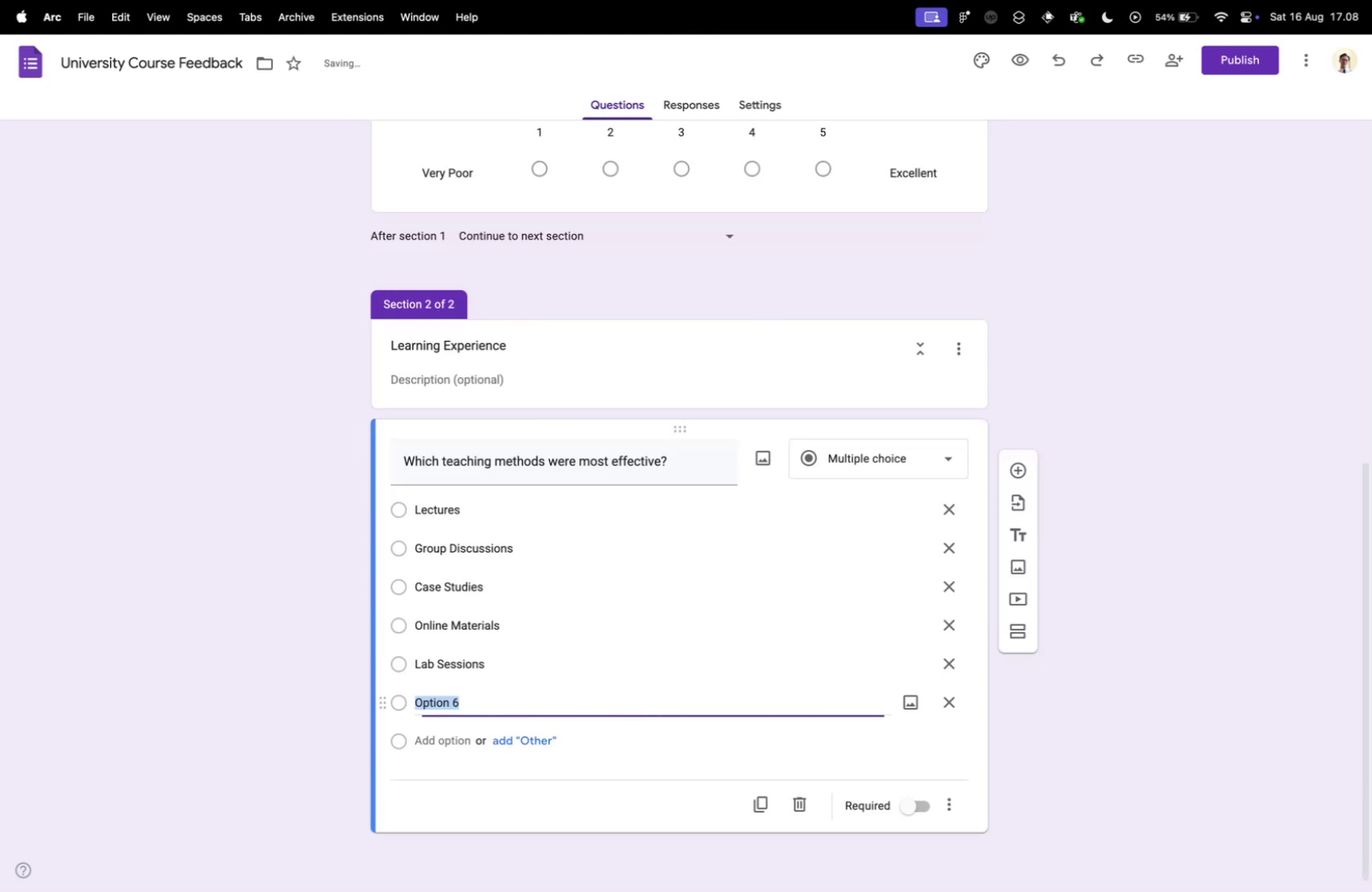 
key(Control+Tab)
 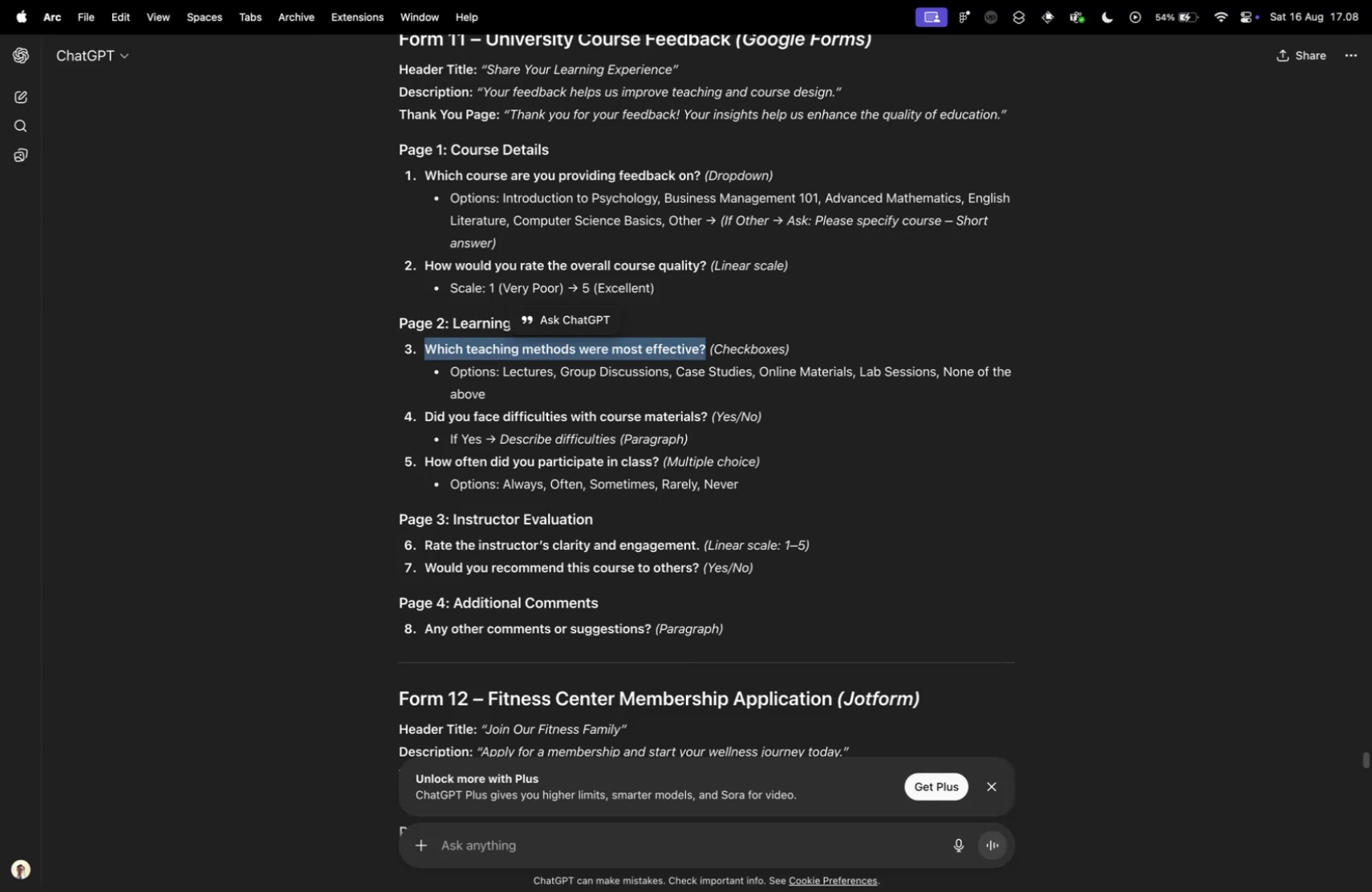 
key(Control+ControlLeft)
 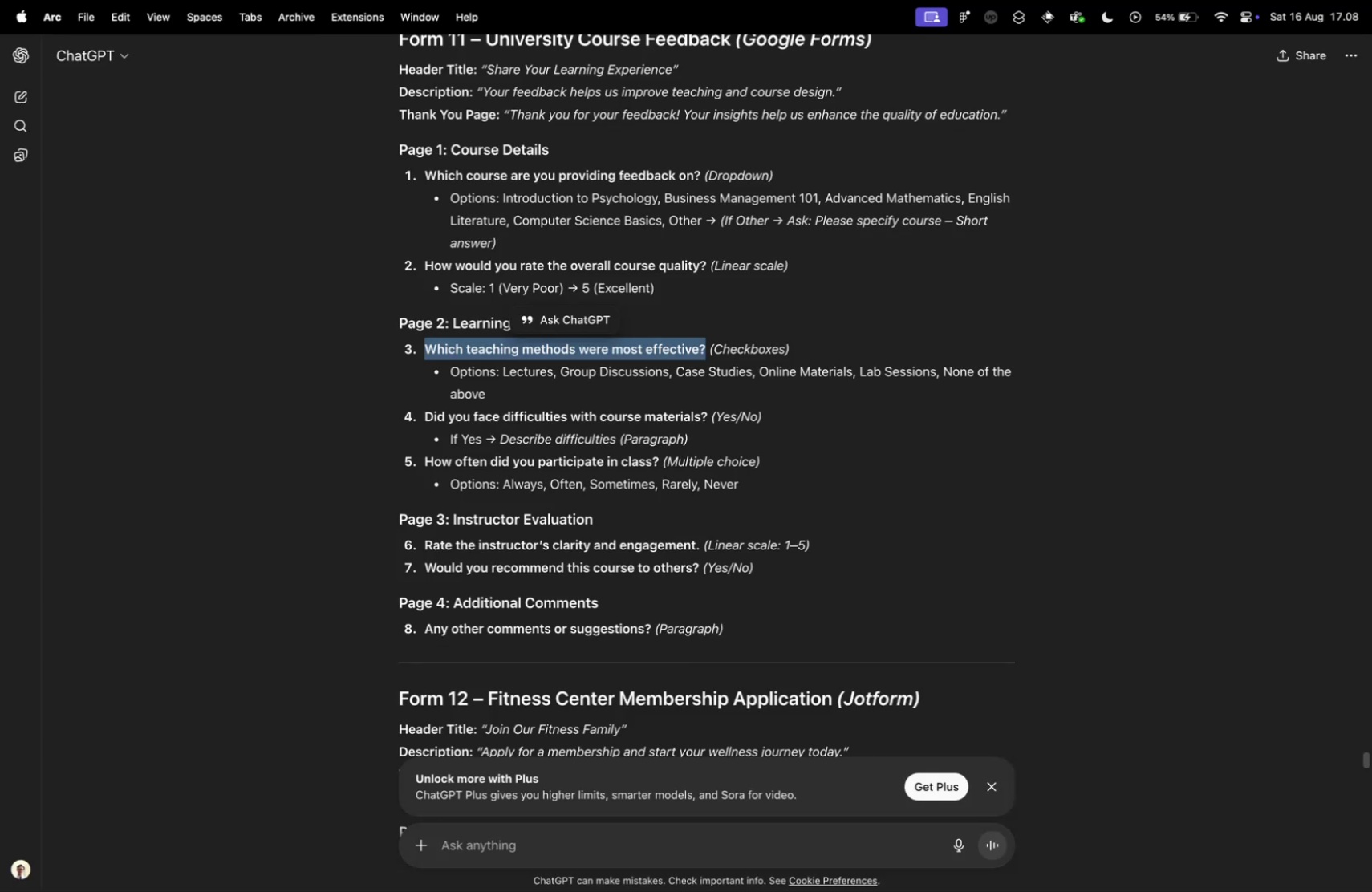 
key(Control+Tab)
 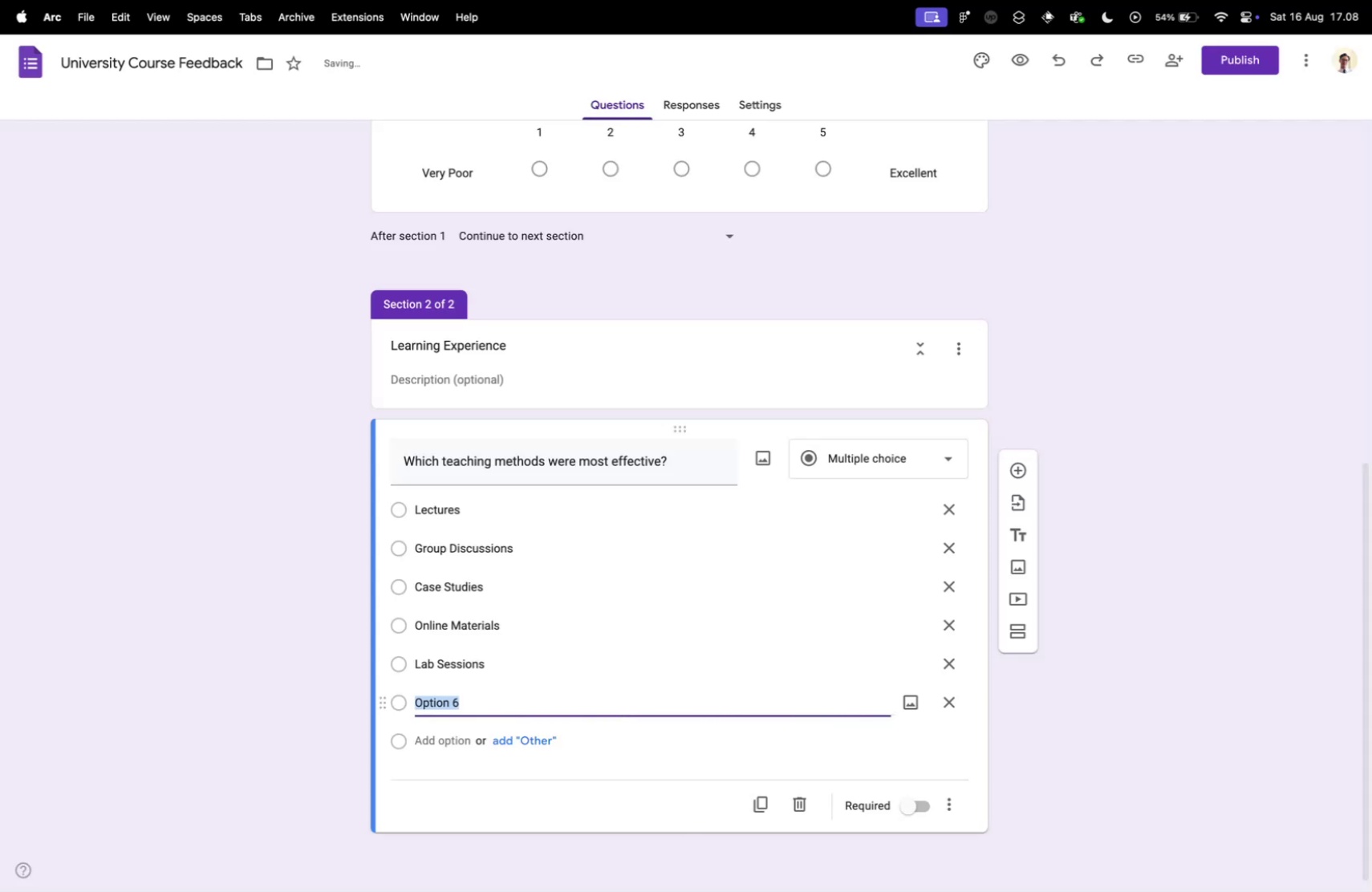 
type(None of the above)
 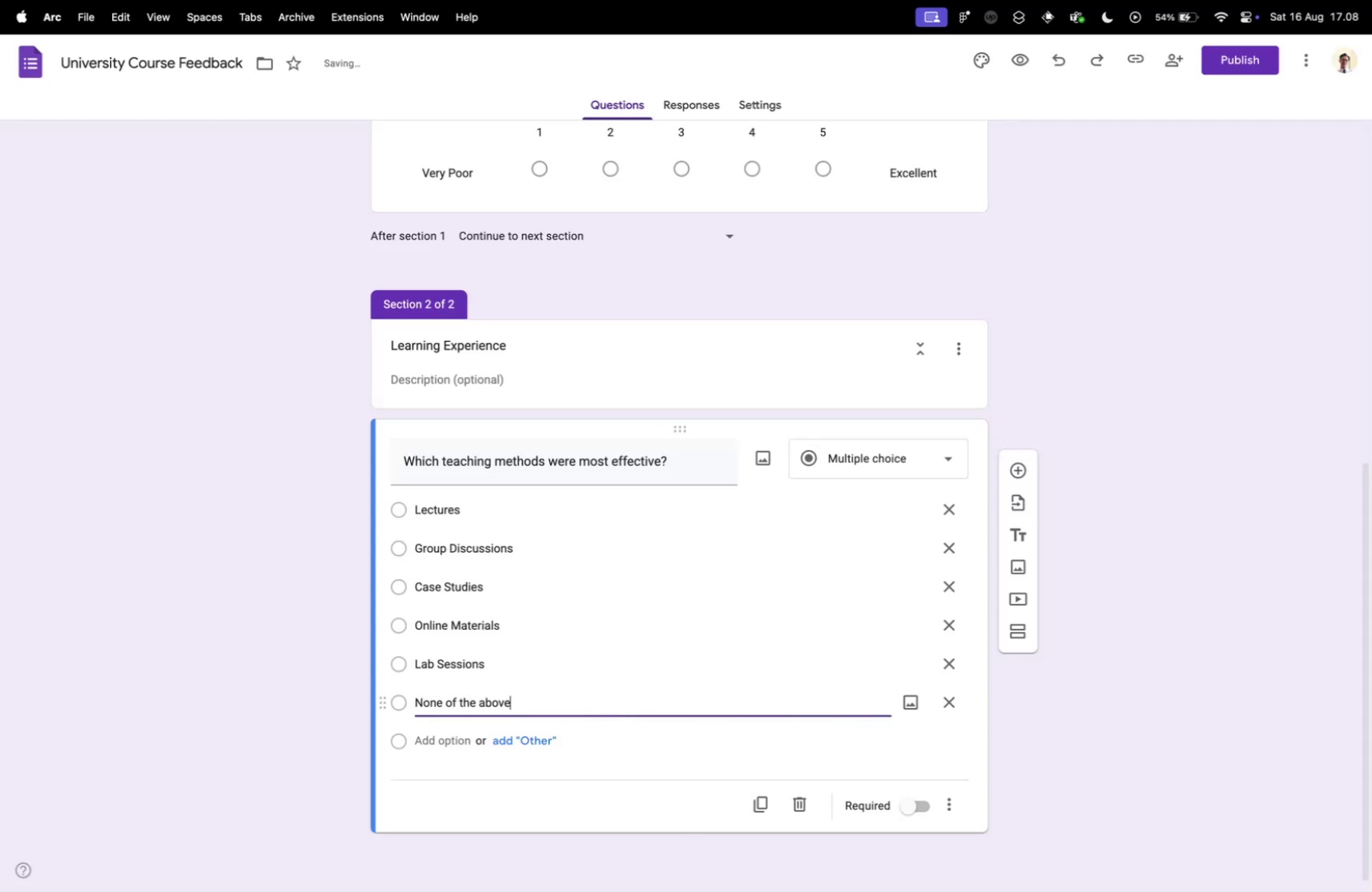 
key(Control+ControlLeft)
 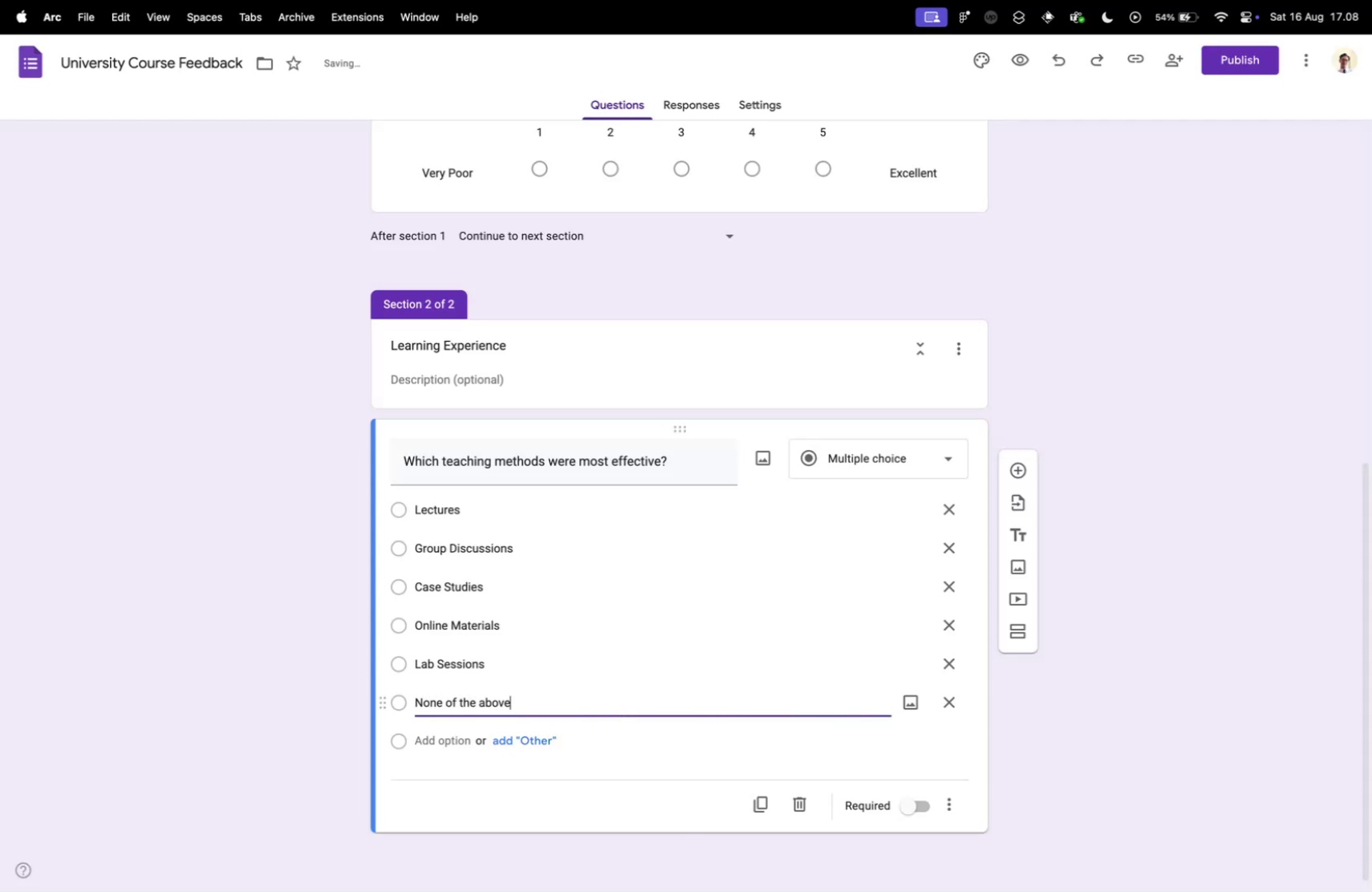 
key(Control+Tab)
 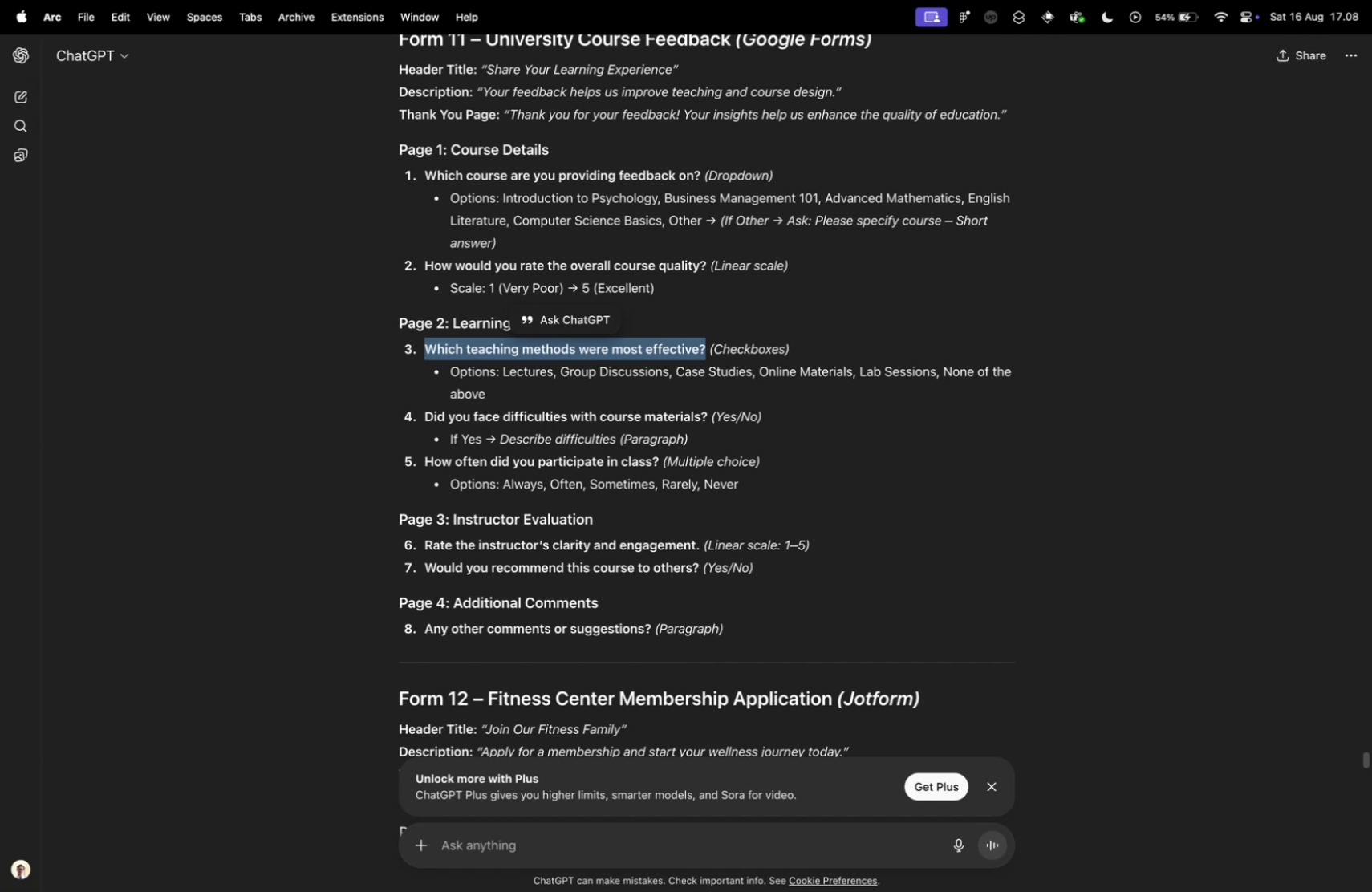 
key(Control+Tab)
 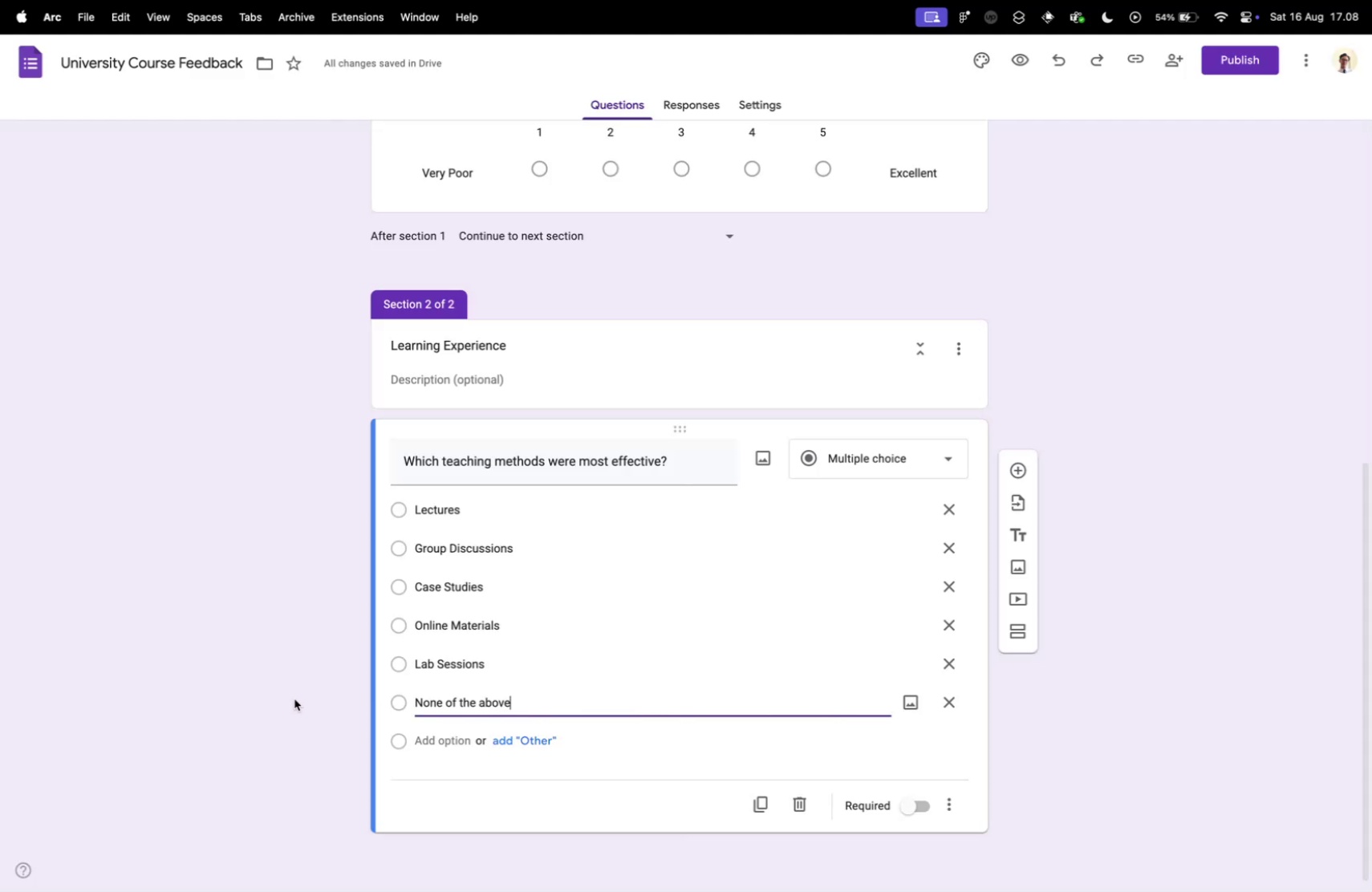 
left_click([286, 696])
 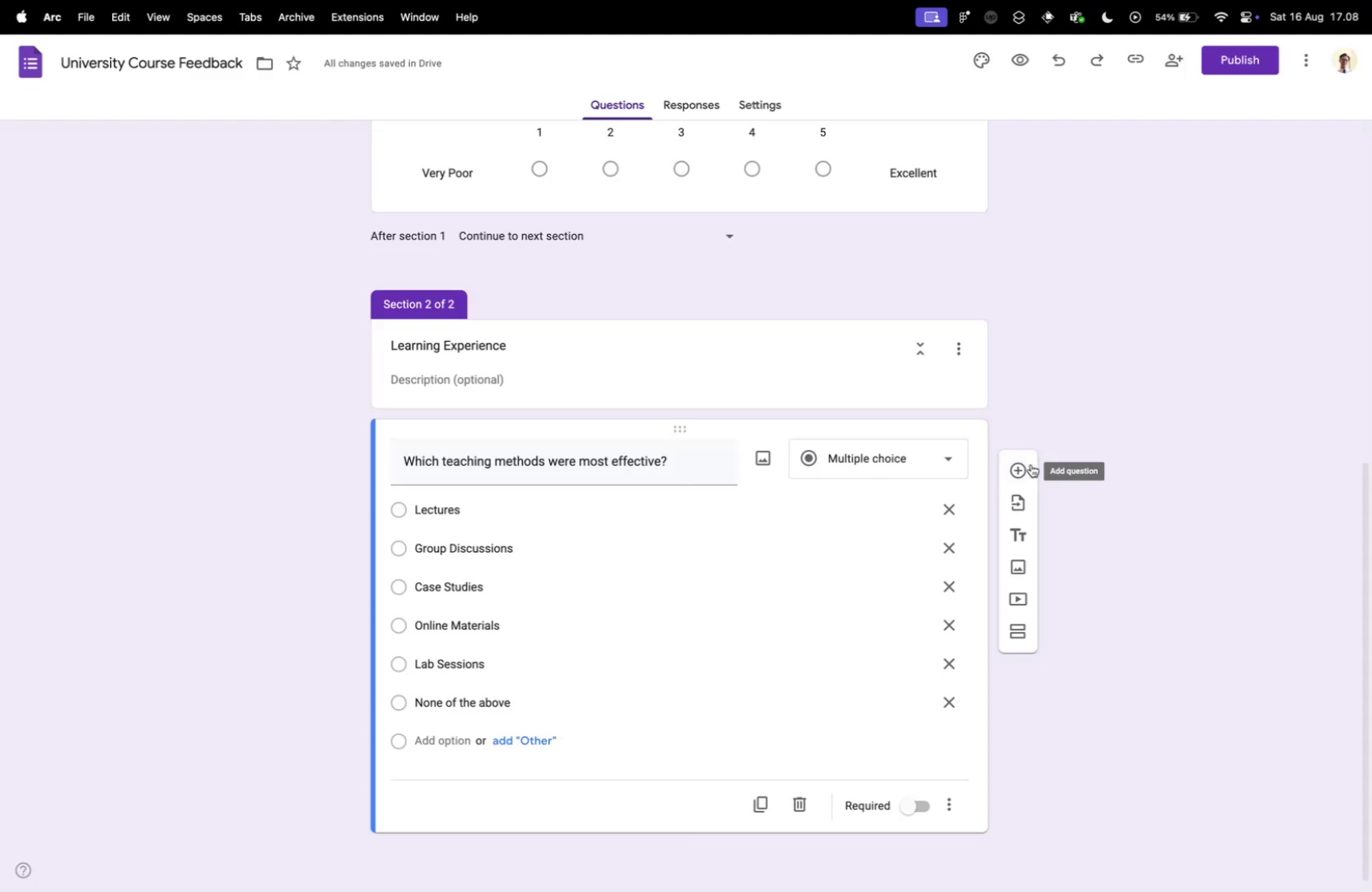 
left_click([1009, 465])
 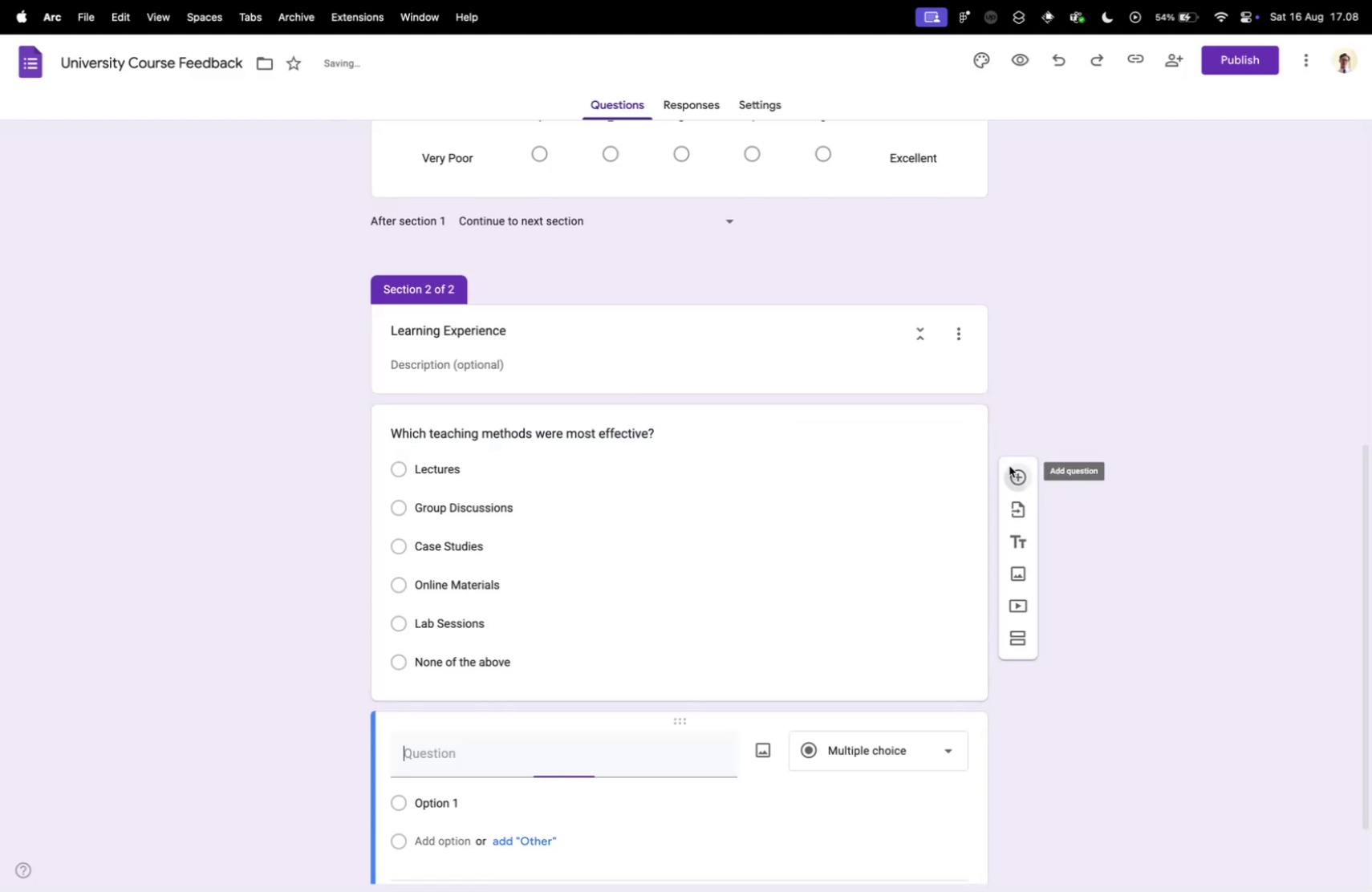 
key(Control+ControlLeft)
 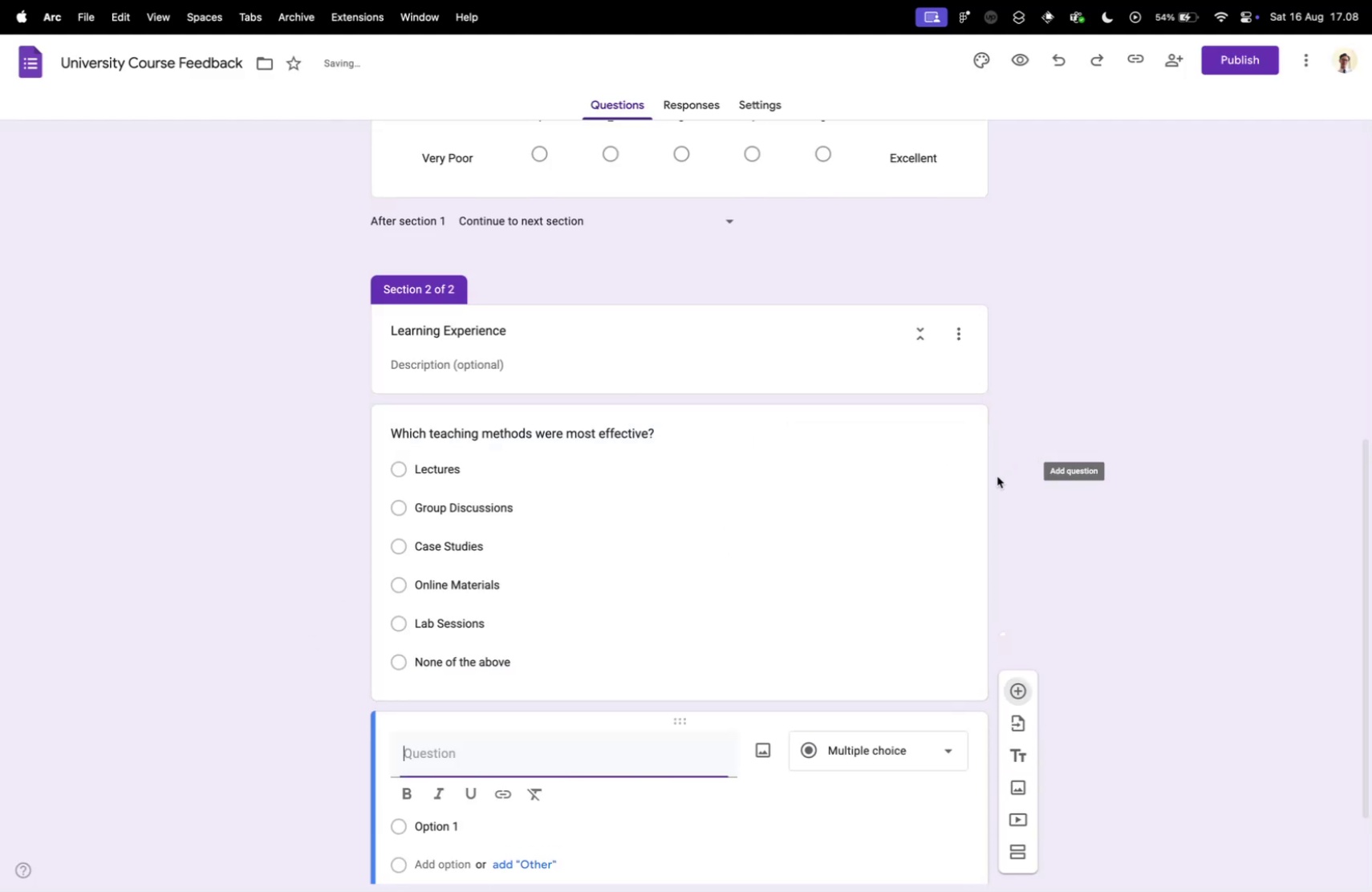 
key(Control+Tab)
 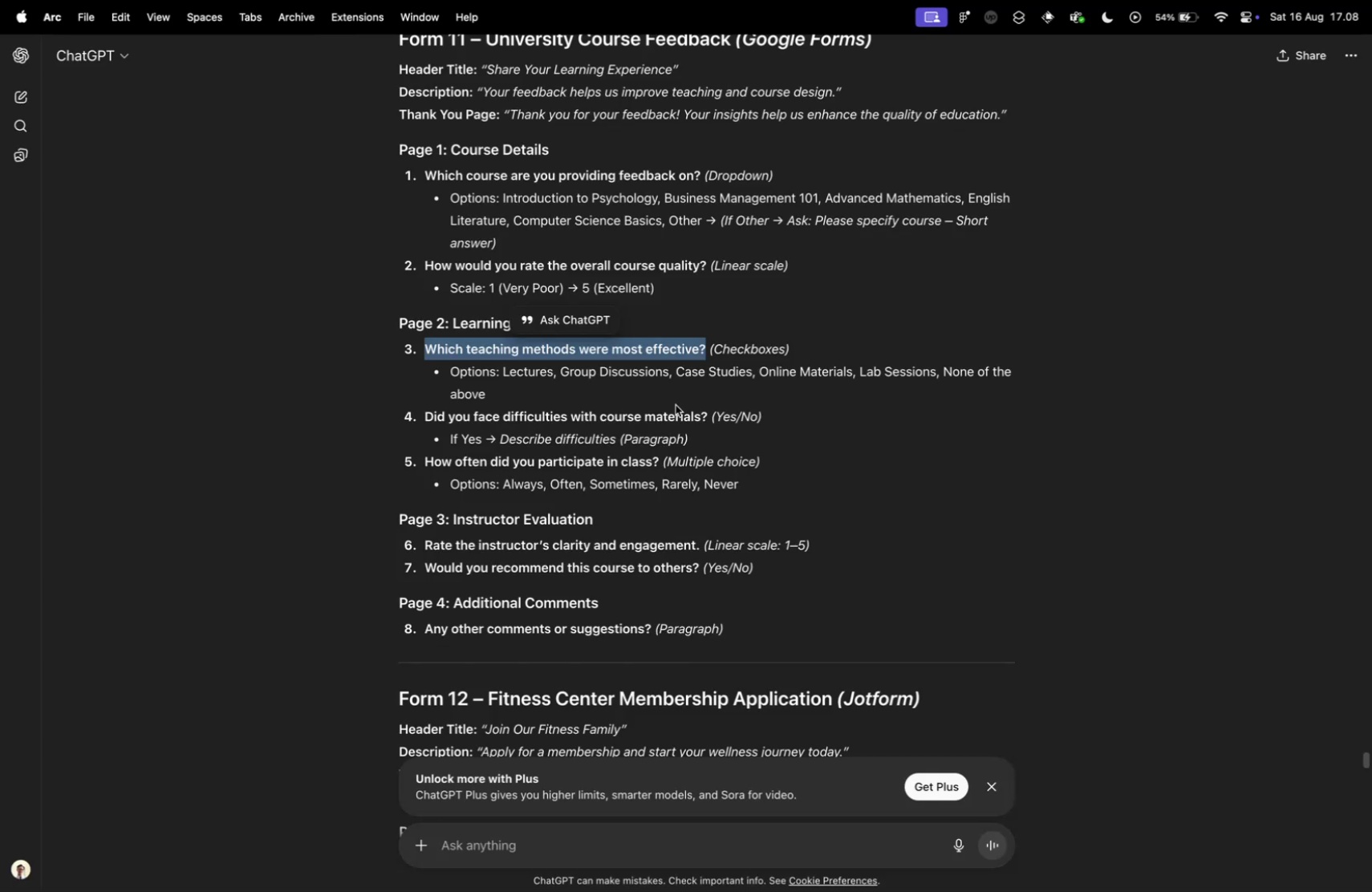 
left_click_drag(start_coordinate=[706, 416], to_coordinate=[419, 413])
 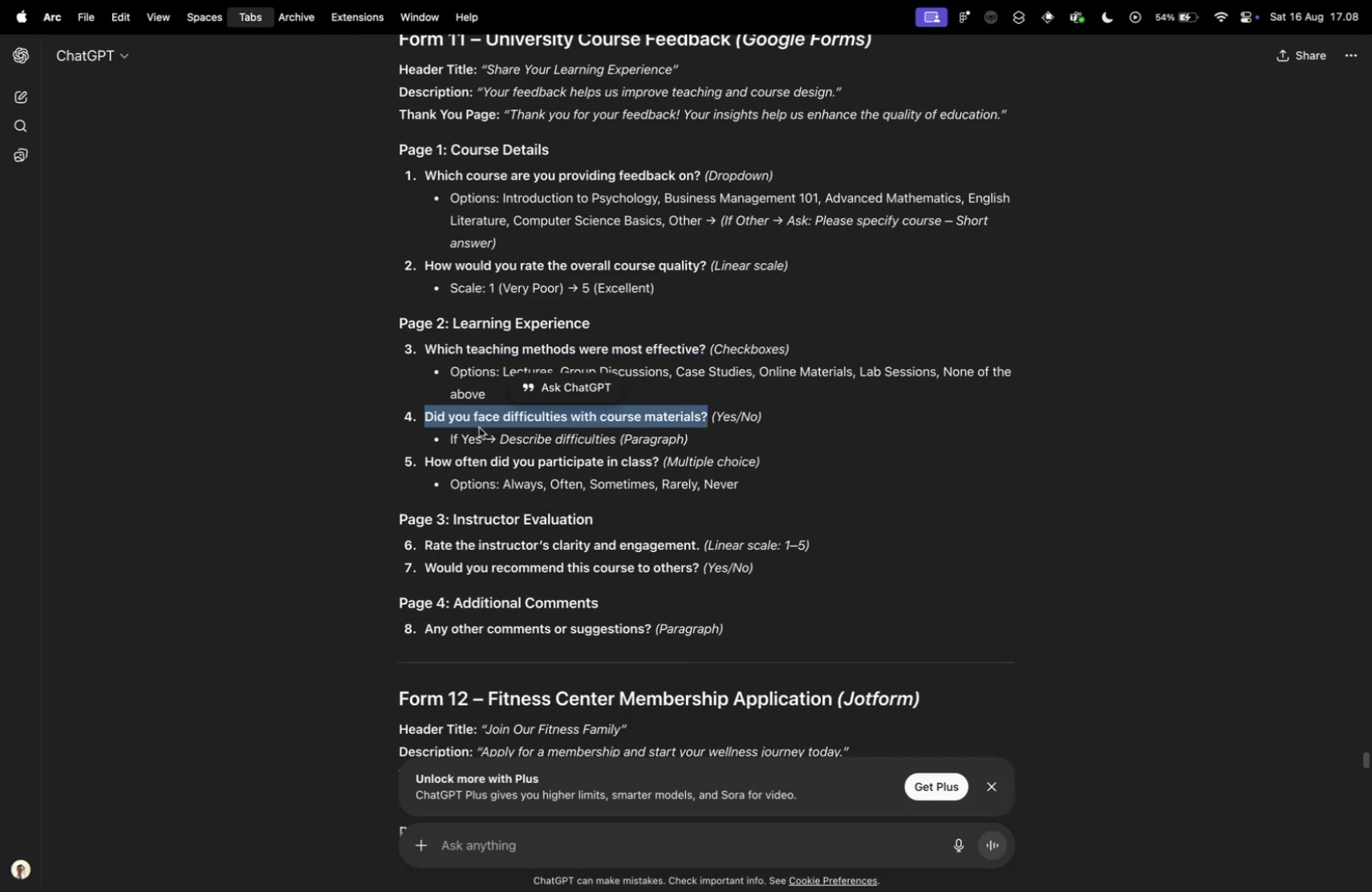 
key(Meta+CommandLeft)
 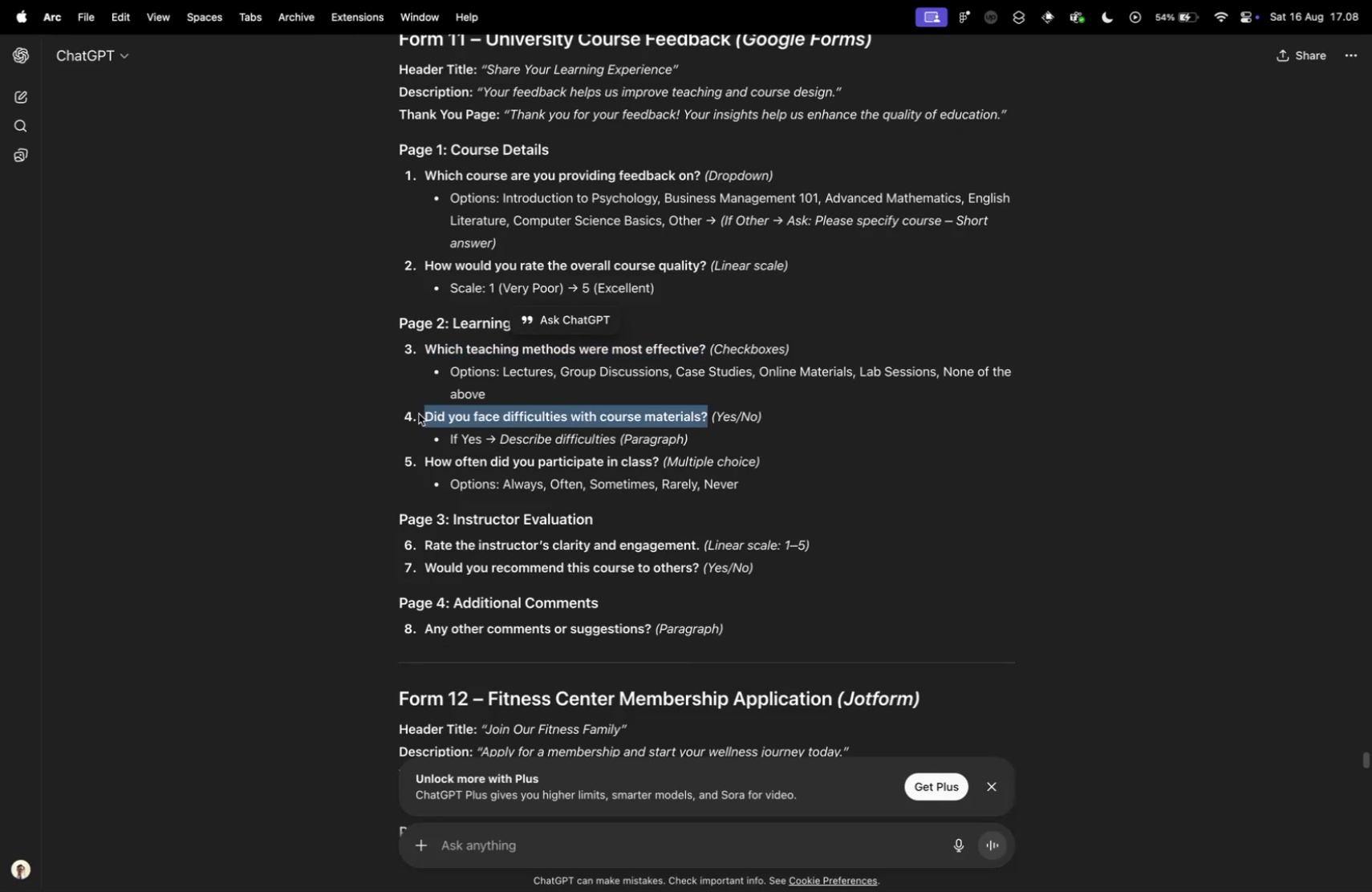 
key(Meta+C)
 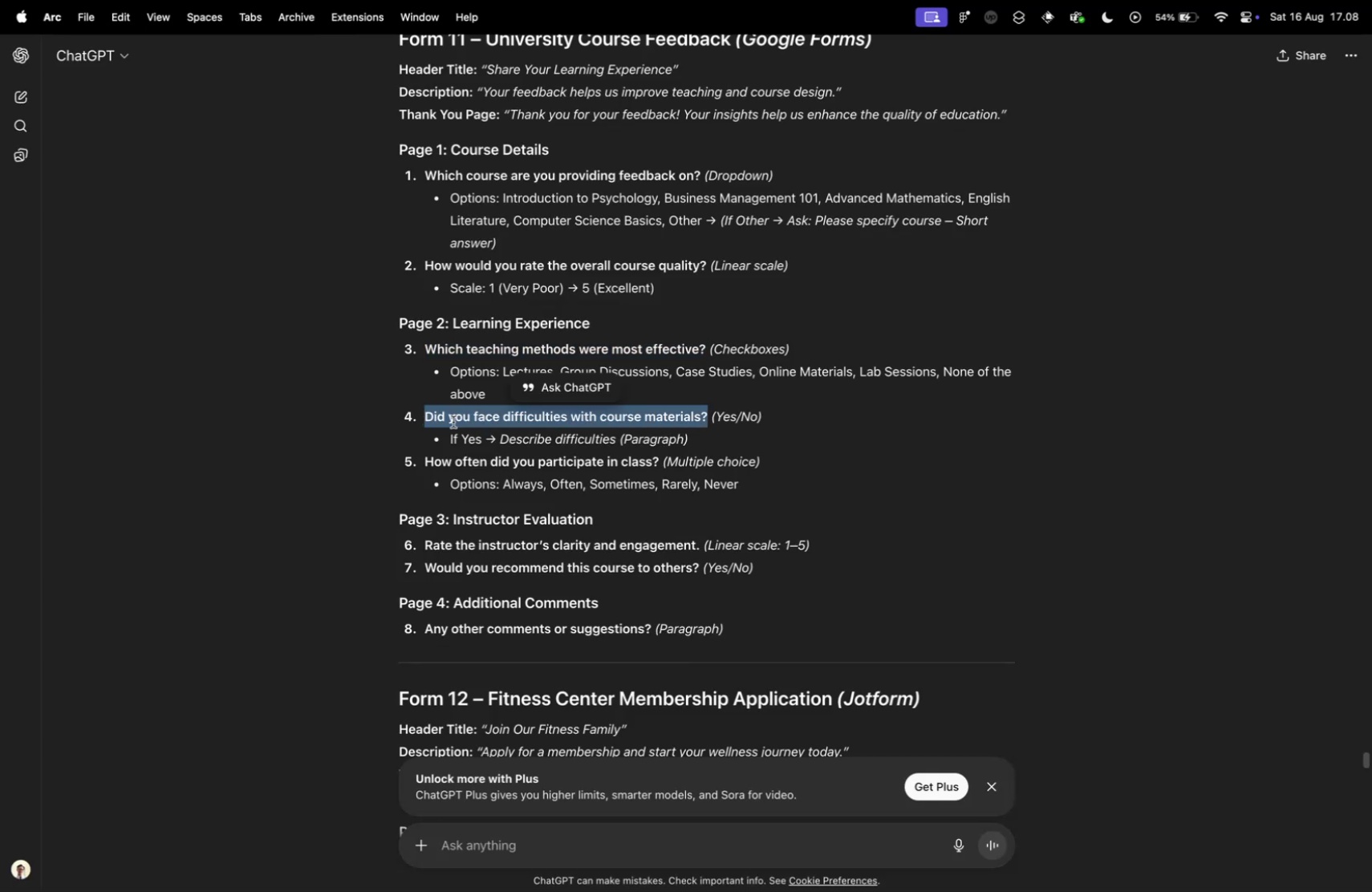 
key(Control+ControlLeft)
 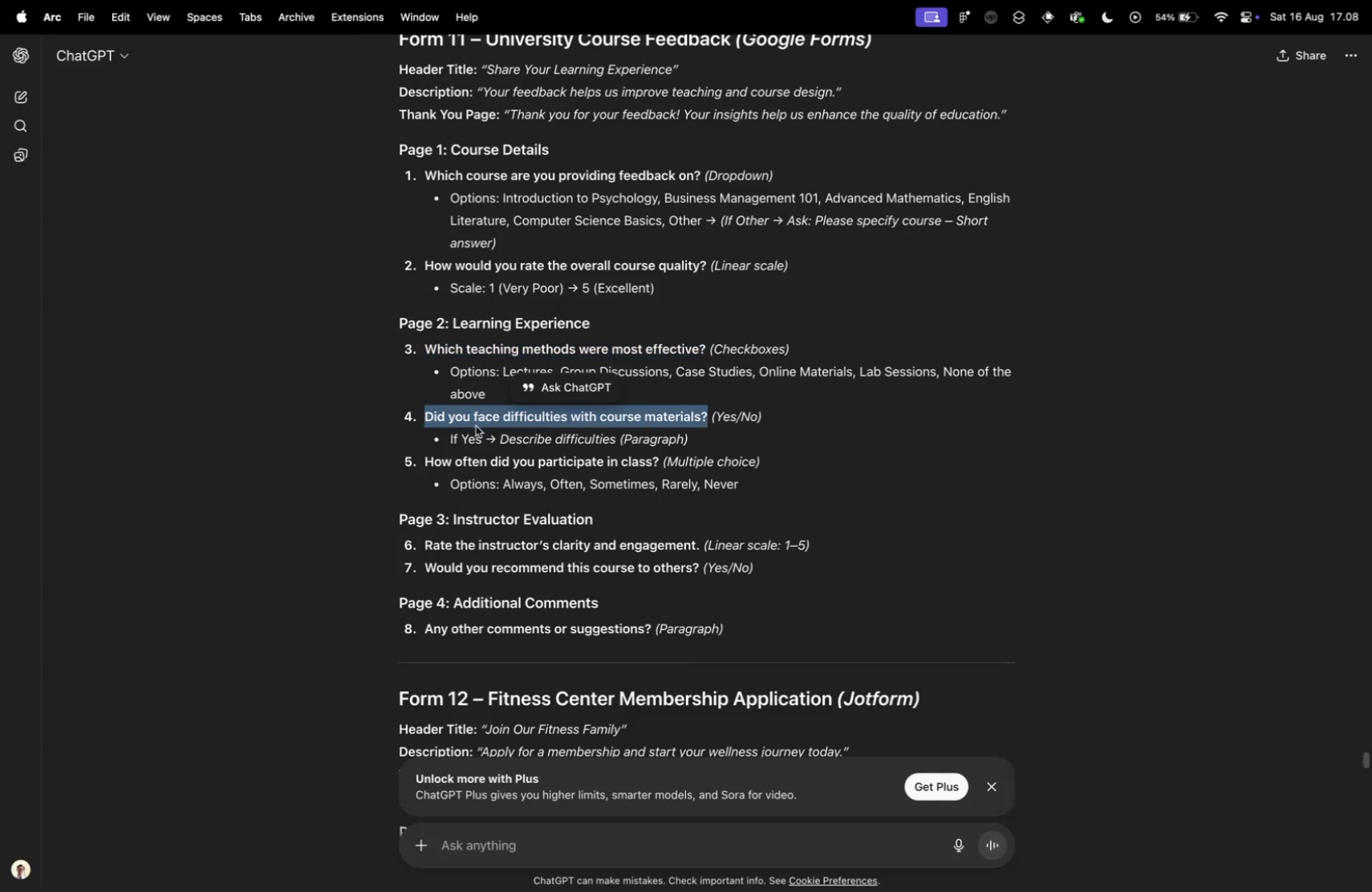 
key(Control+Tab)
 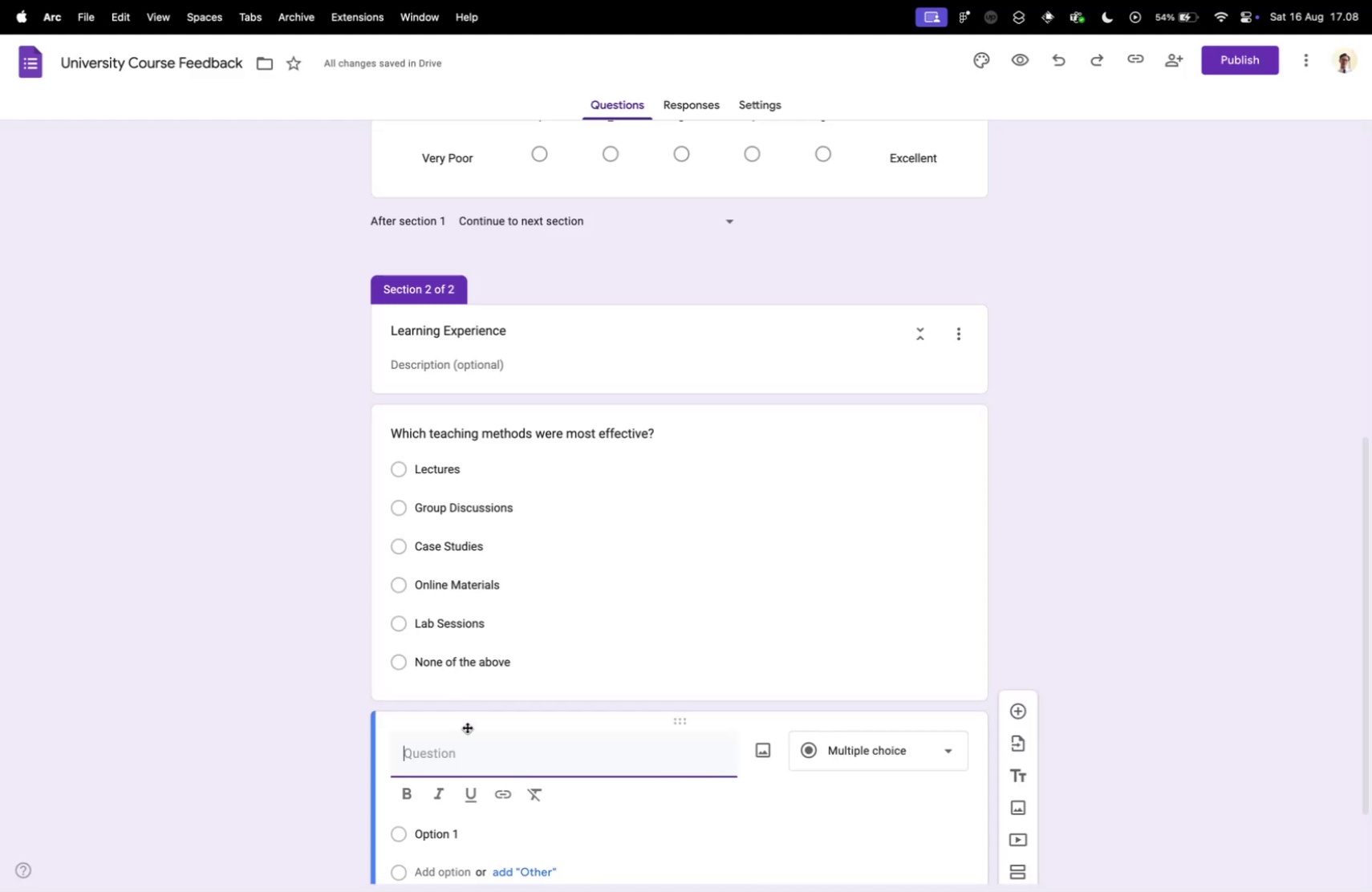 
key(Meta+V)
 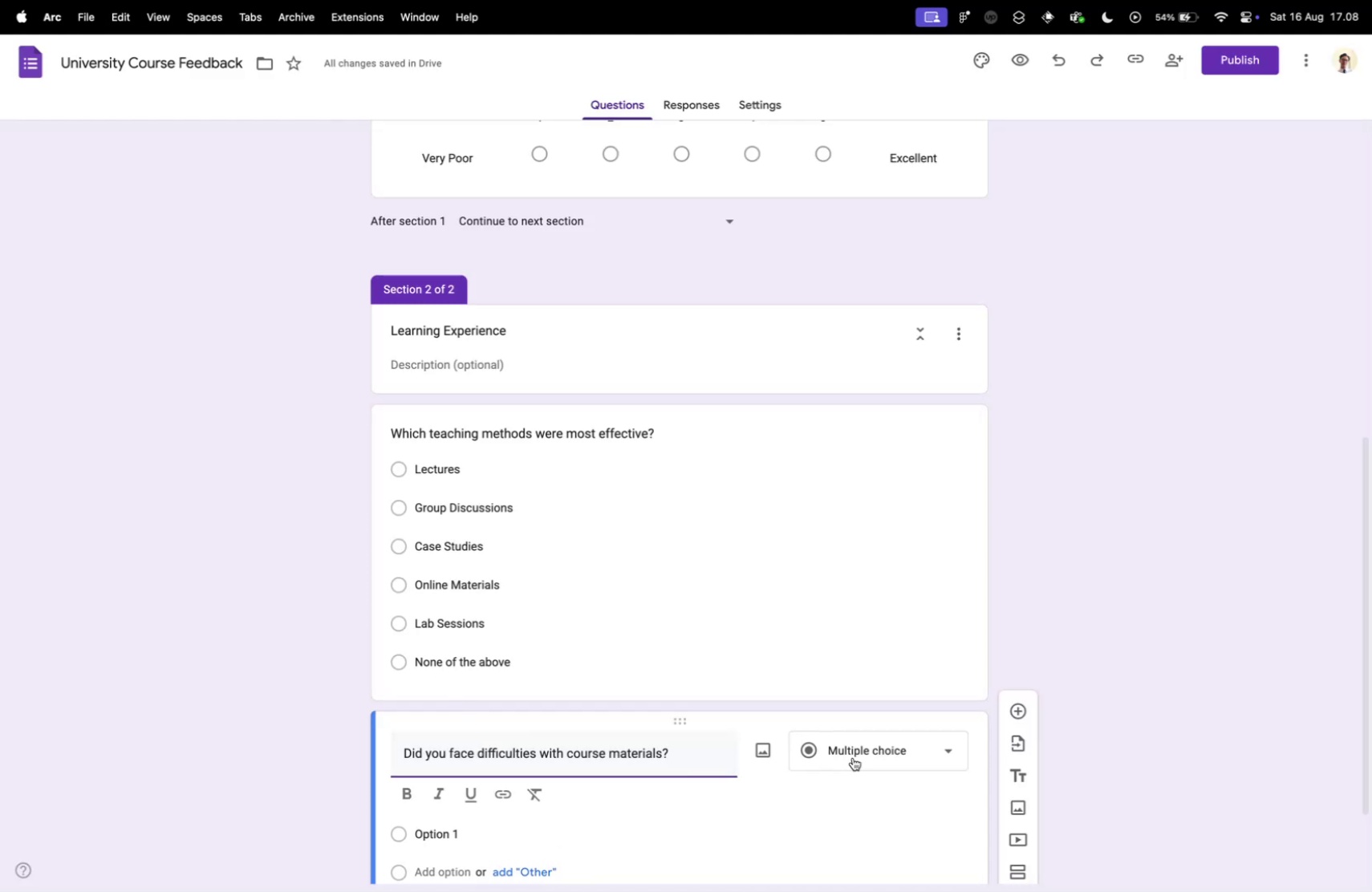 
left_click([866, 757])
 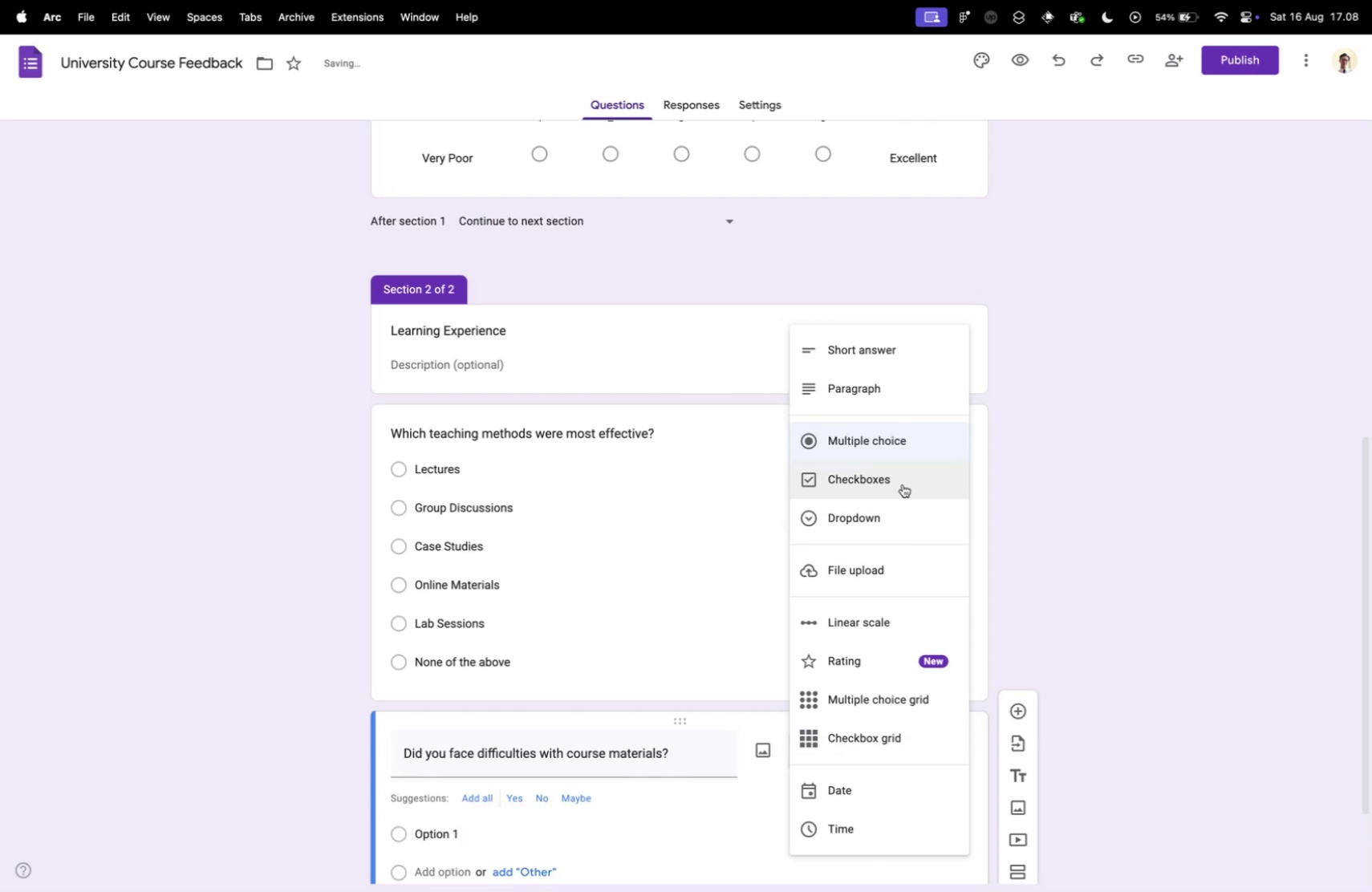 
left_click([905, 440])
 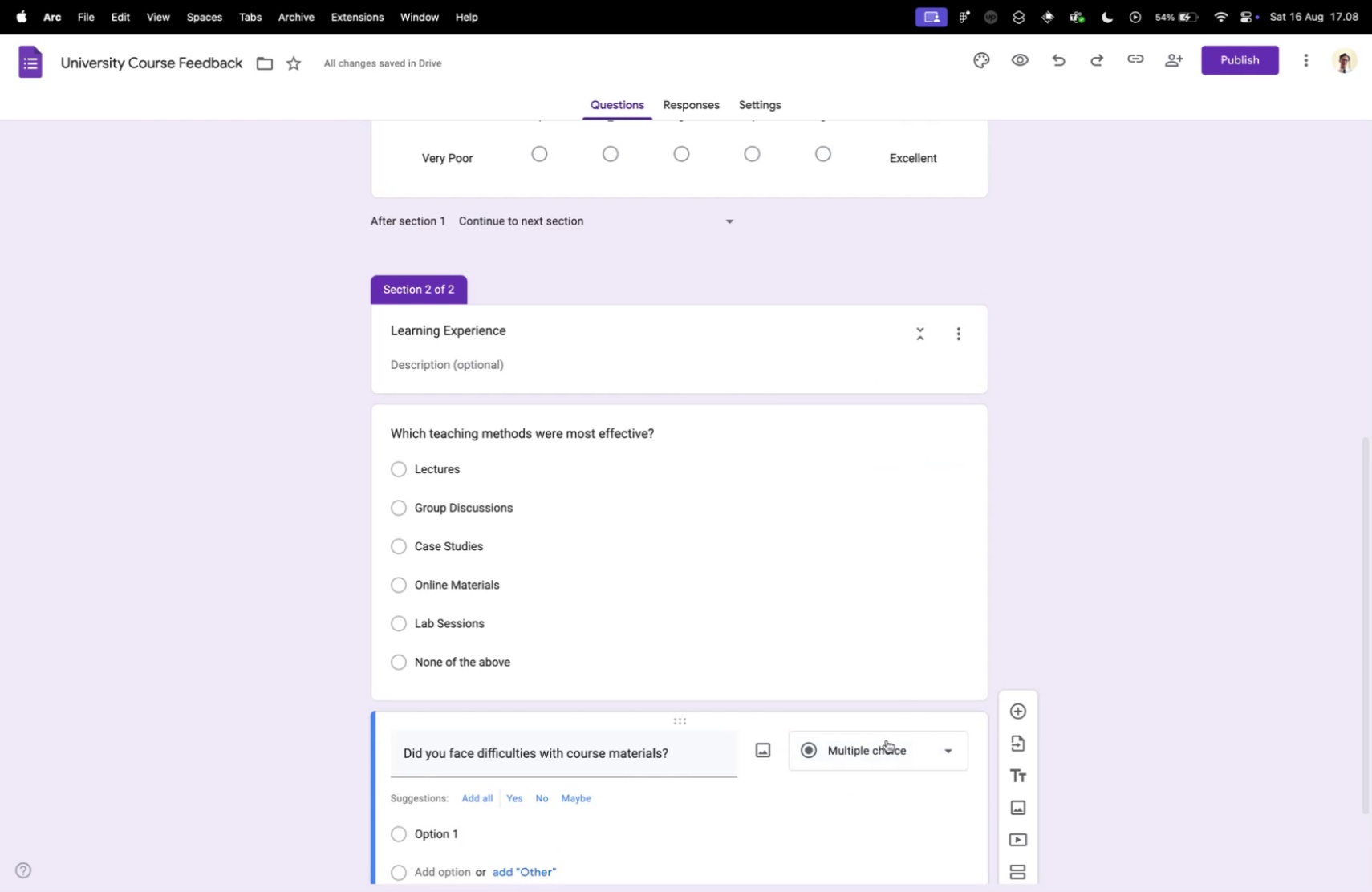 
left_click([884, 744])
 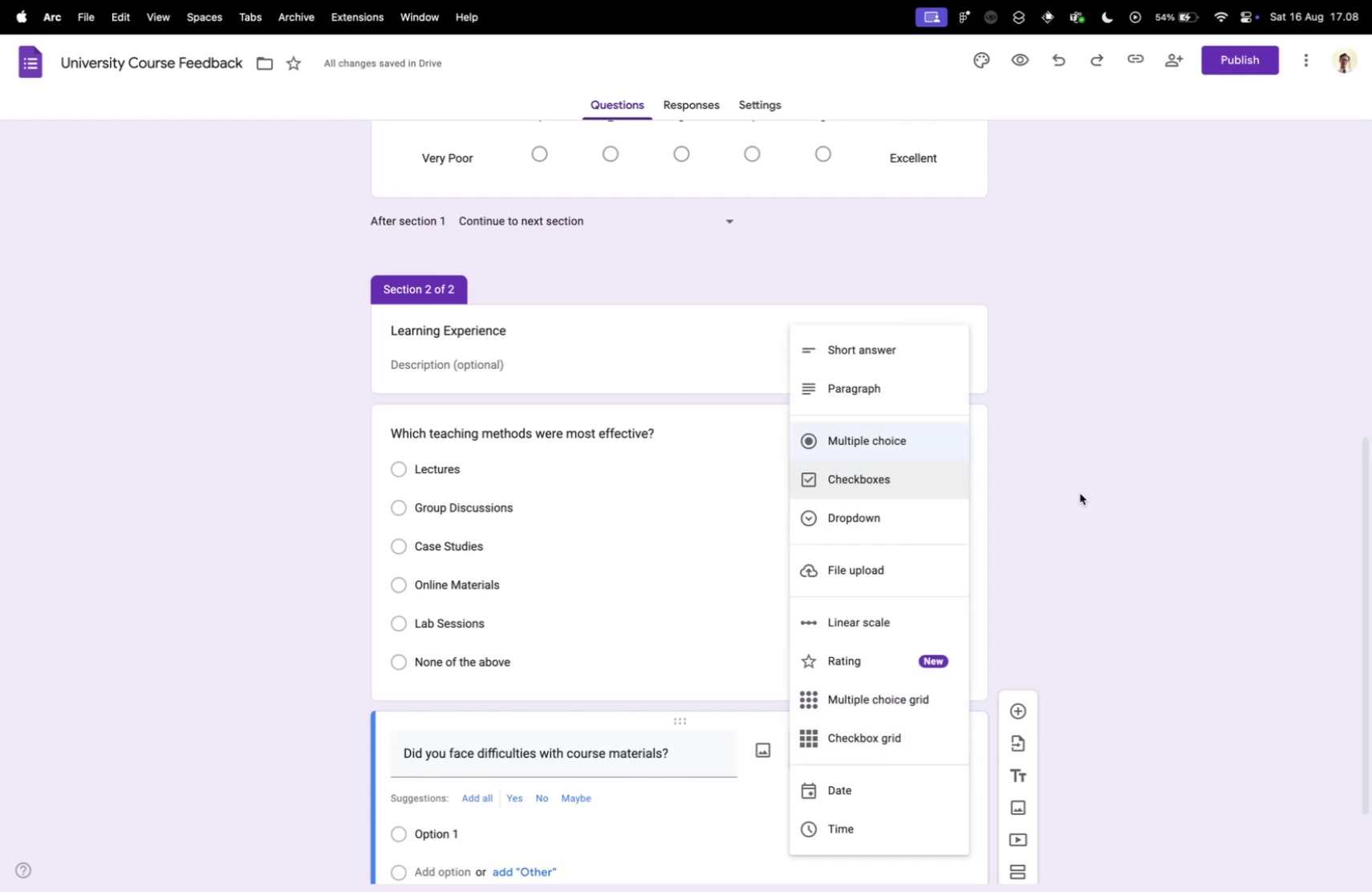 
left_click([1080, 493])
 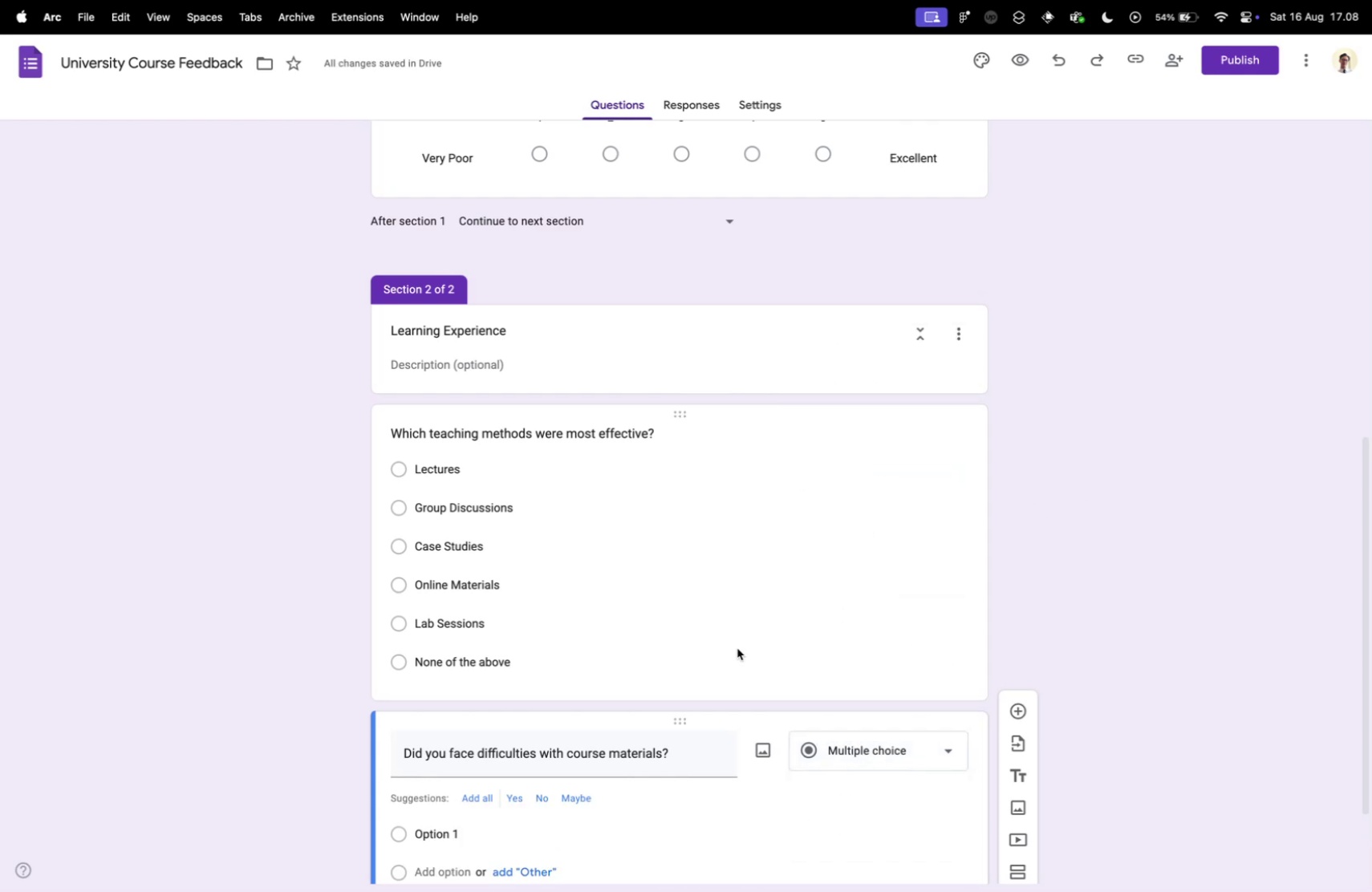 
scroll: coordinate [573, 681], scroll_direction: down, amount: 10.0
 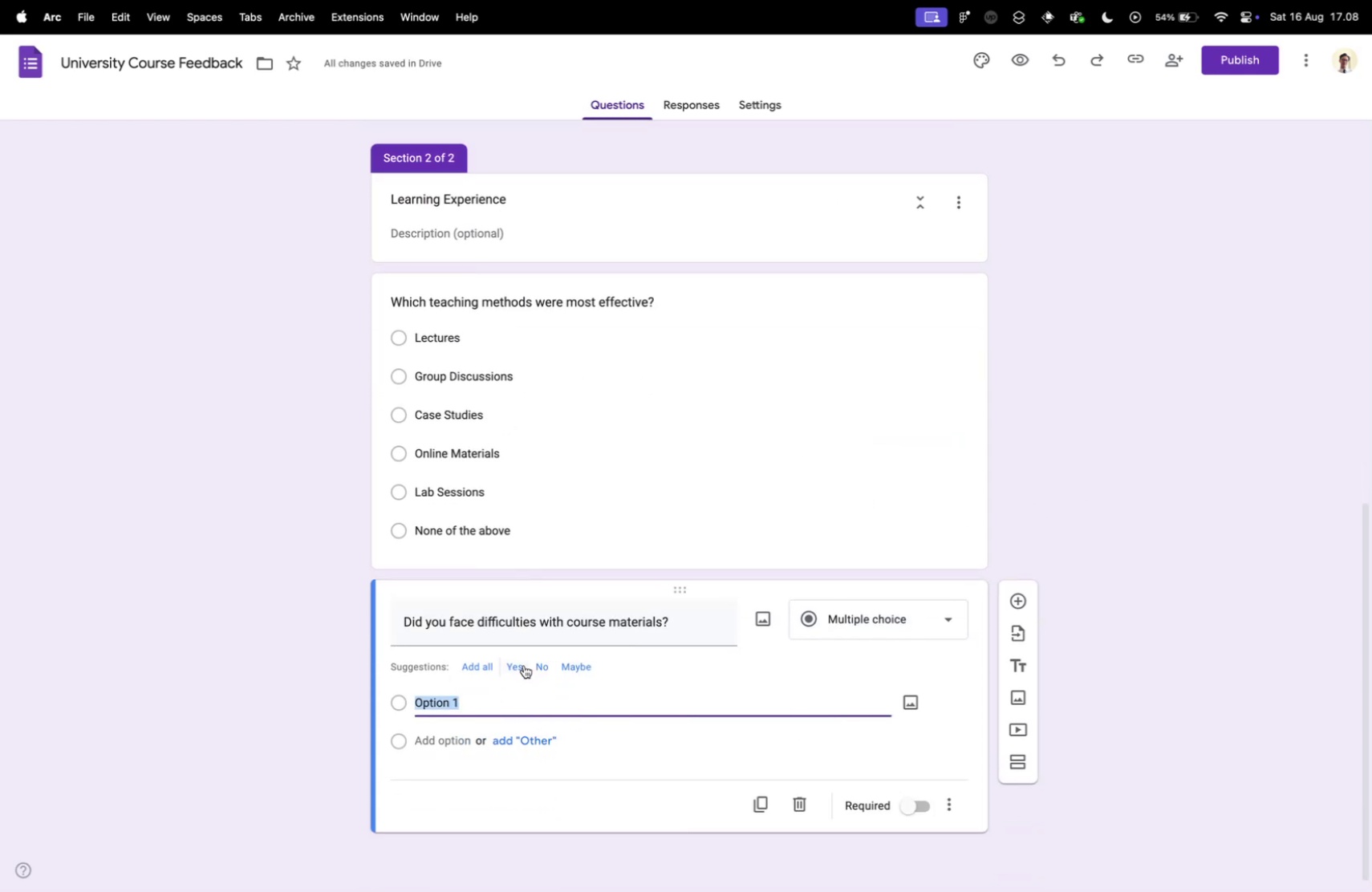 
left_click([517, 664])
 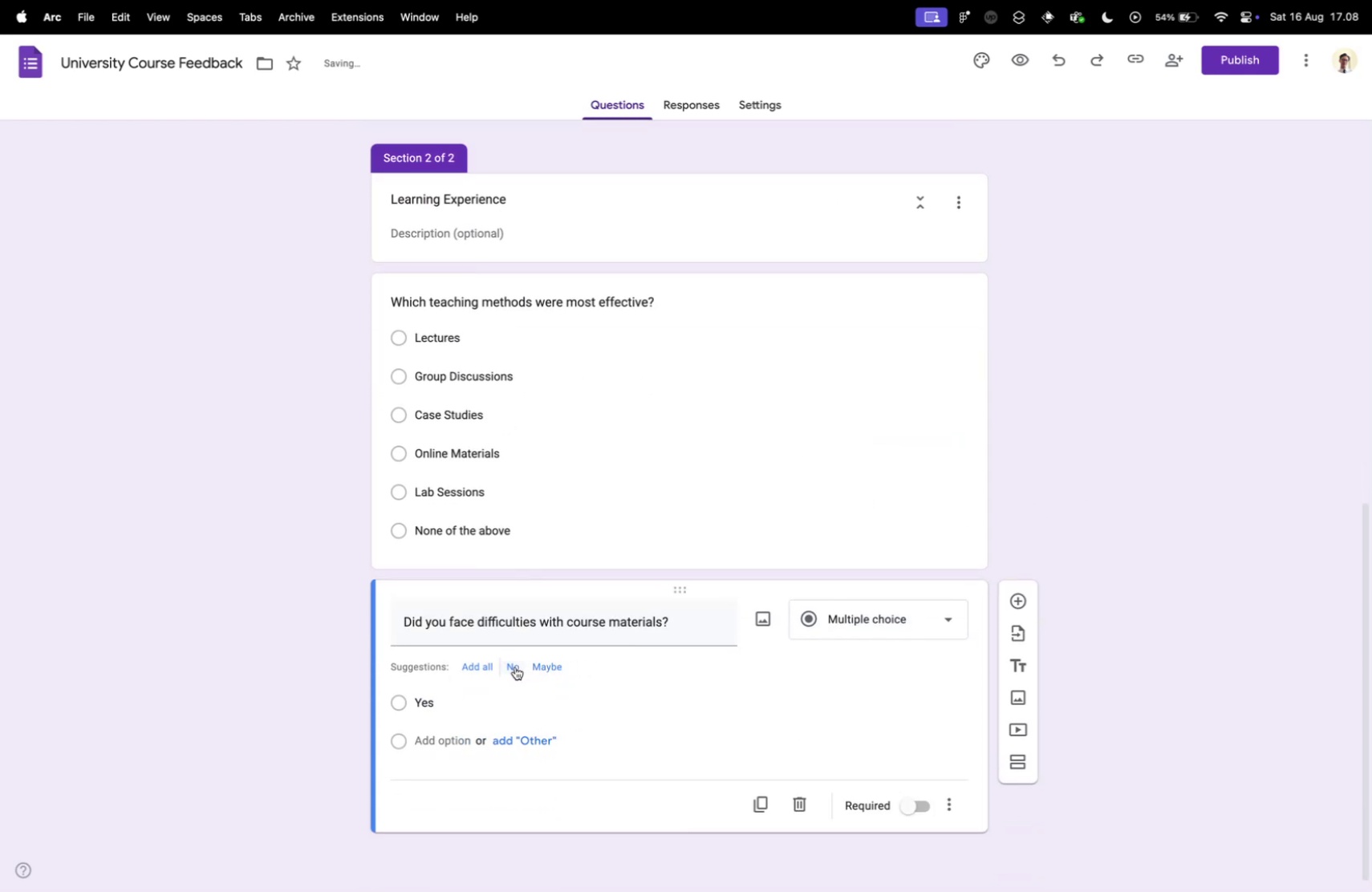 
left_click([515, 666])
 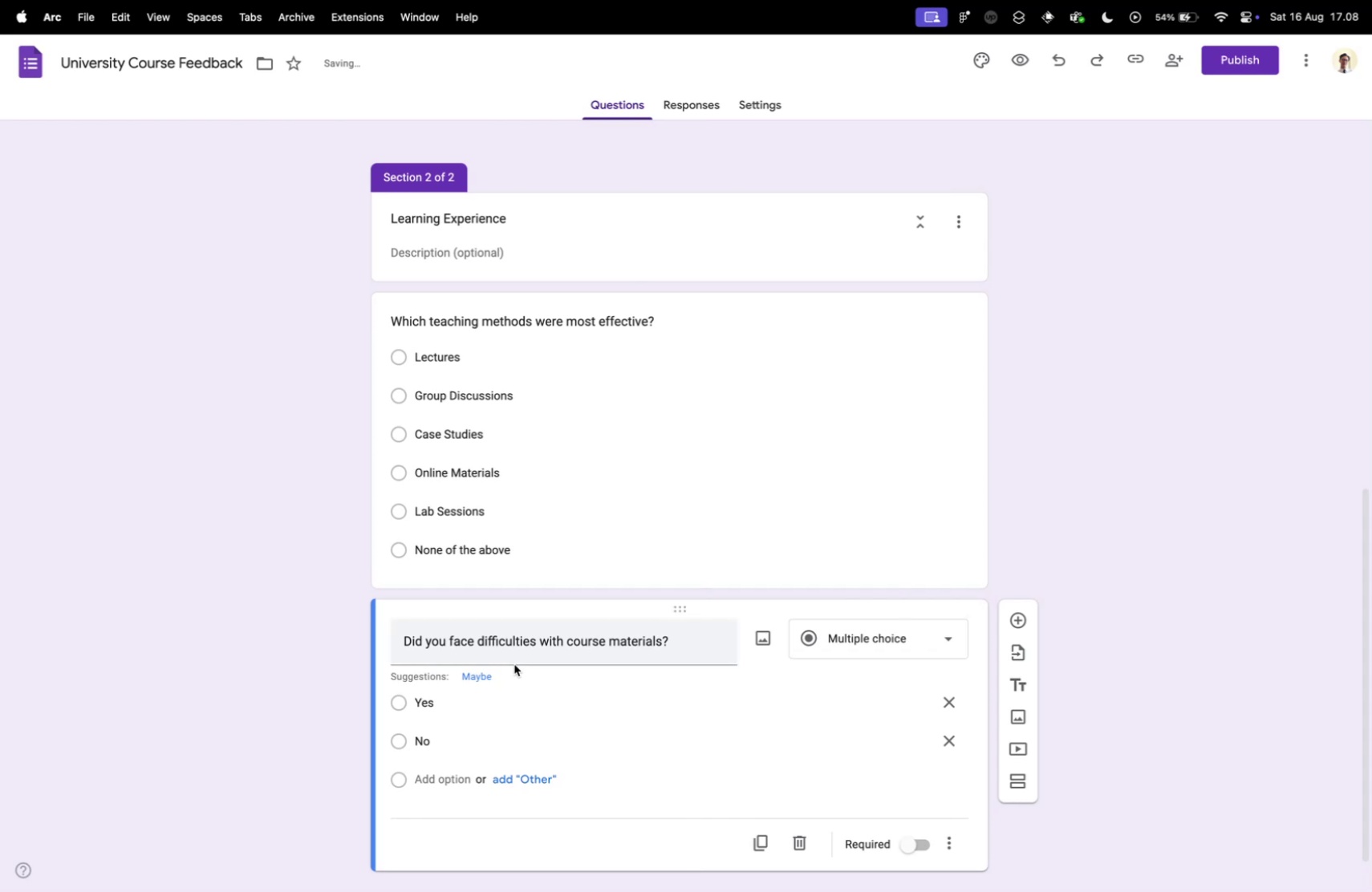 
key(Control+ControlLeft)
 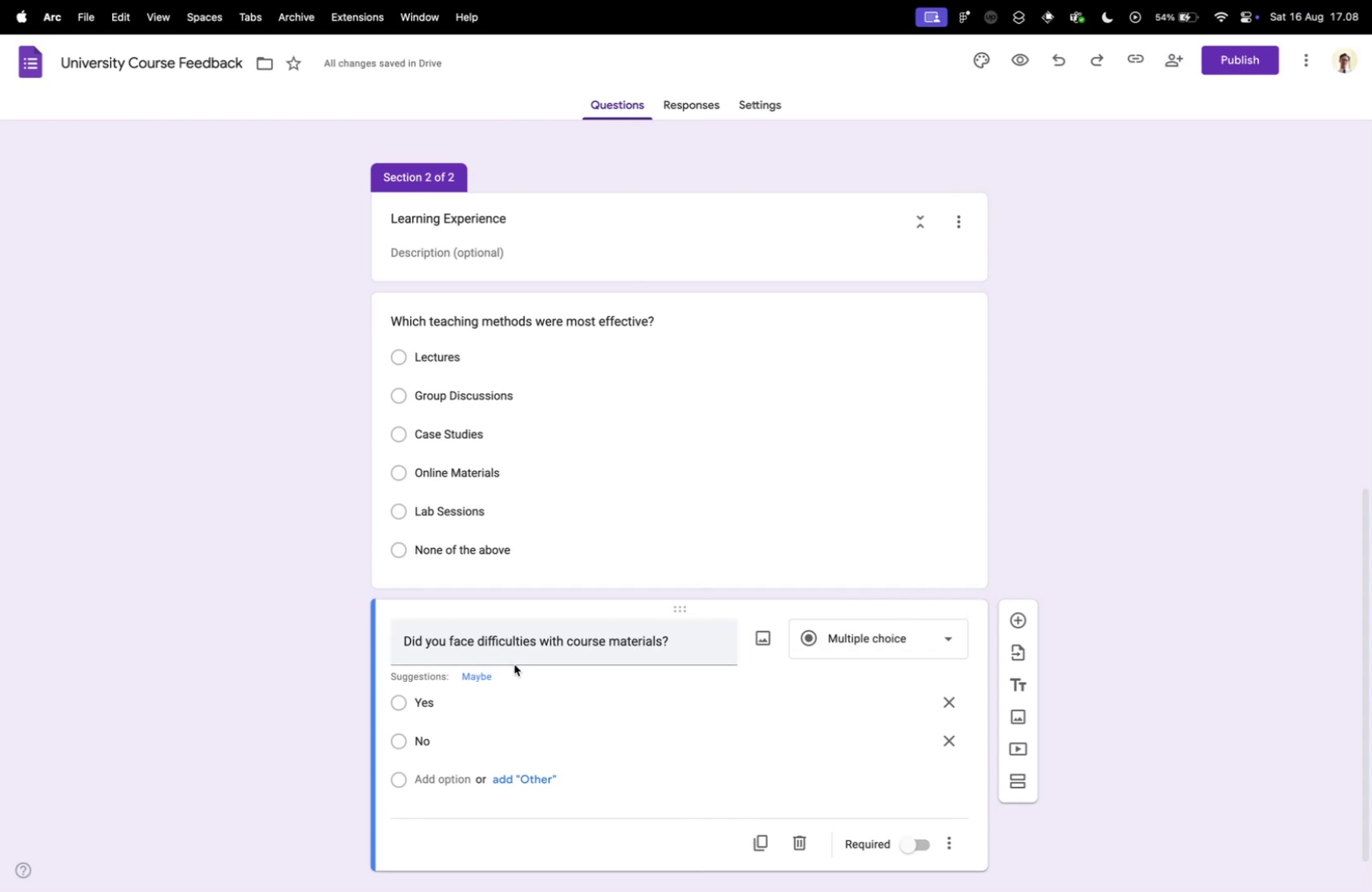 
key(Control+Tab)
 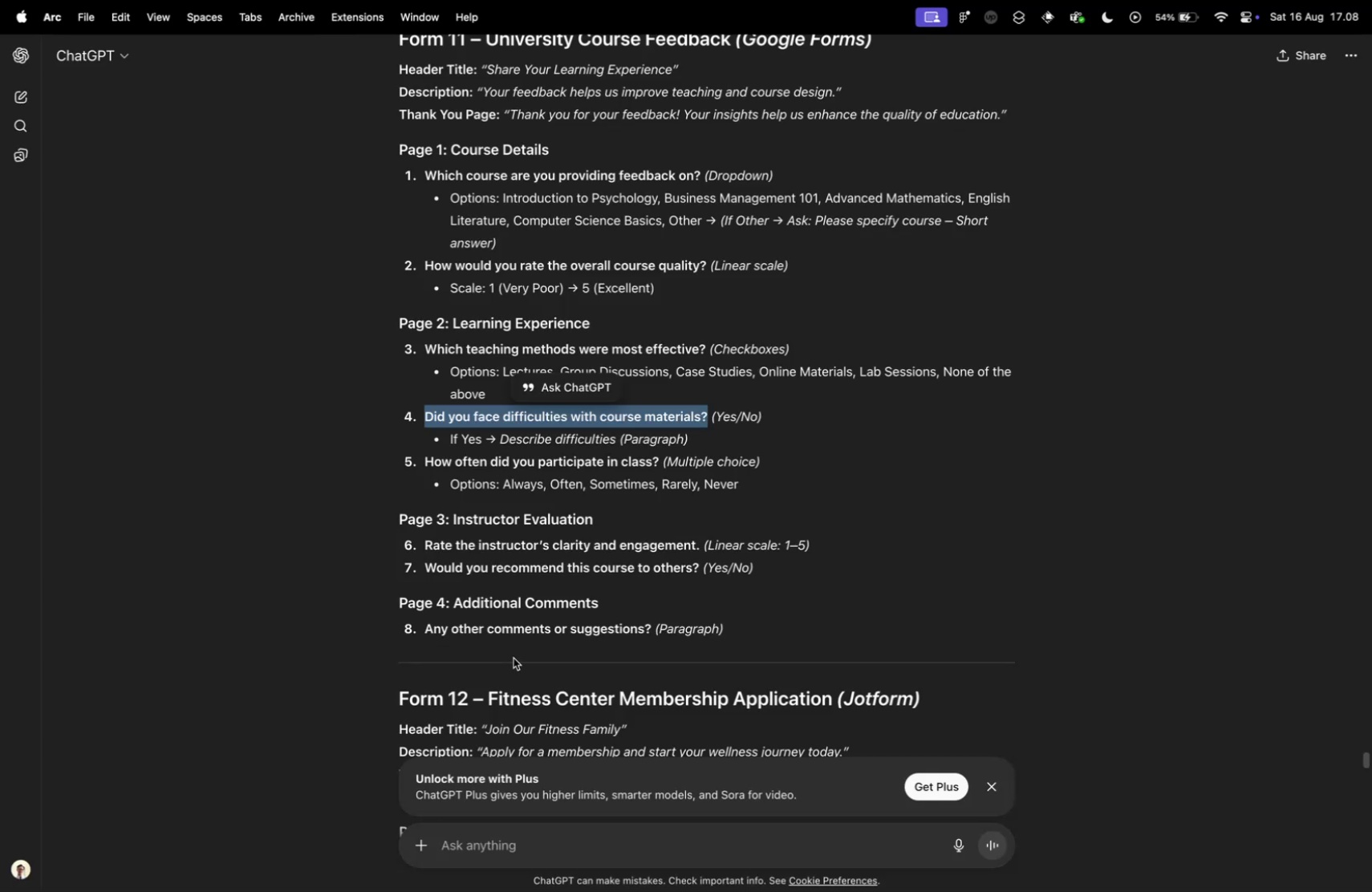 
wait(9.1)
 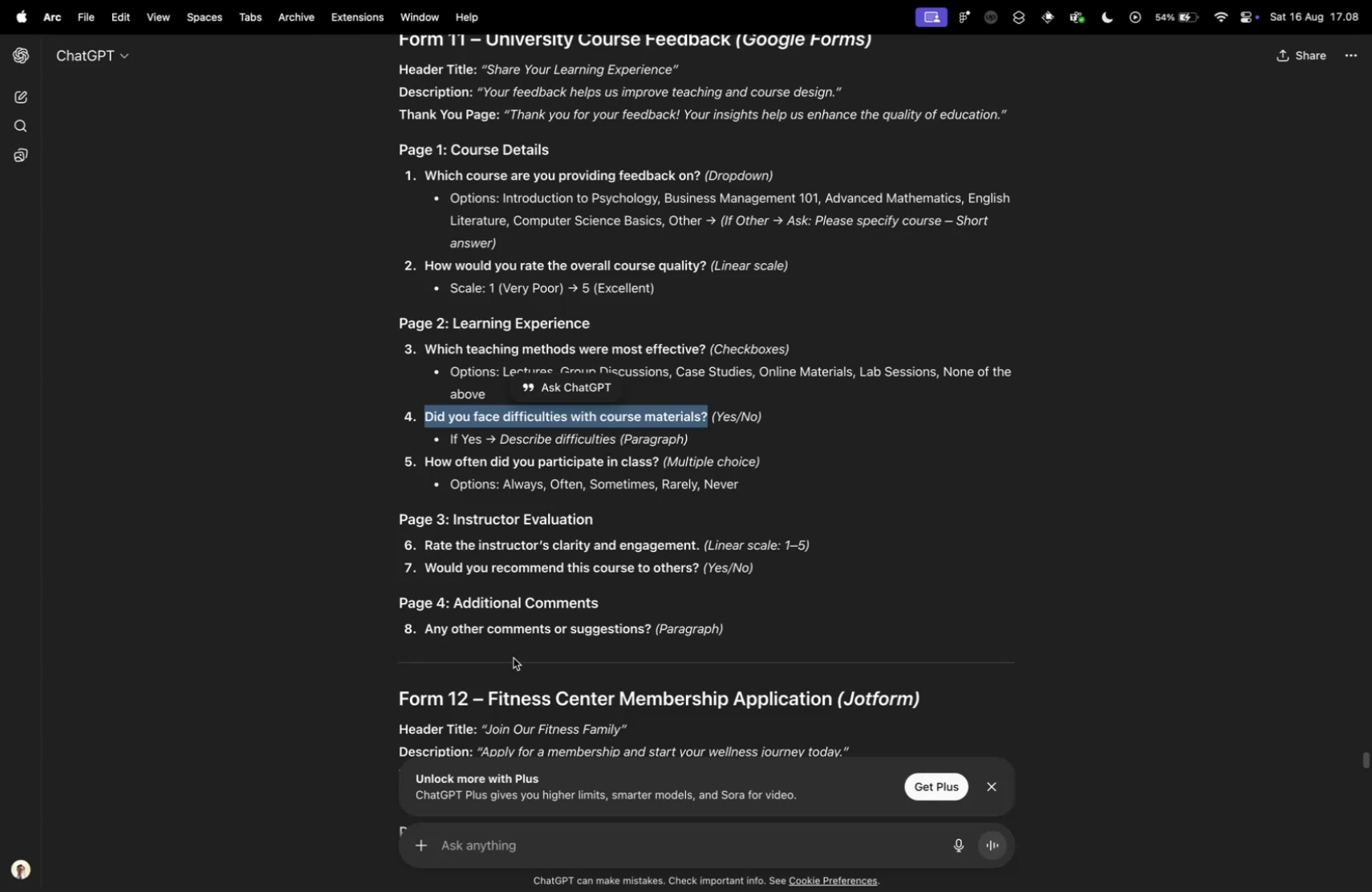 
key(Control+ControlLeft)
 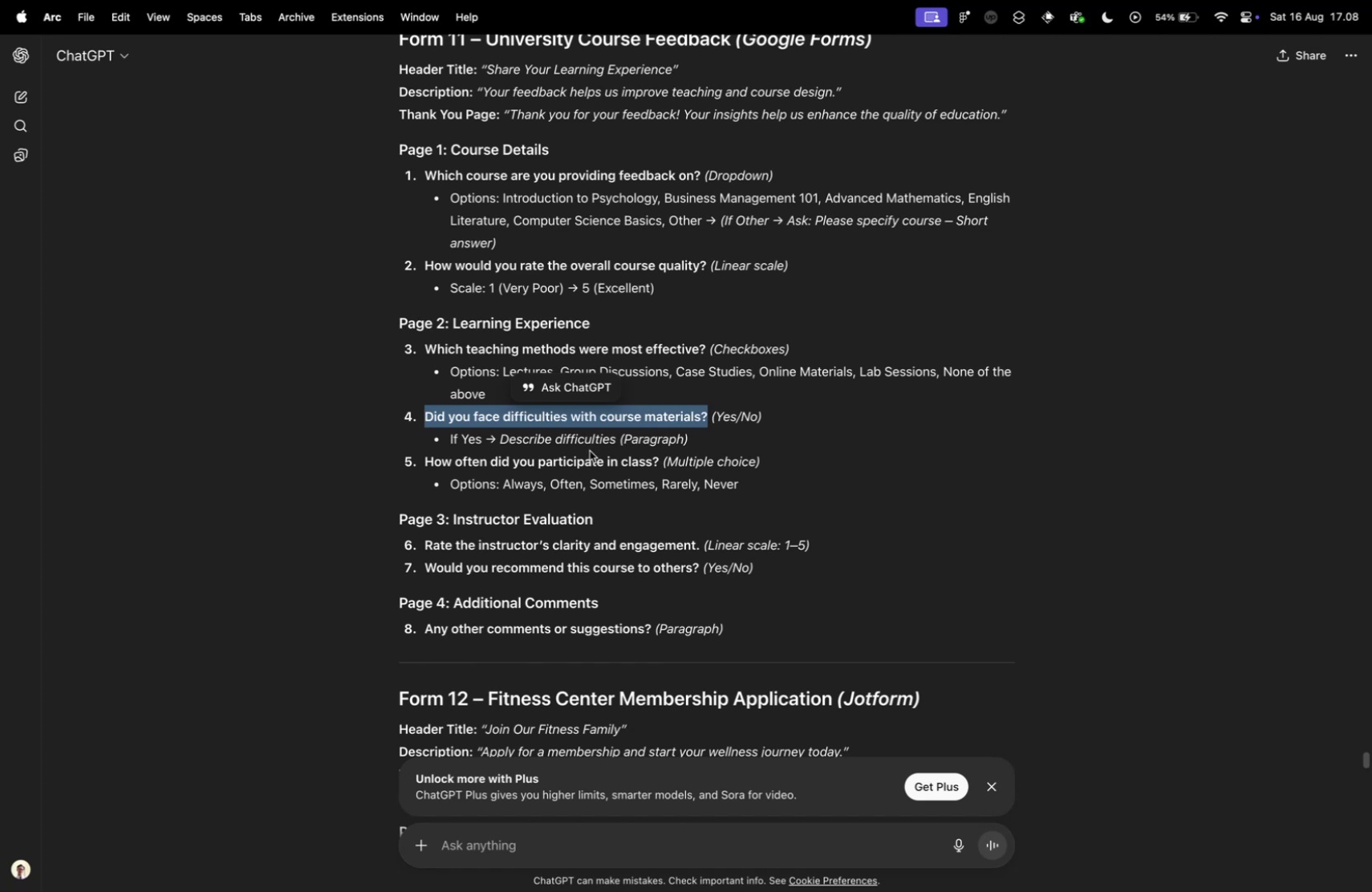 
key(Control+ControlLeft)
 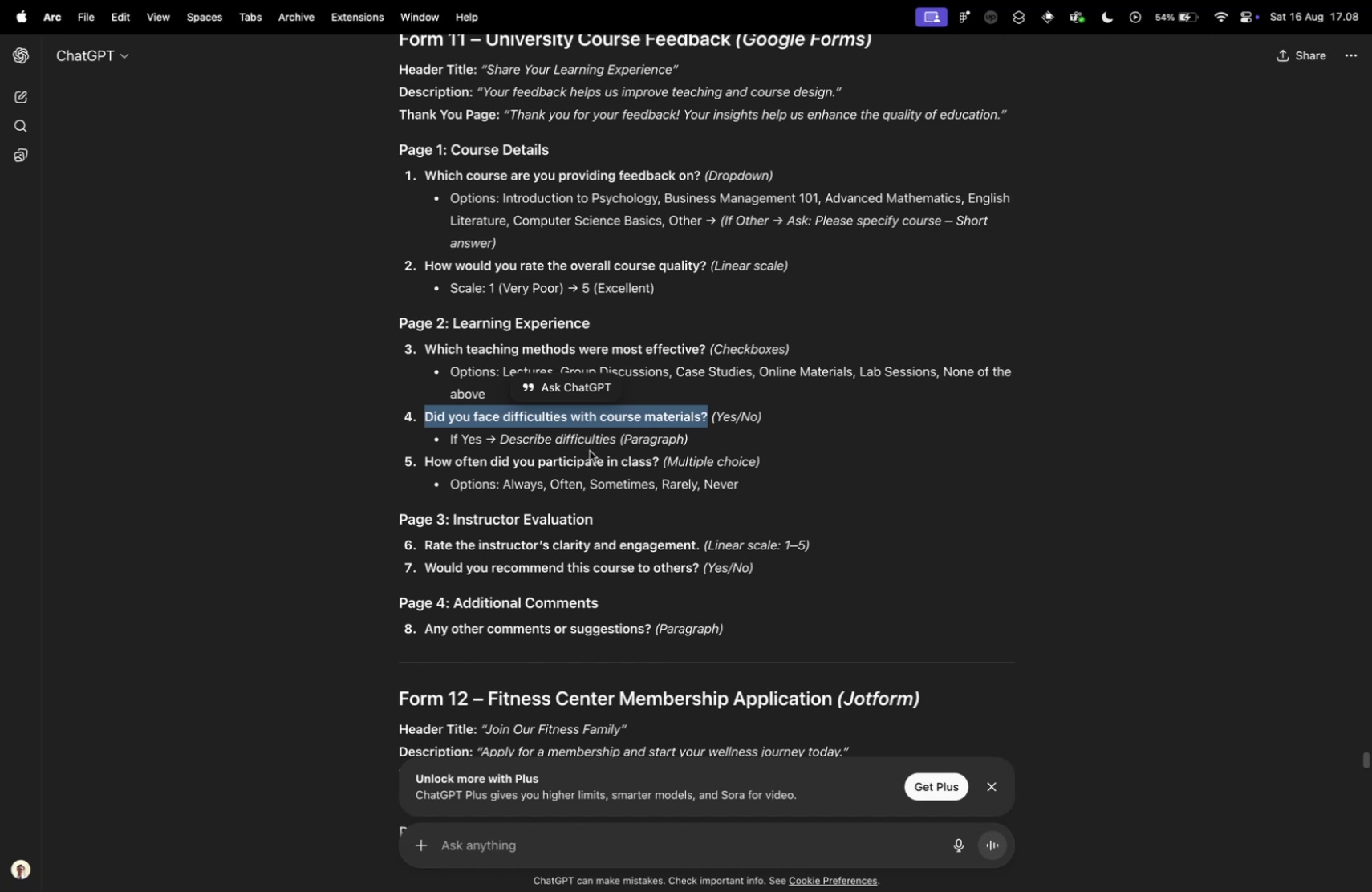 
key(Control+Tab)
 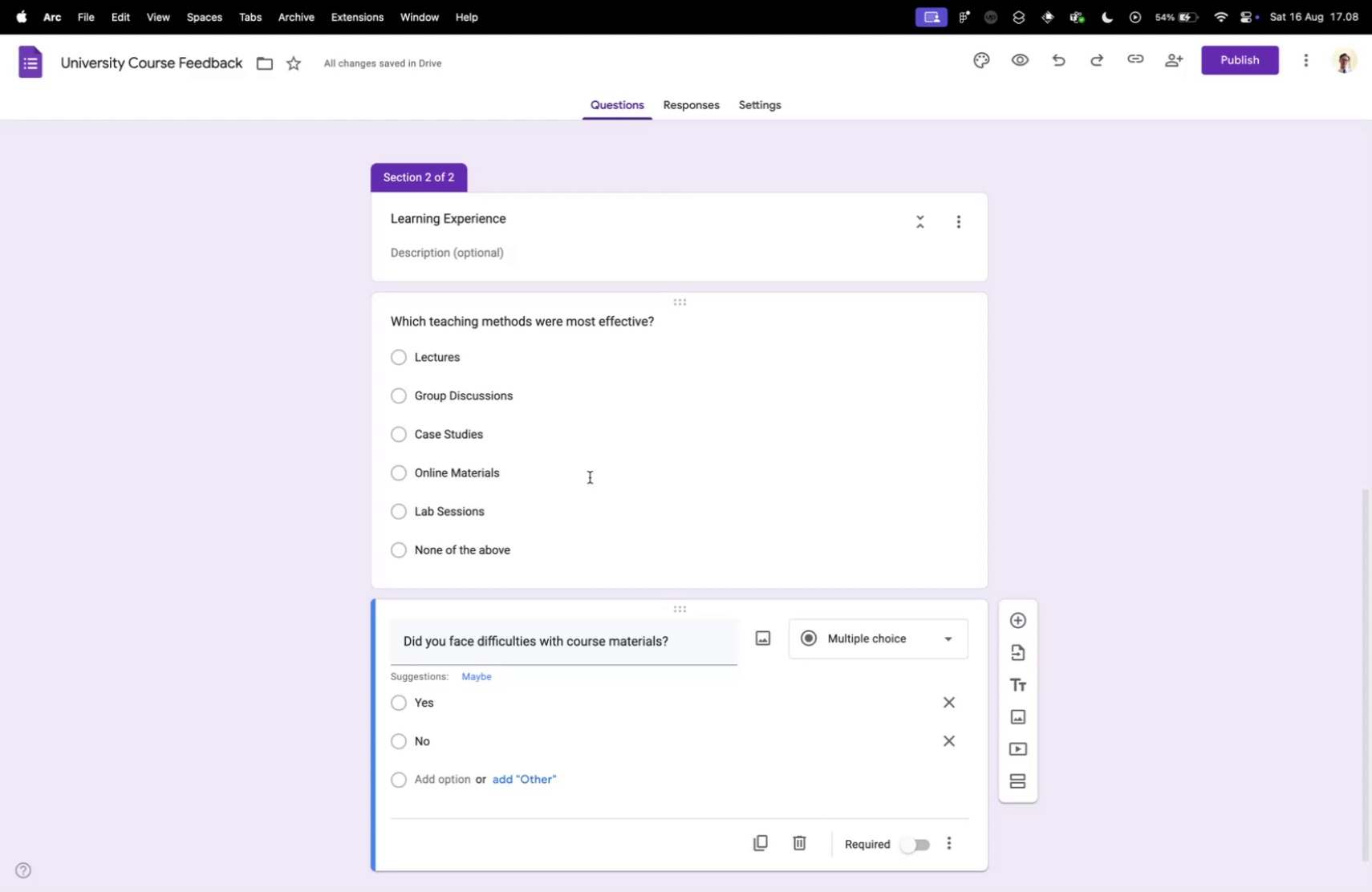 
scroll: coordinate [604, 622], scroll_direction: down, amount: 10.0
 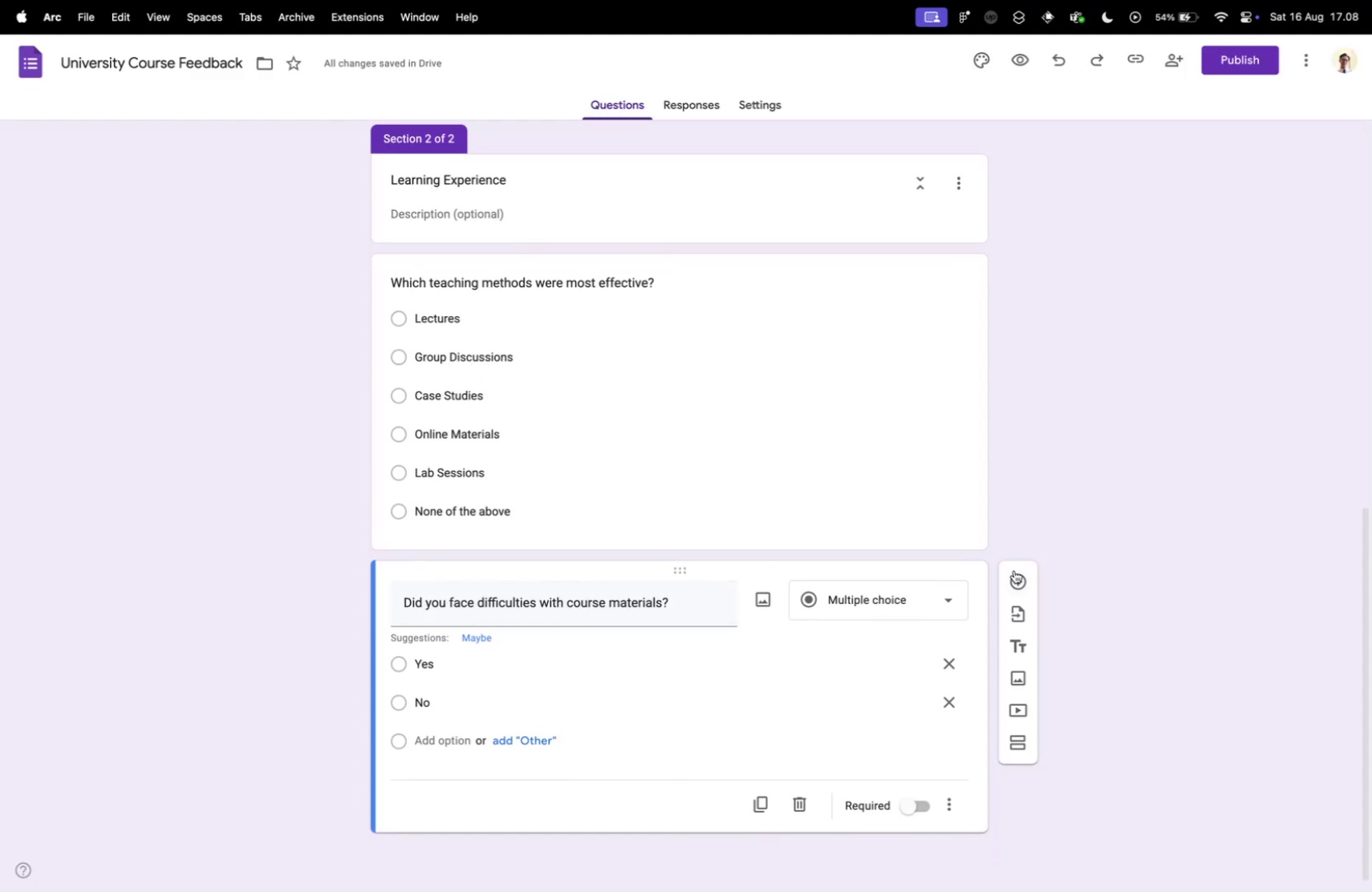 
left_click([1017, 568])
 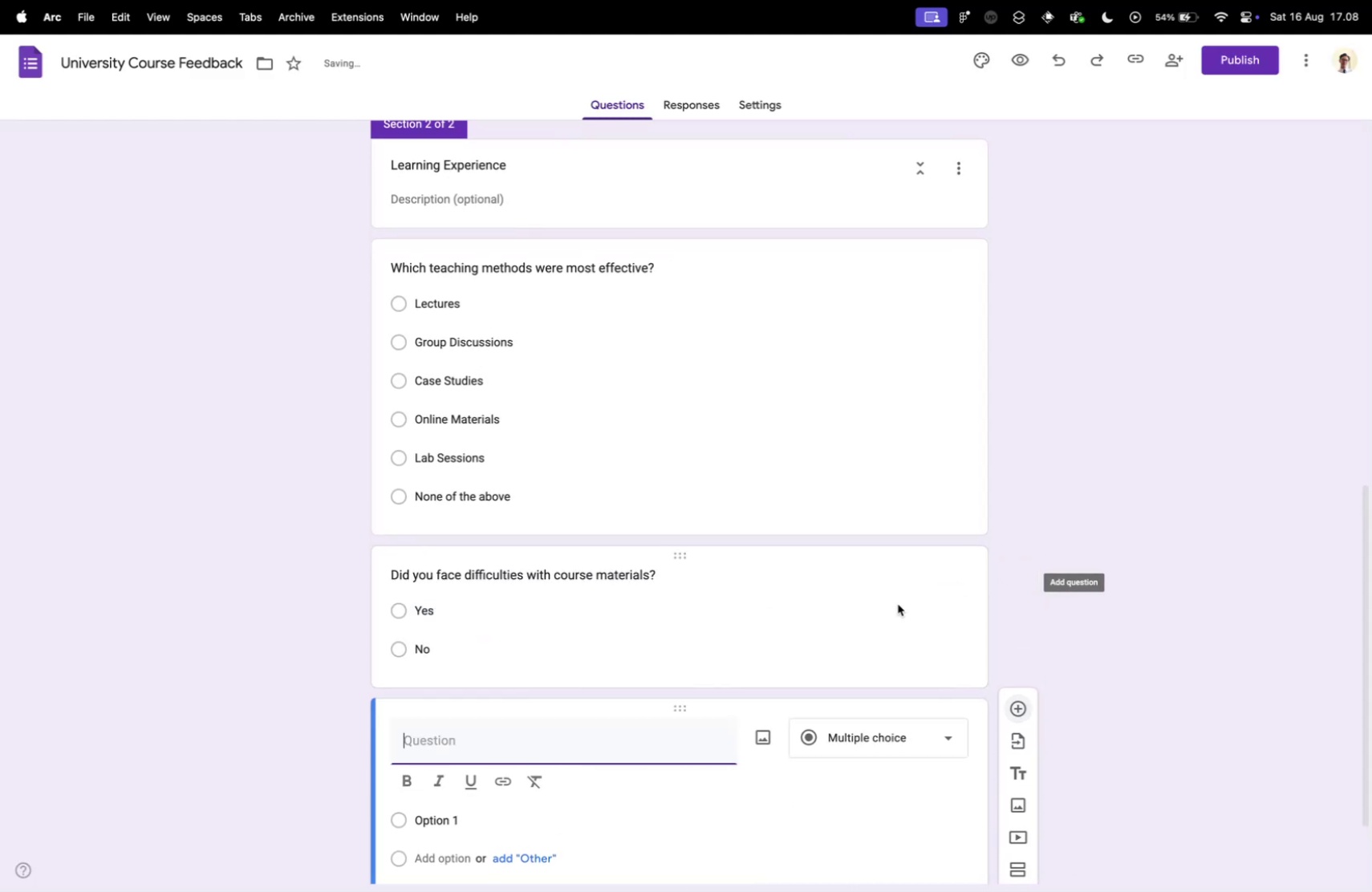 
type(Describee)
key(Backspace)
type( difficultio)
key(Backspace)
key(Backspace)
type(difficulties)
 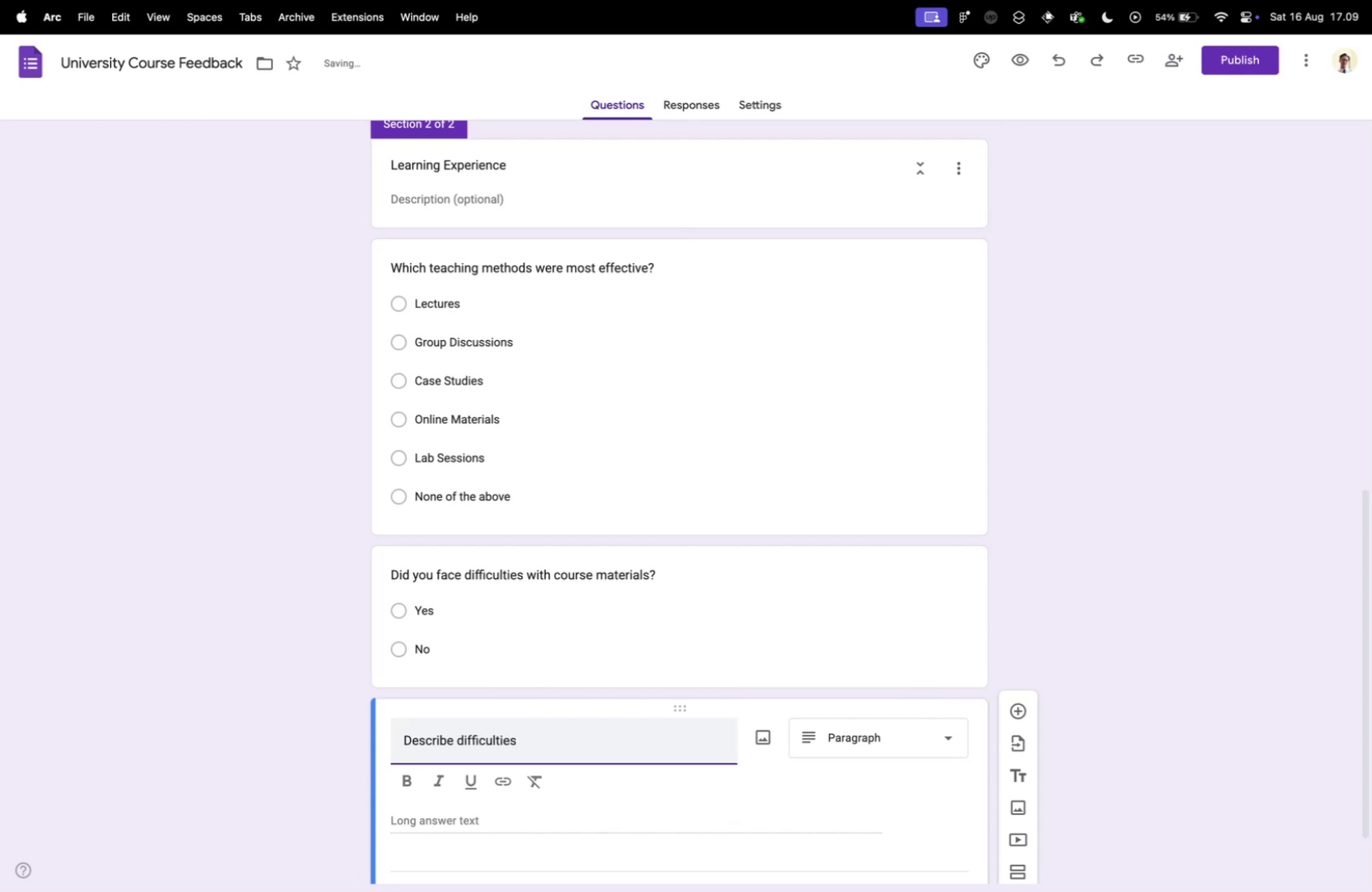 
hold_key(key=OptionLeft, duration=0.31)
 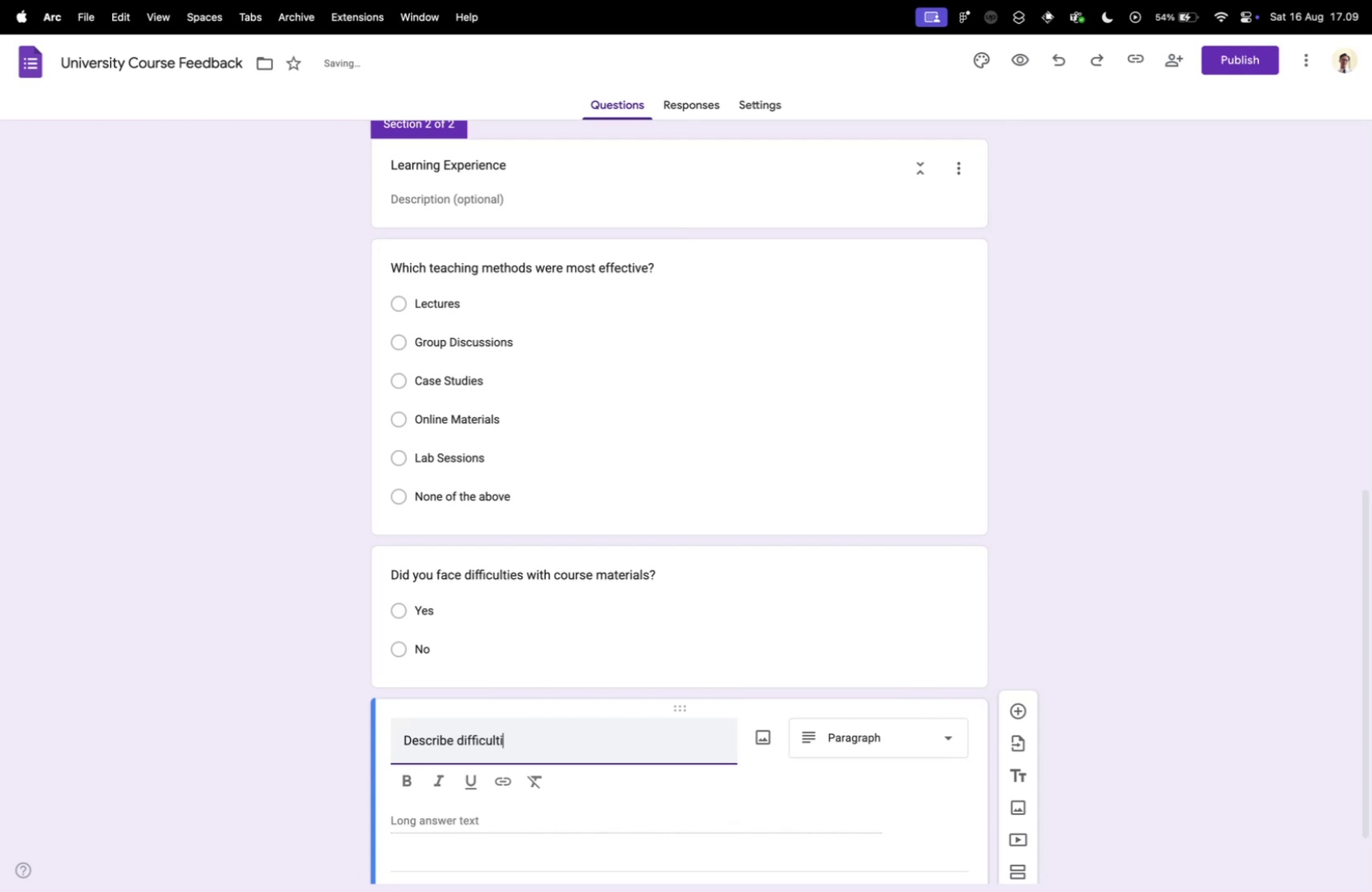 
key(Control+ControlLeft)
 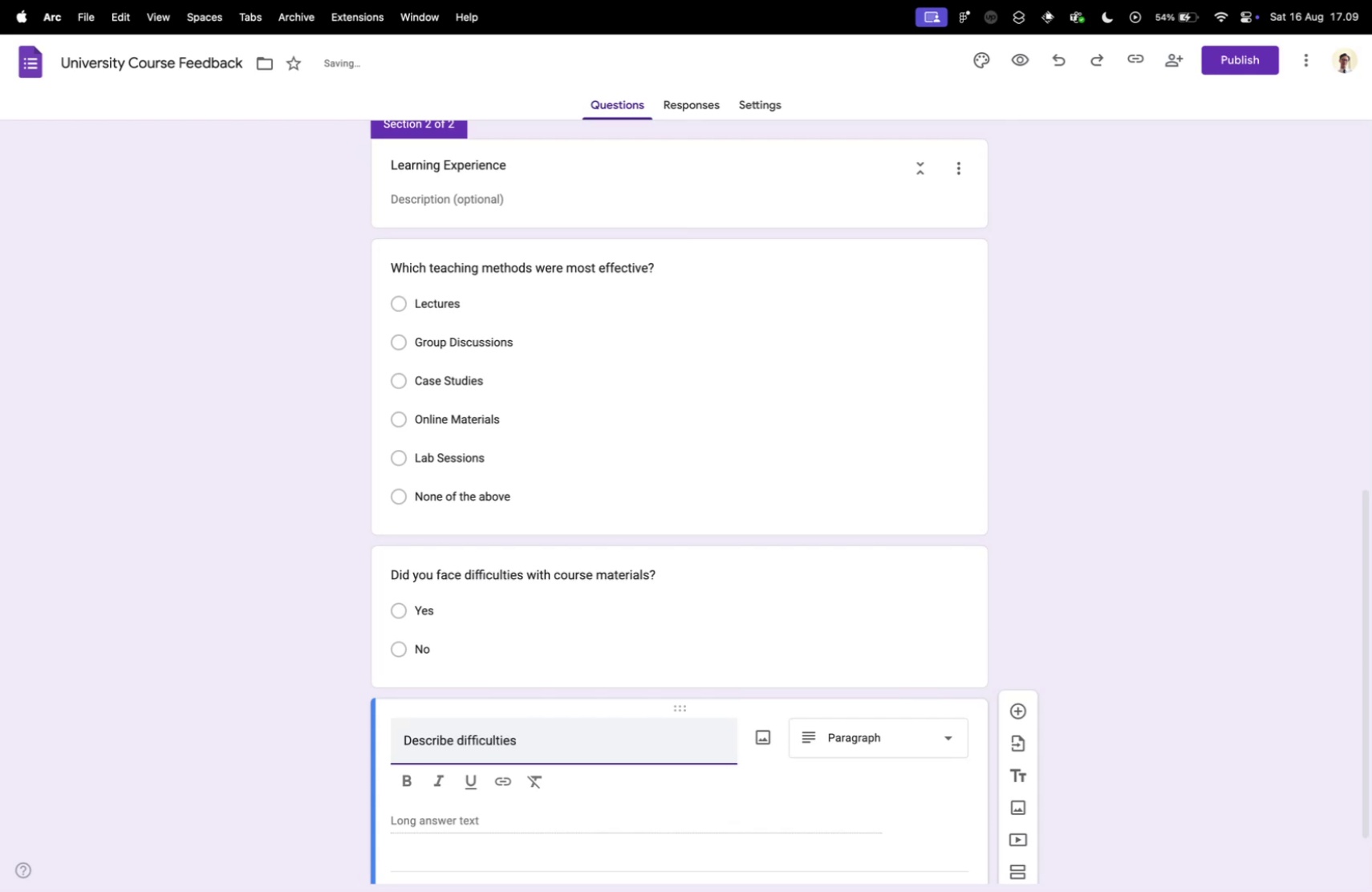 
key(Control+Tab)
 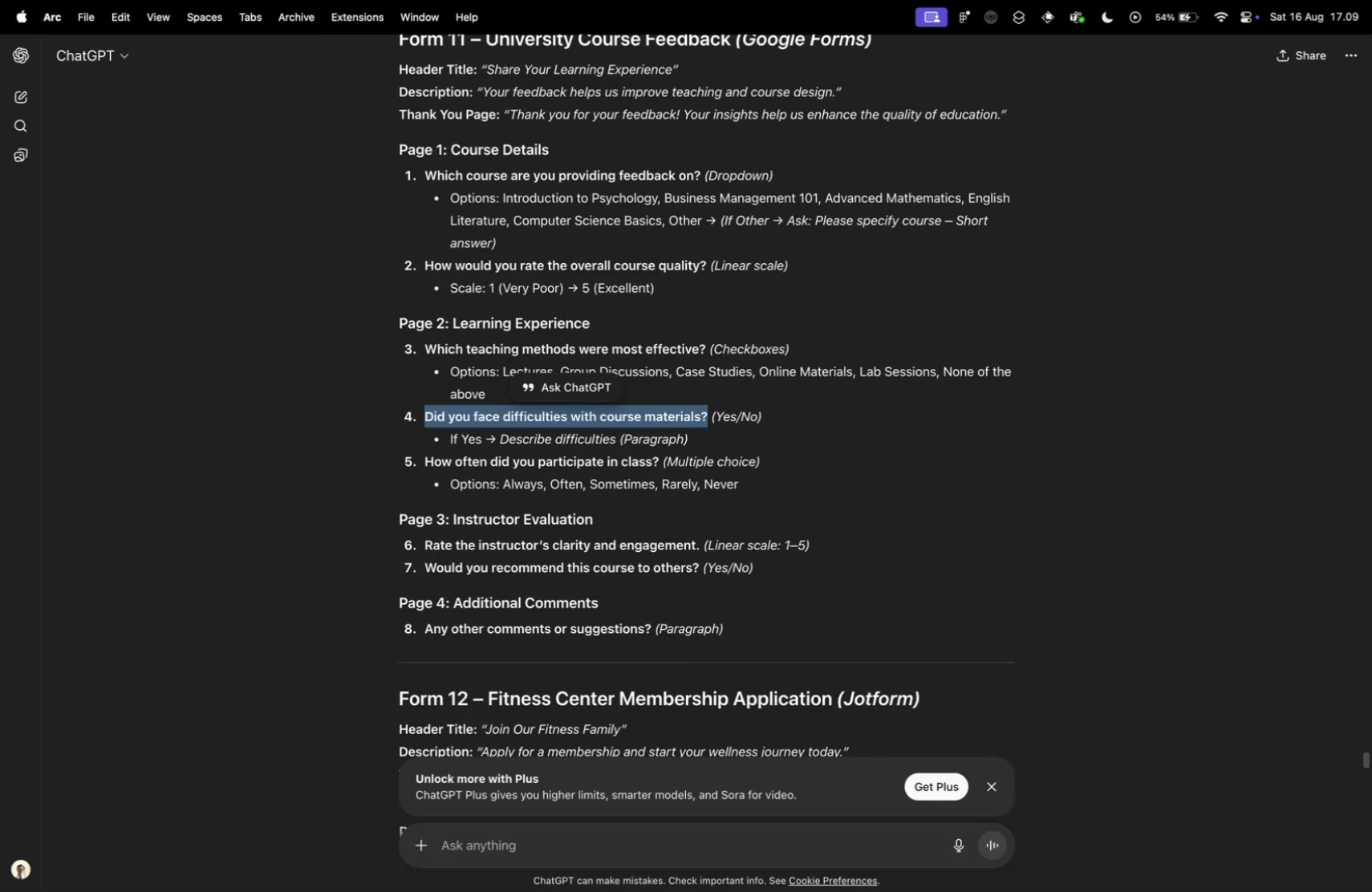 
key(Control+ControlLeft)
 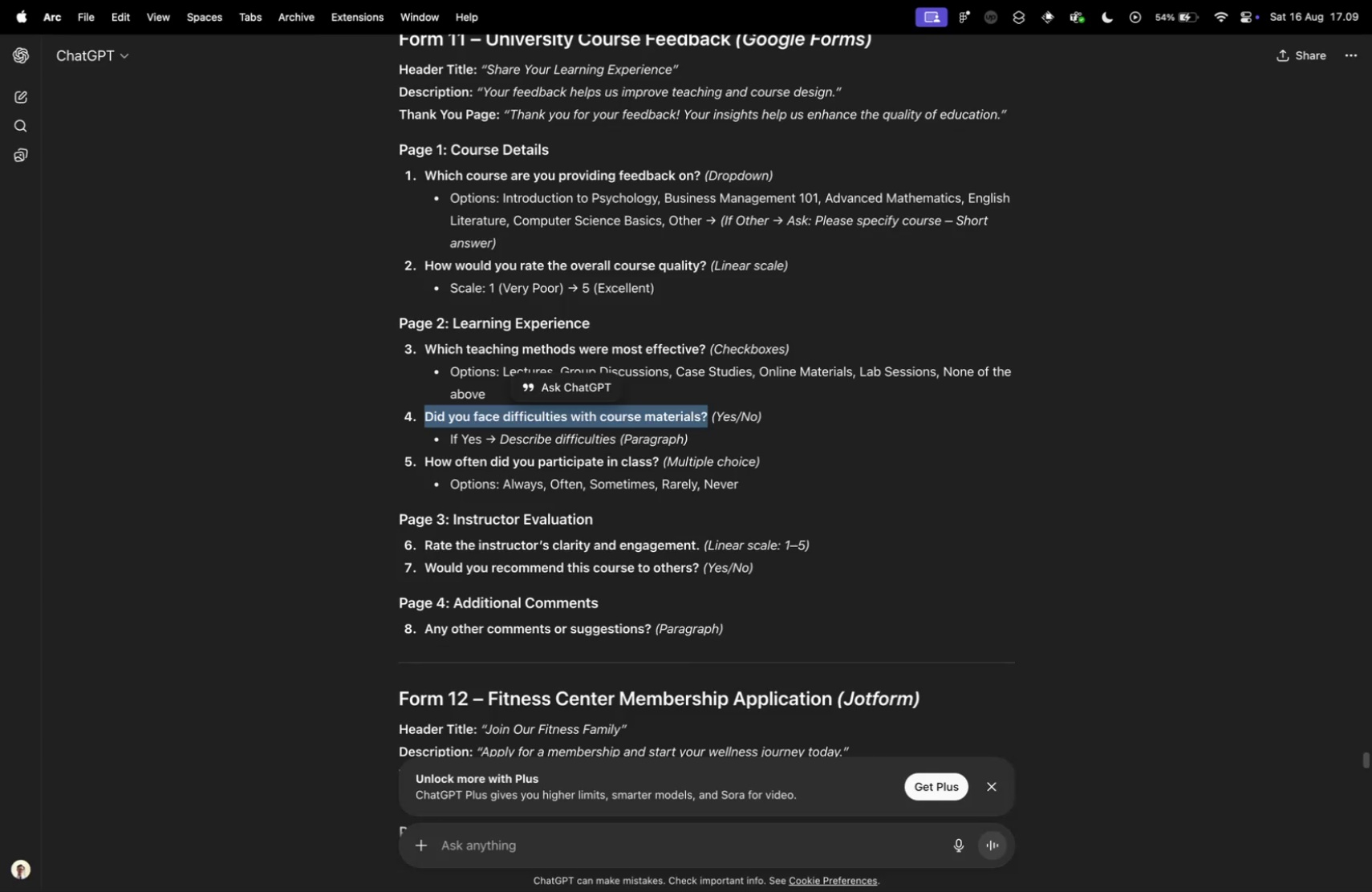 
key(Control+Tab)
 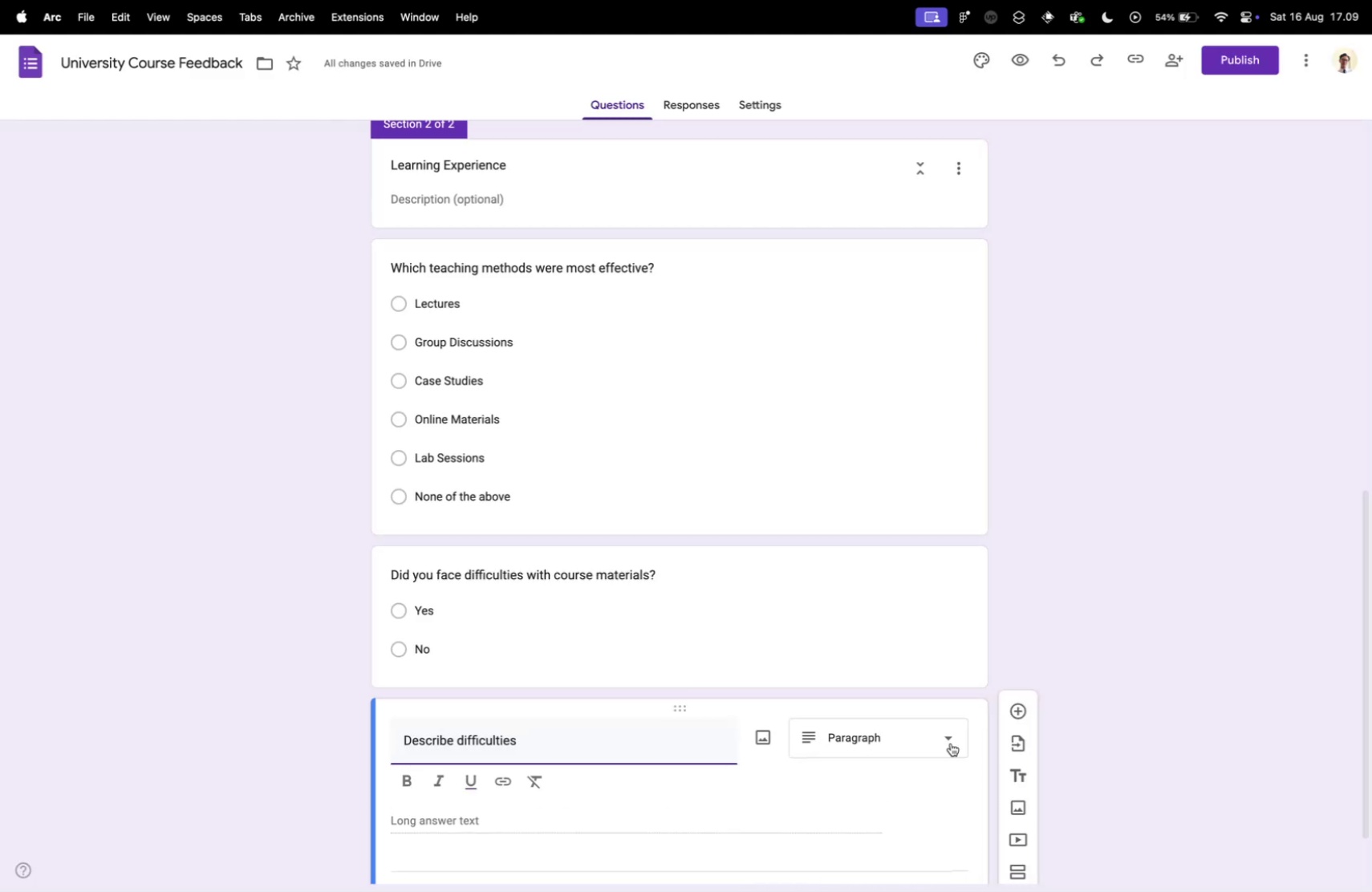 
left_click([1127, 728])
 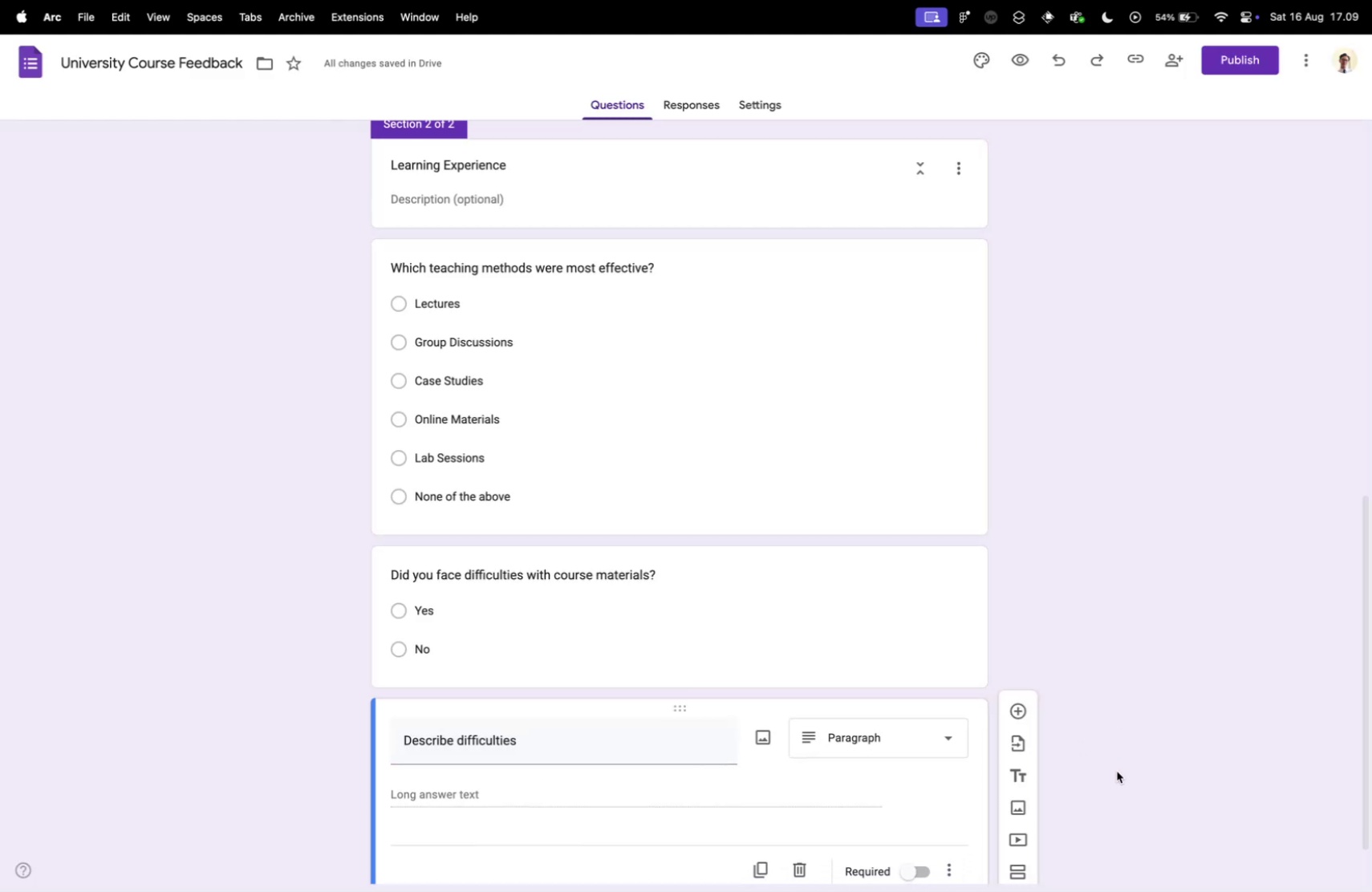 
scroll: coordinate [1116, 771], scroll_direction: down, amount: 10.0
 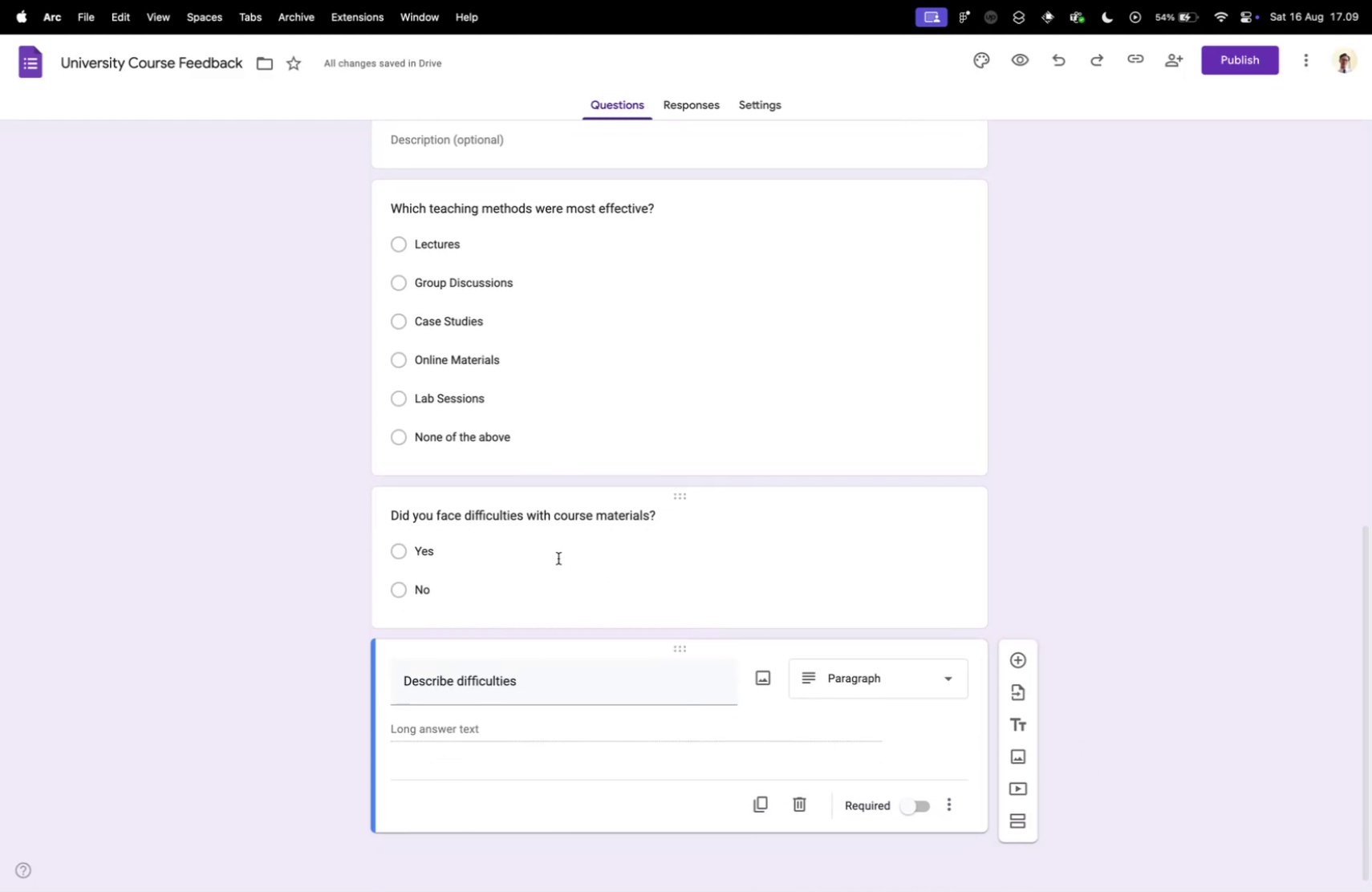 
left_click([560, 558])
 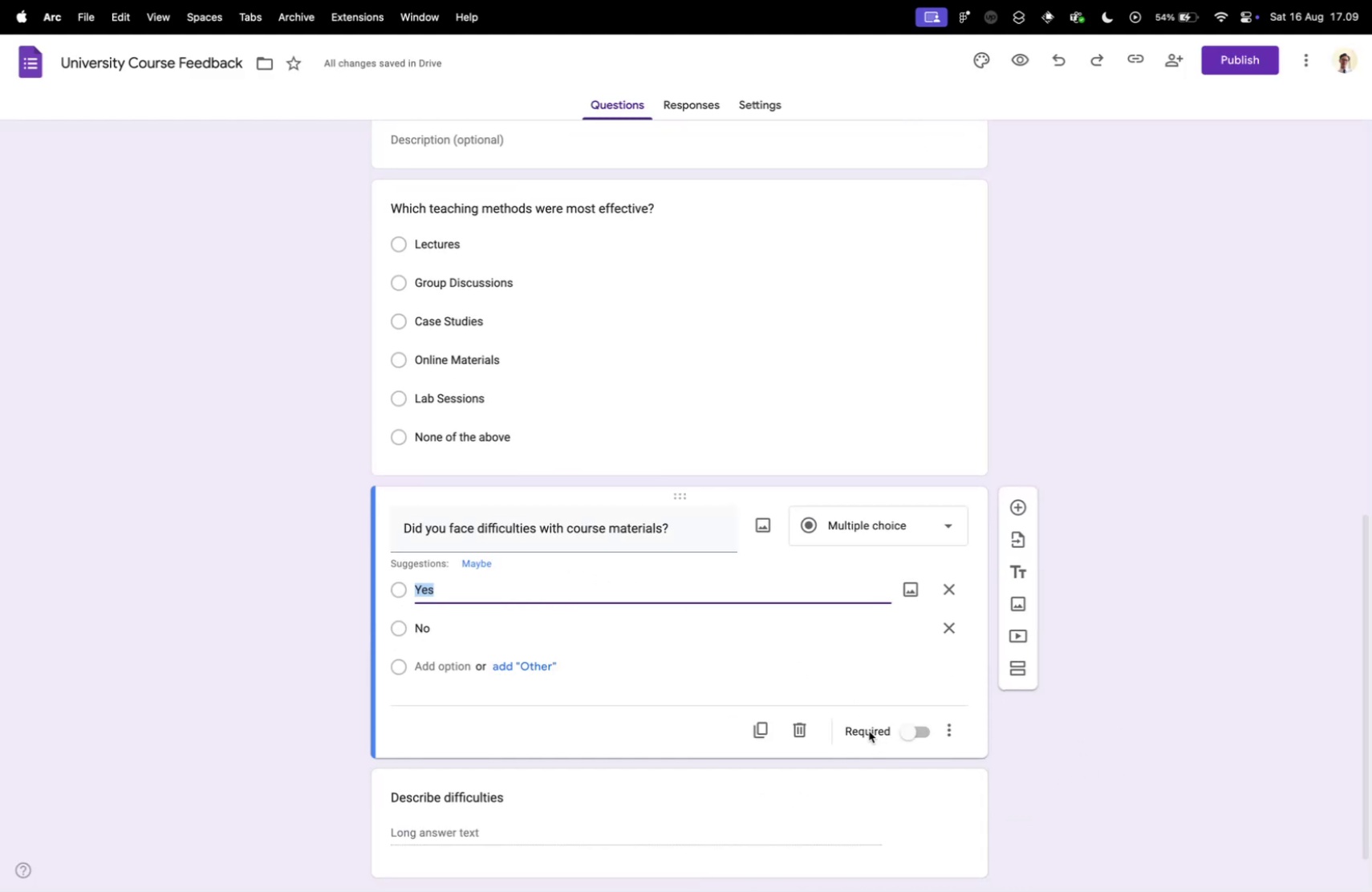 
key(Control+ControlLeft)
 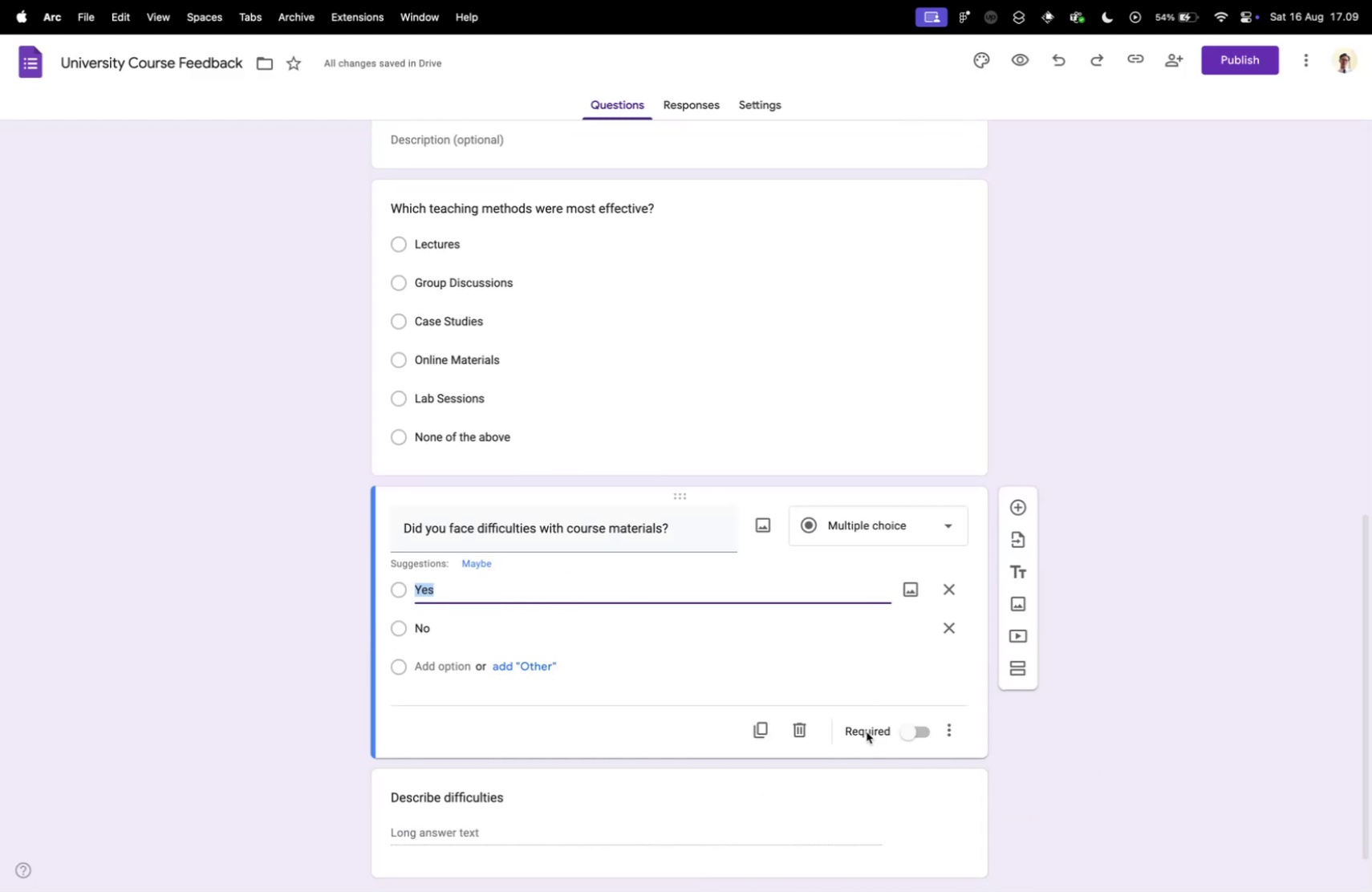 
key(Control+Tab)
 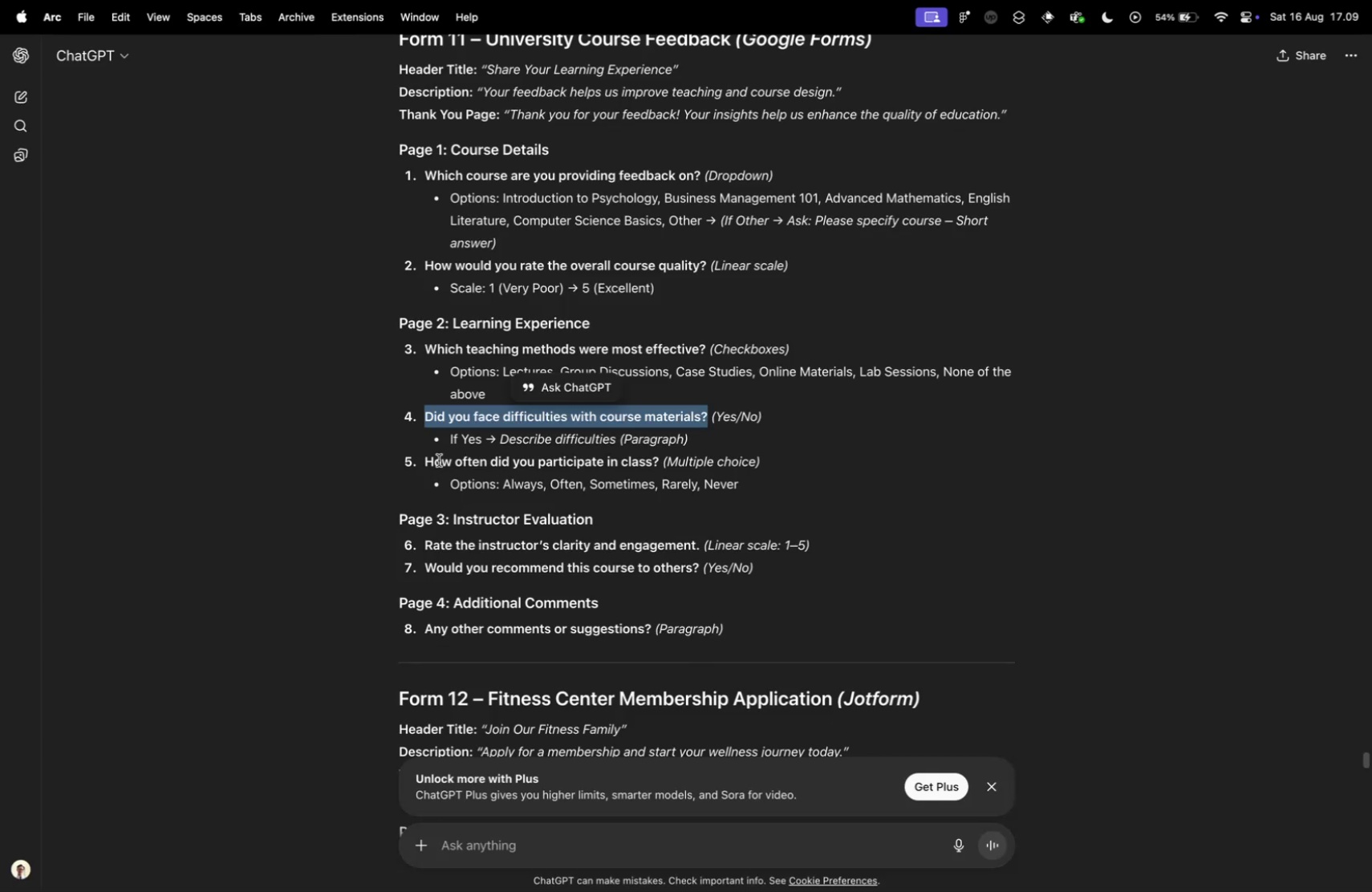 
left_click_drag(start_coordinate=[425, 462], to_coordinate=[658, 463])
 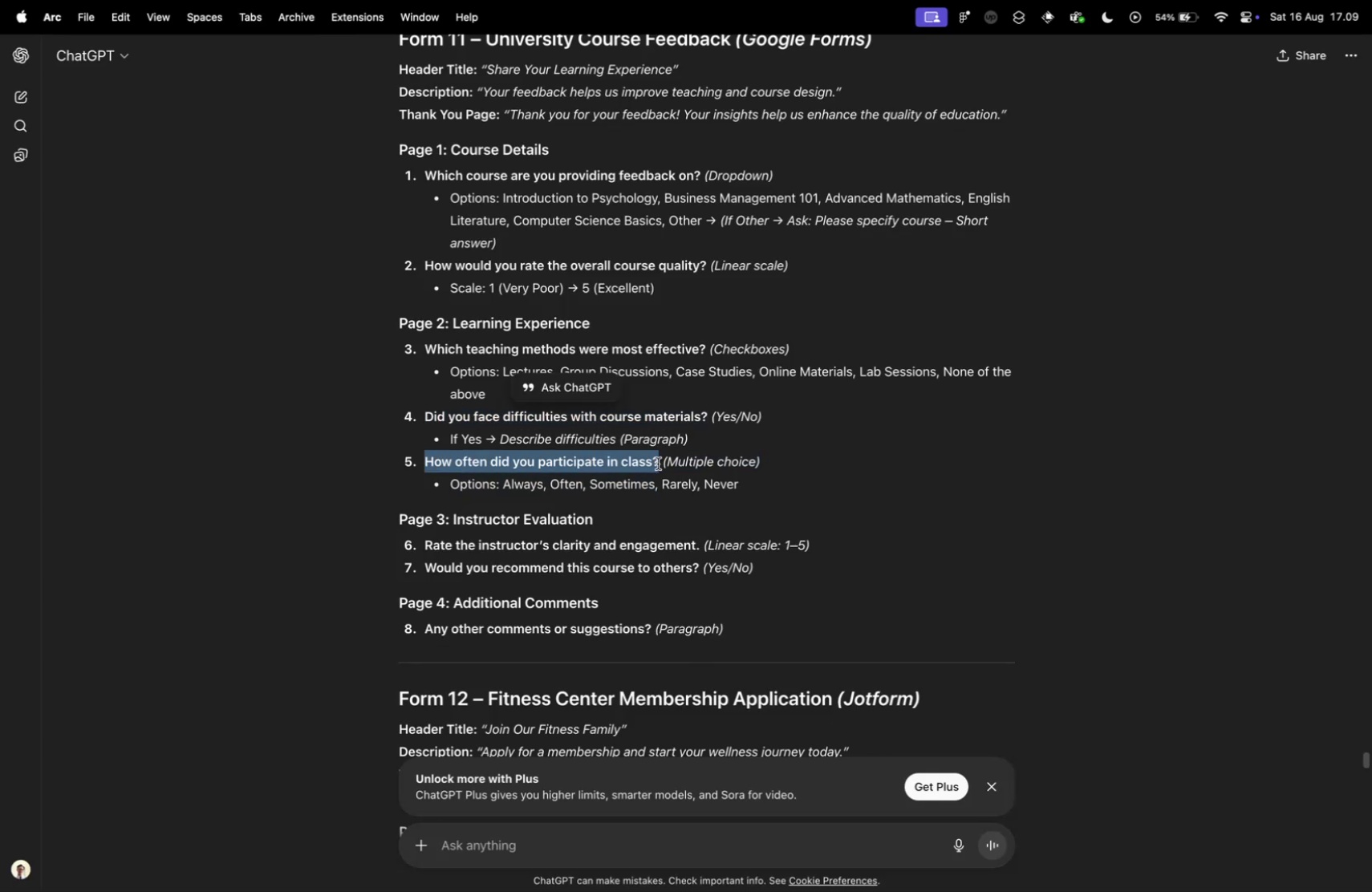 
key(Meta+CommandLeft)
 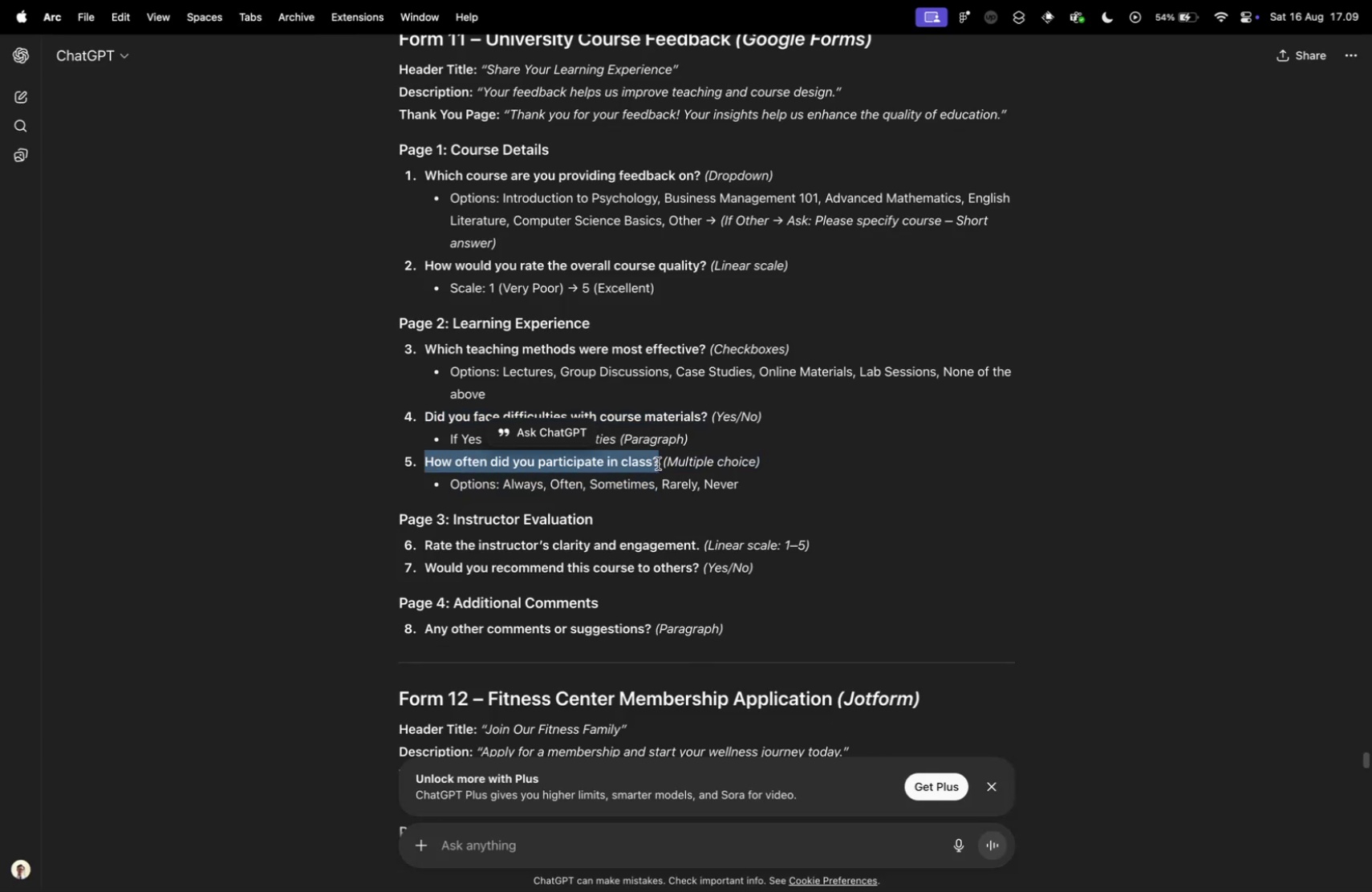 
key(Meta+C)
 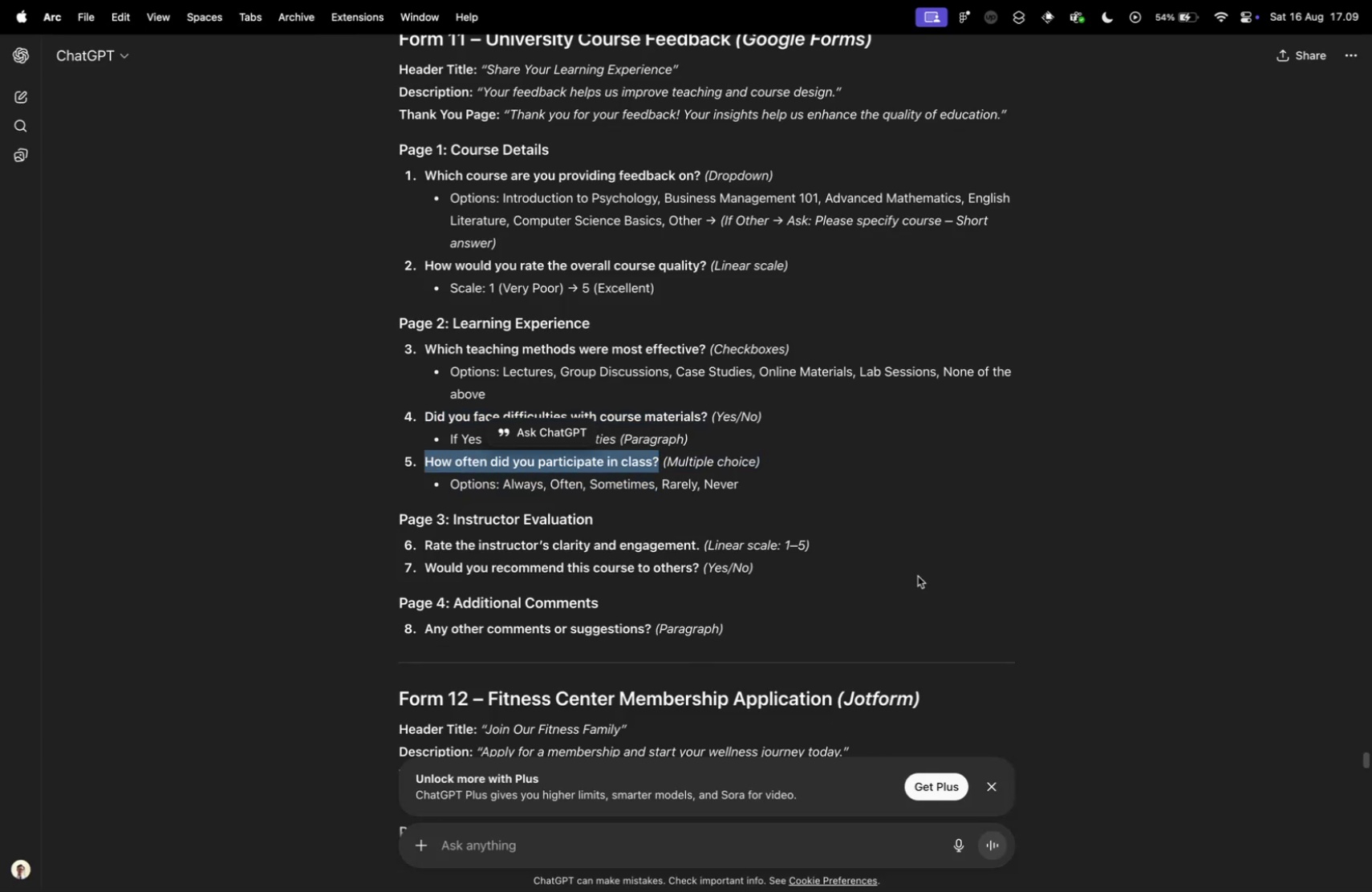 
key(Control+ControlLeft)
 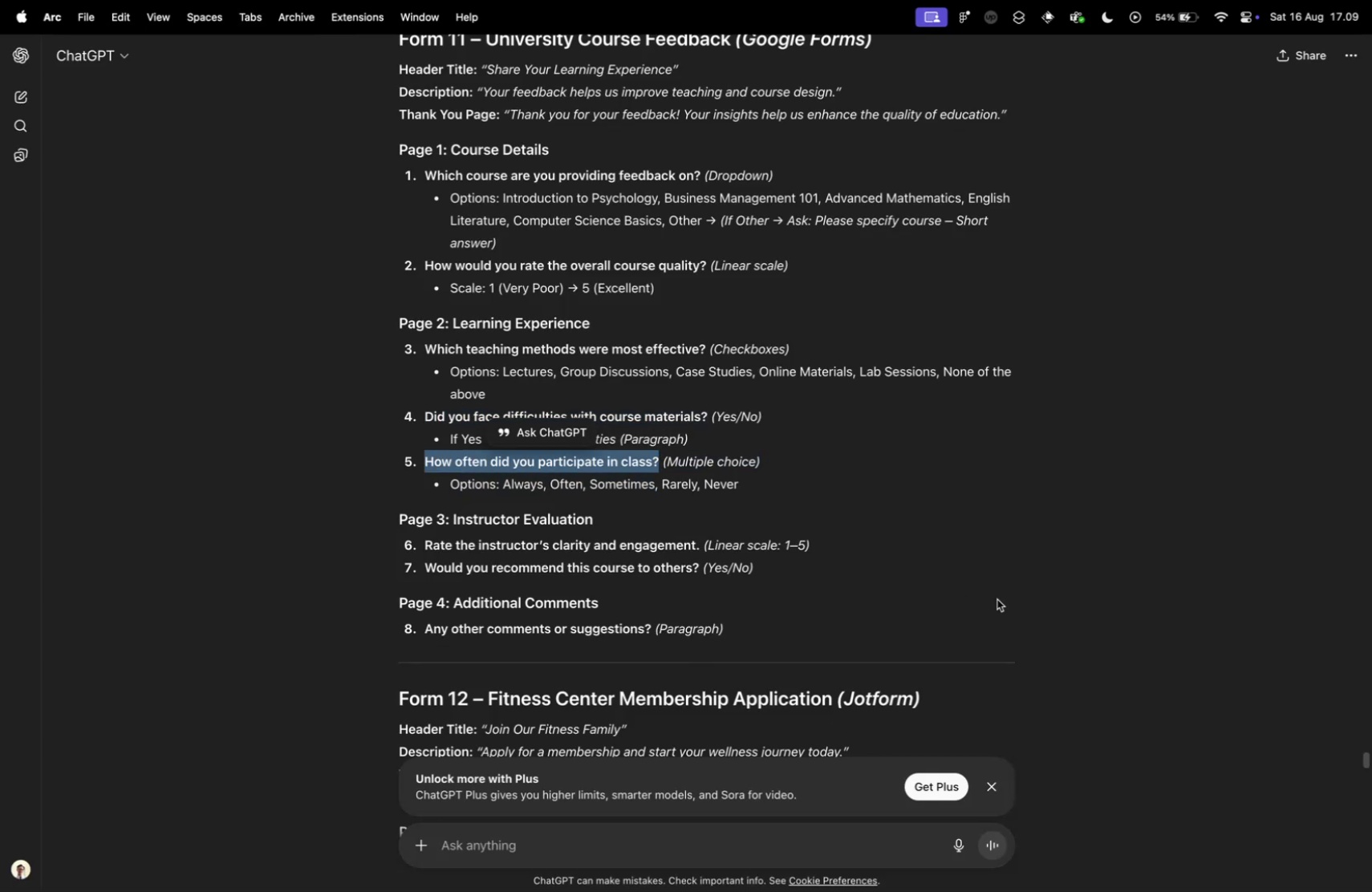 
key(Control+Tab)
 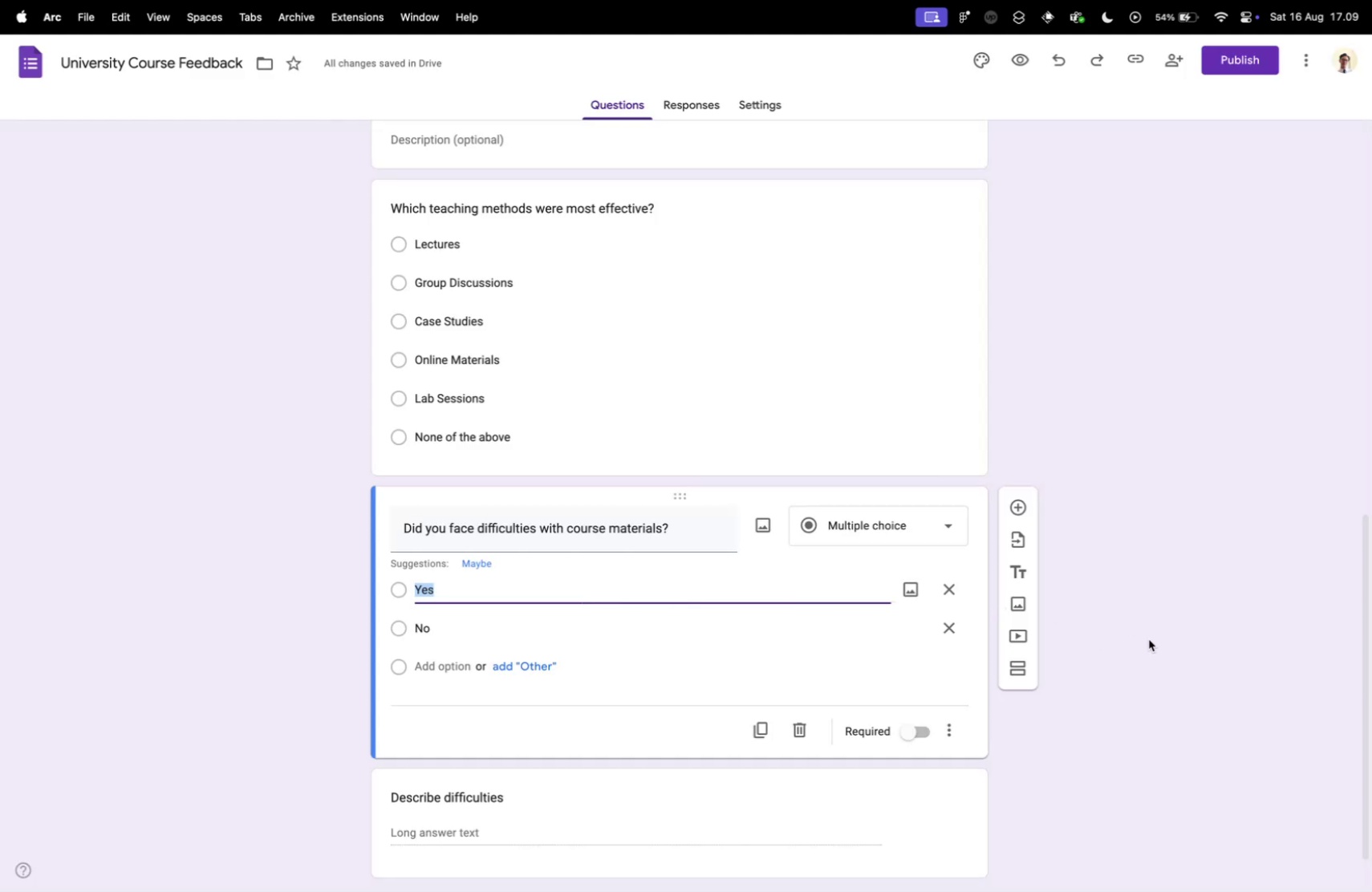 
scroll: coordinate [1063, 726], scroll_direction: down, amount: 21.0
 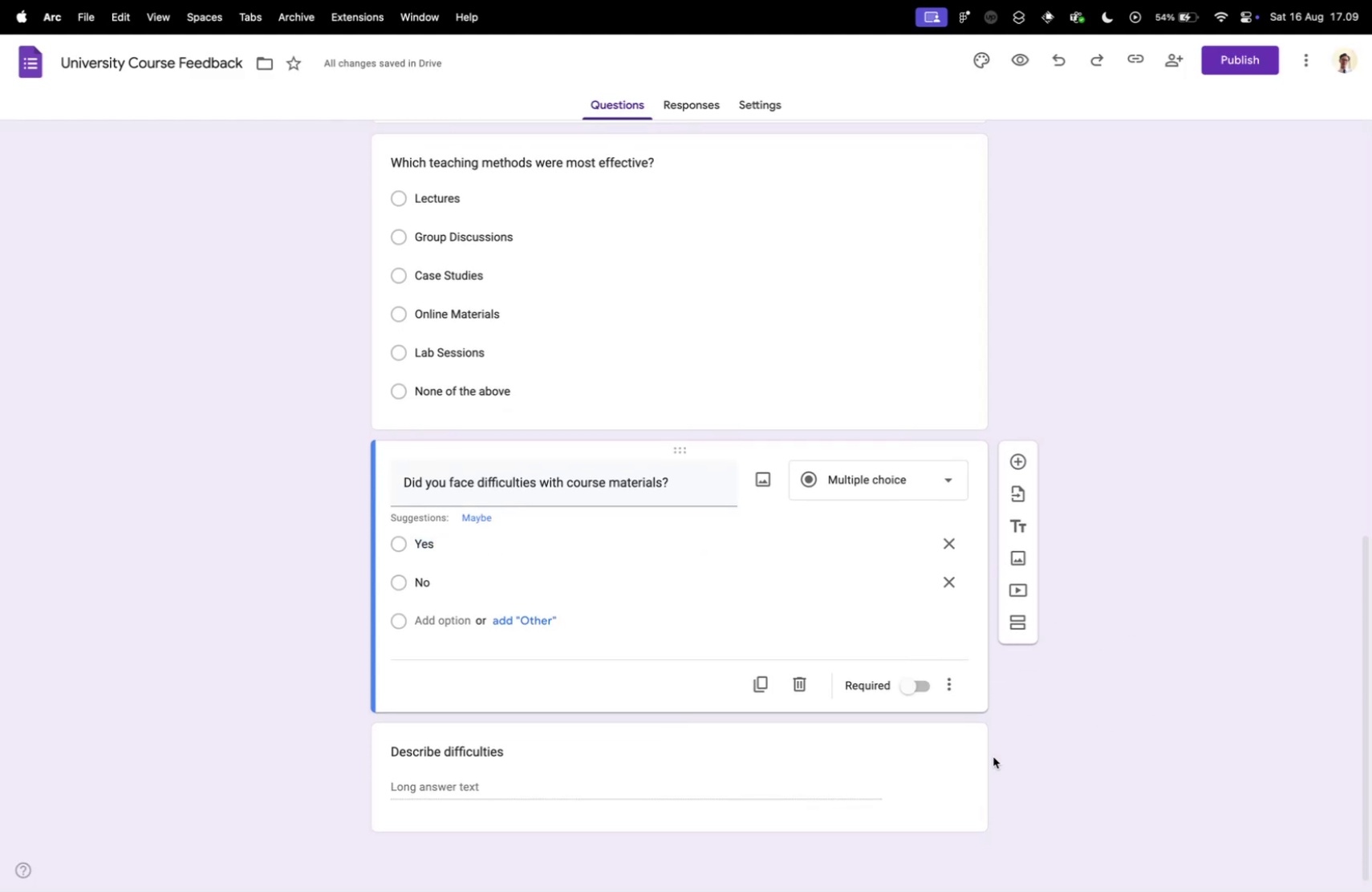 
double_click([971, 751])
 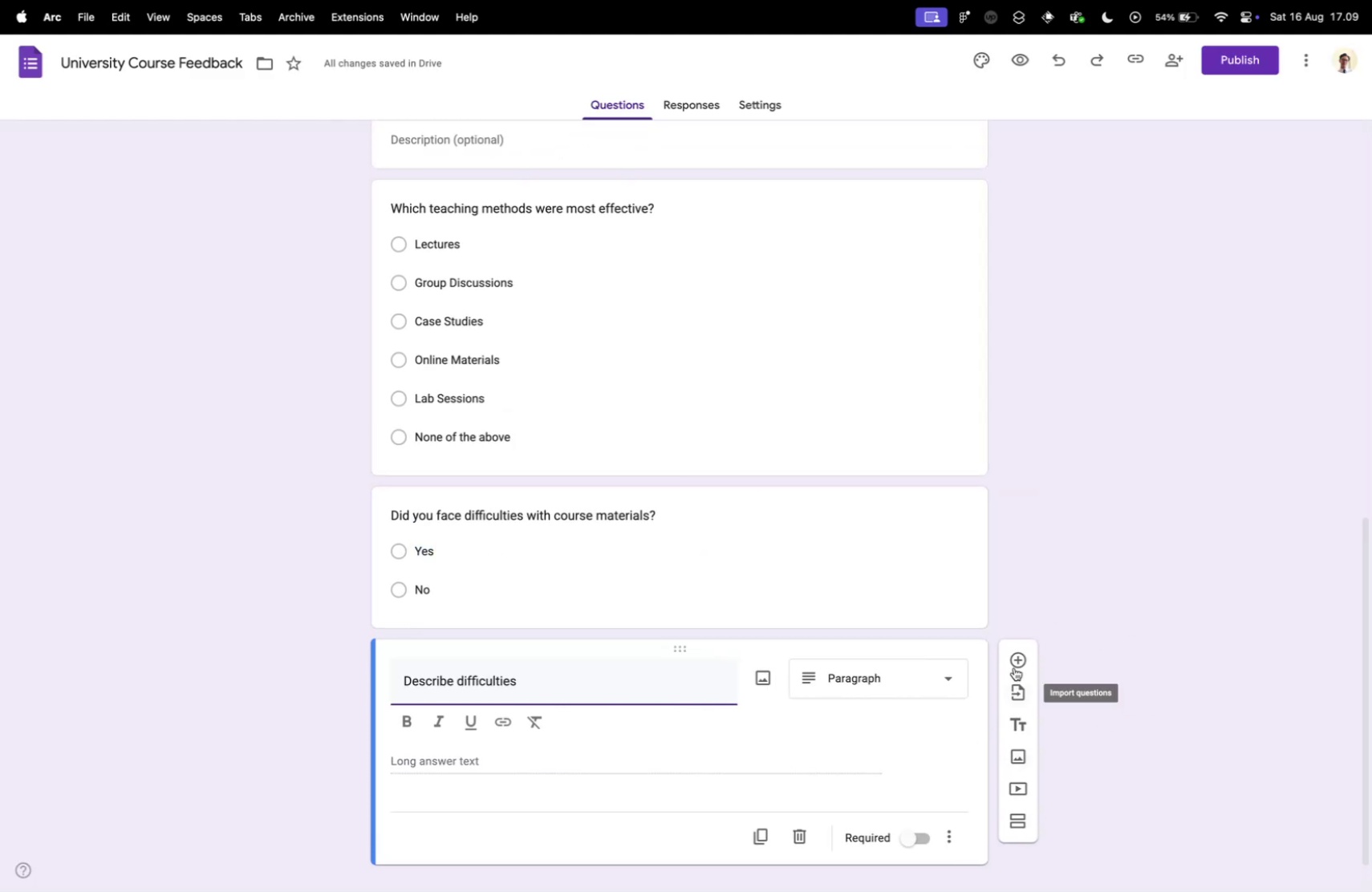 
left_click([1019, 656])
 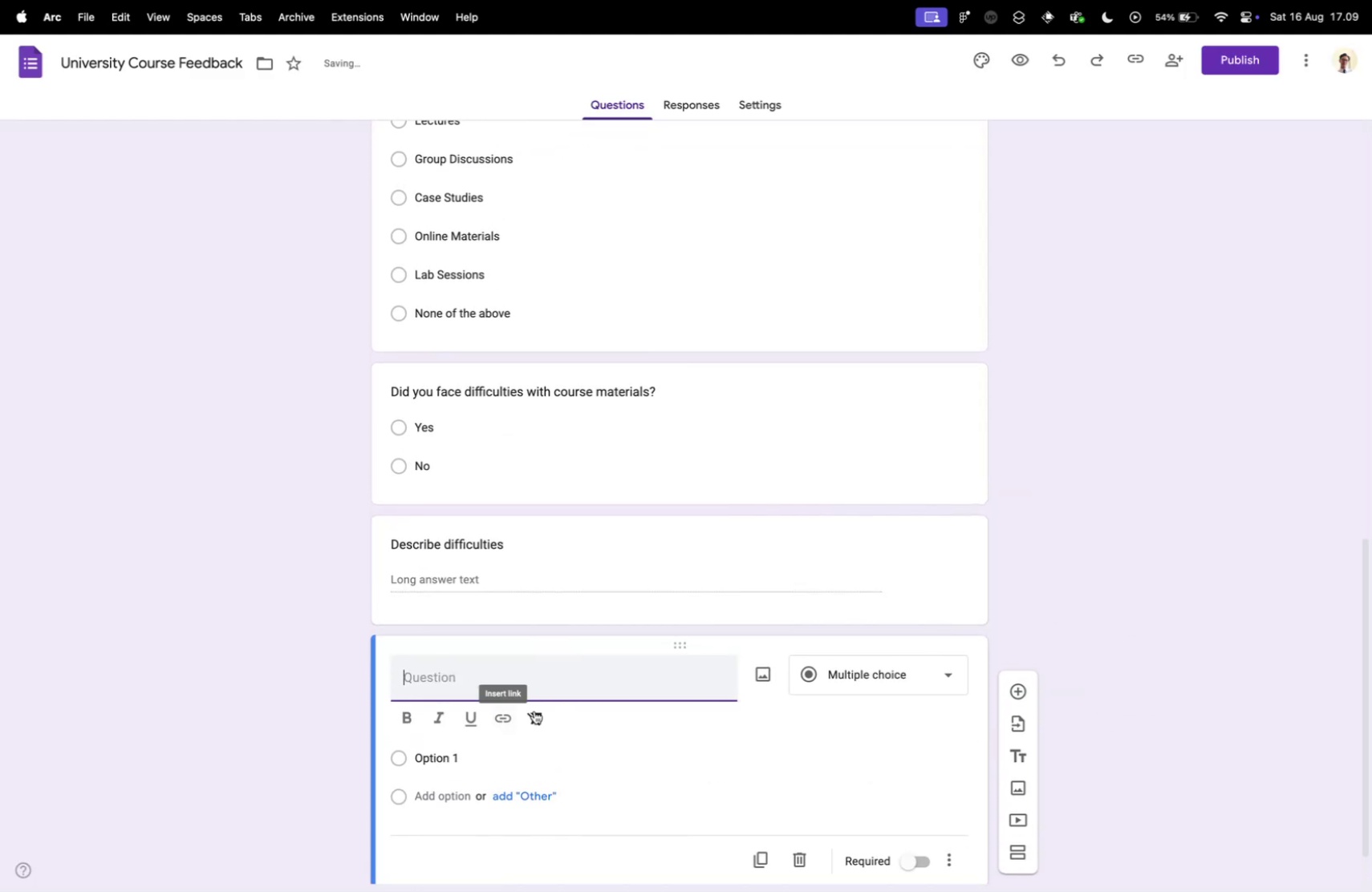 
key(Meta+V)
 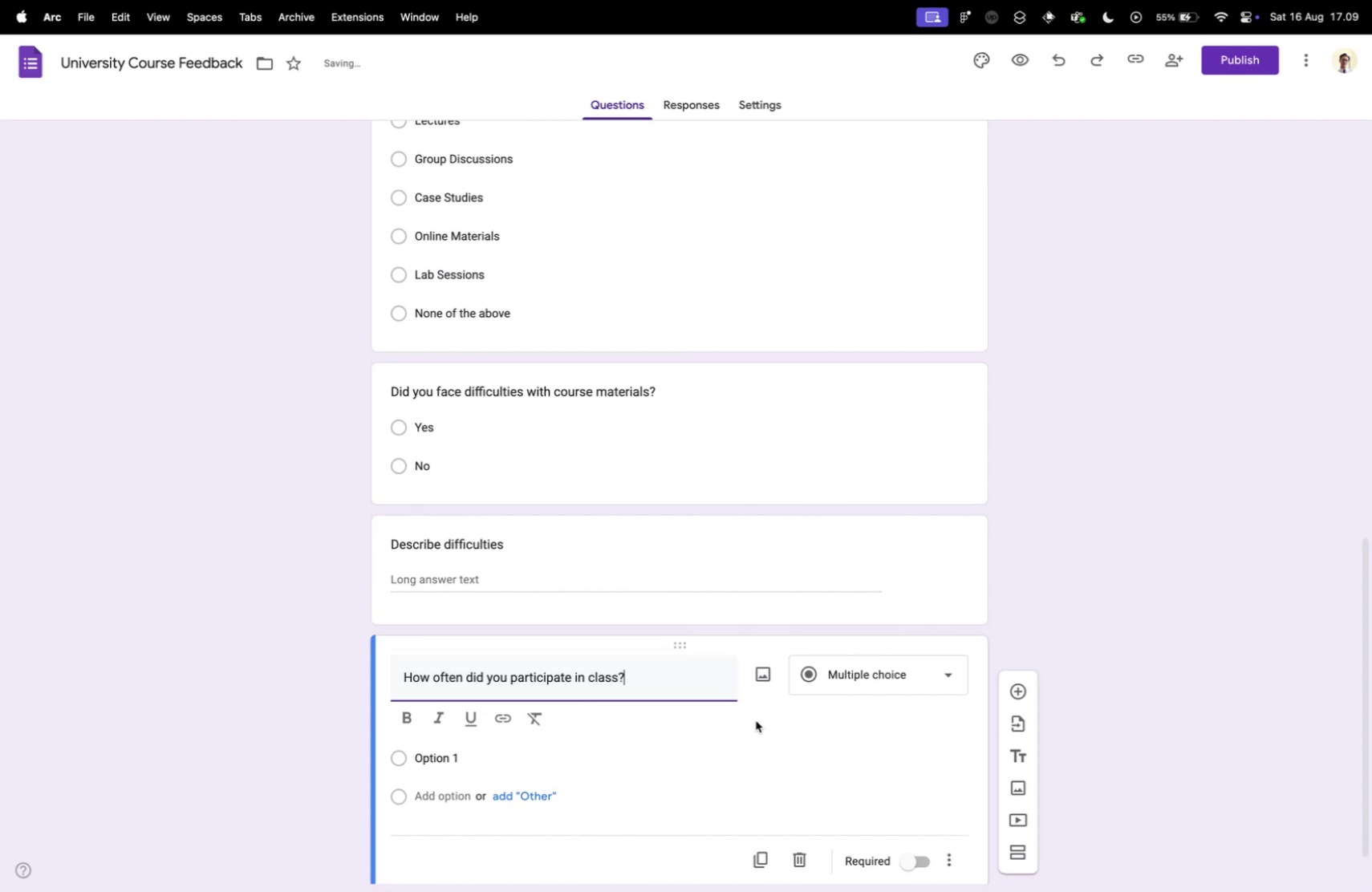 
left_click([820, 724])
 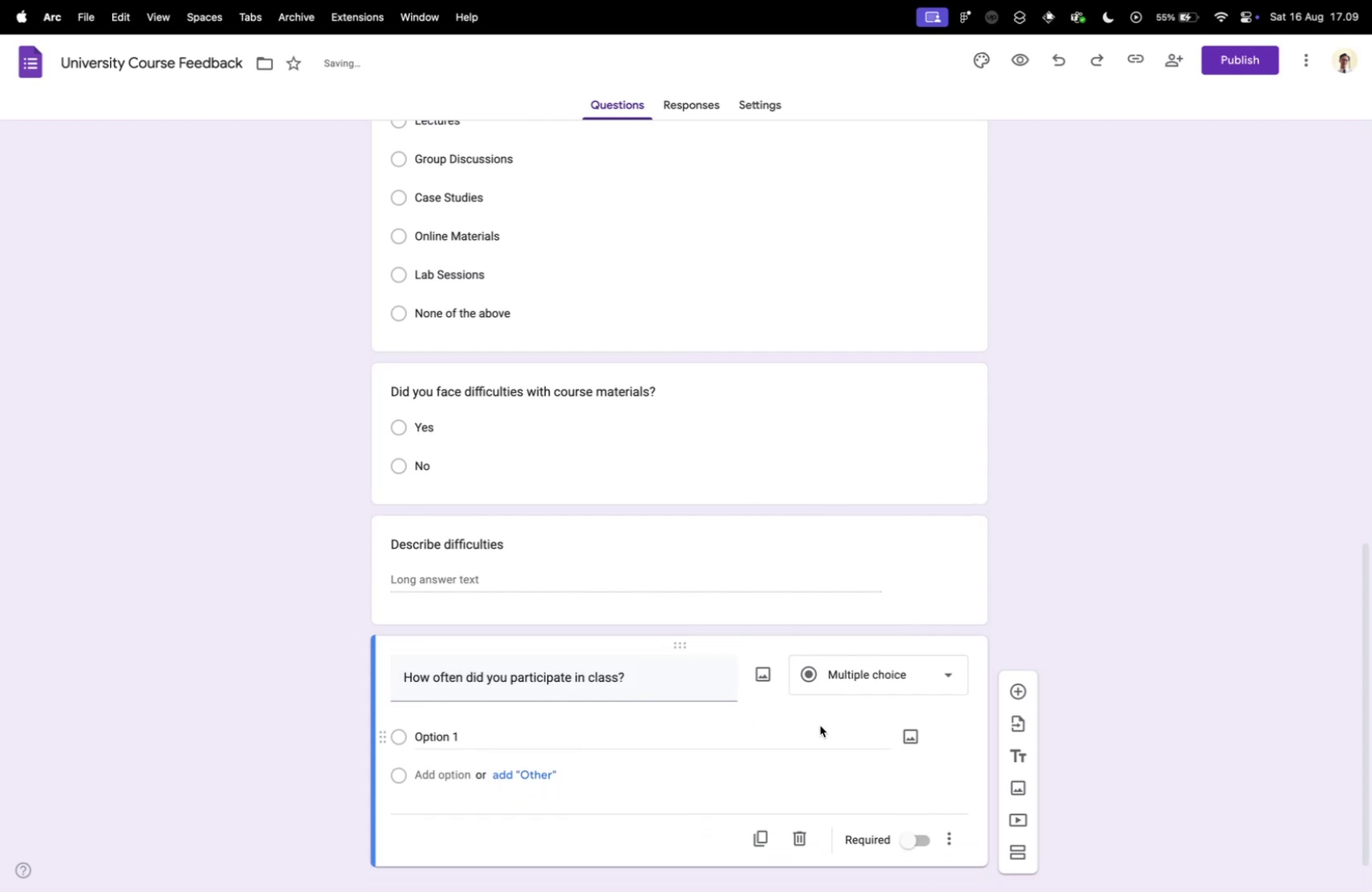 
key(Control+ControlLeft)
 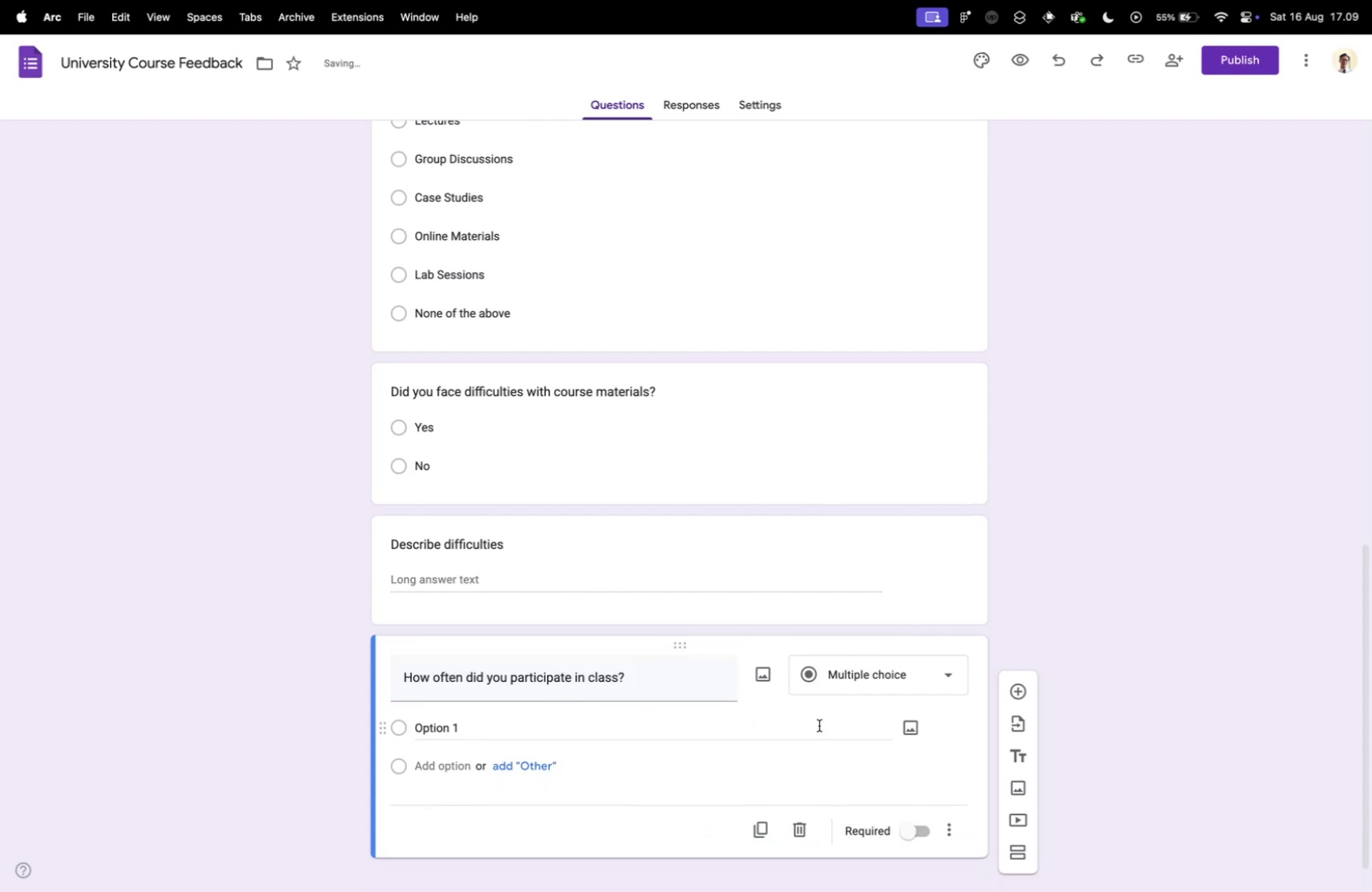 
key(Control+Tab)
 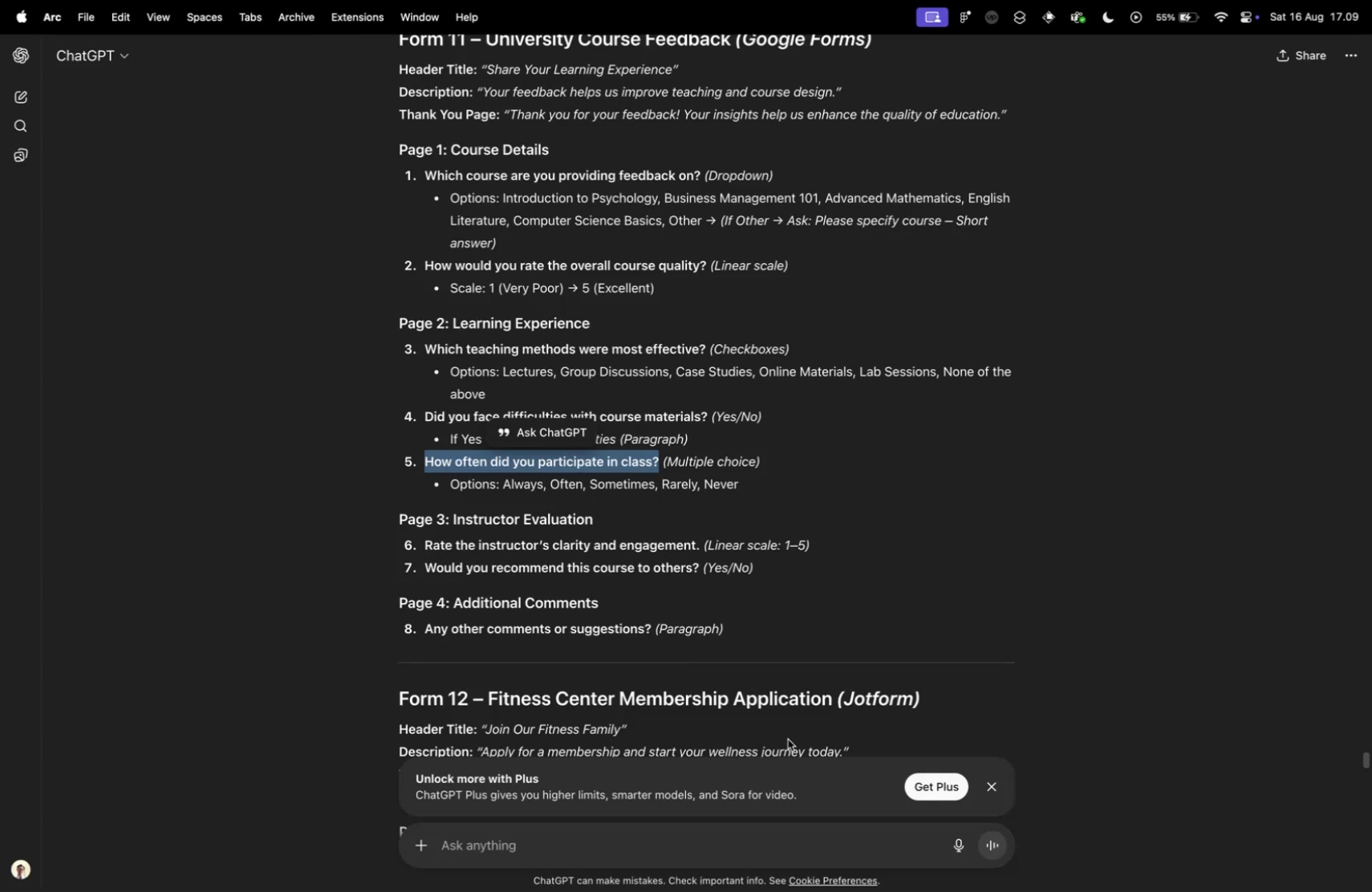 
key(Control+ControlLeft)
 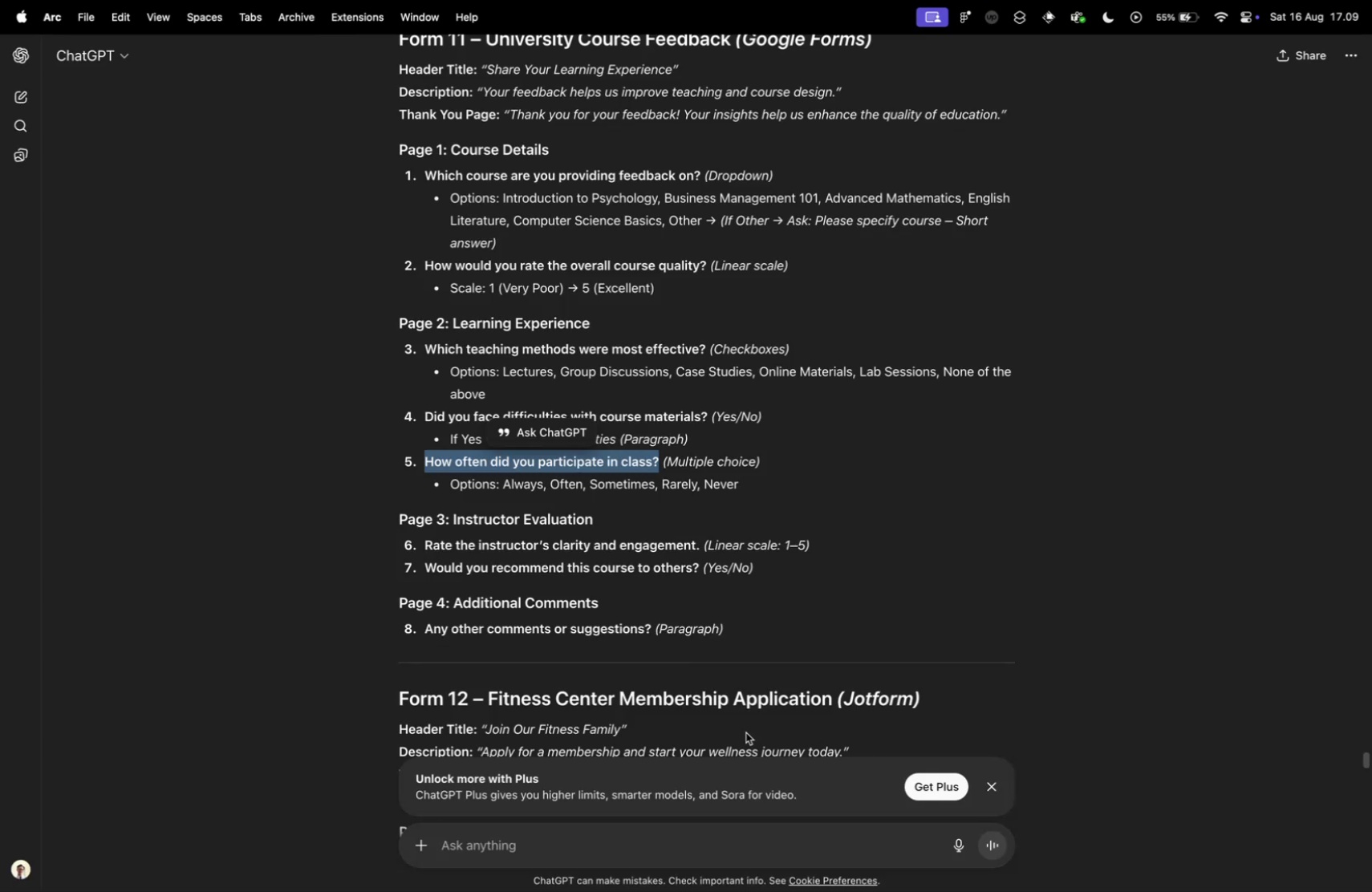 
key(Control+Tab)
 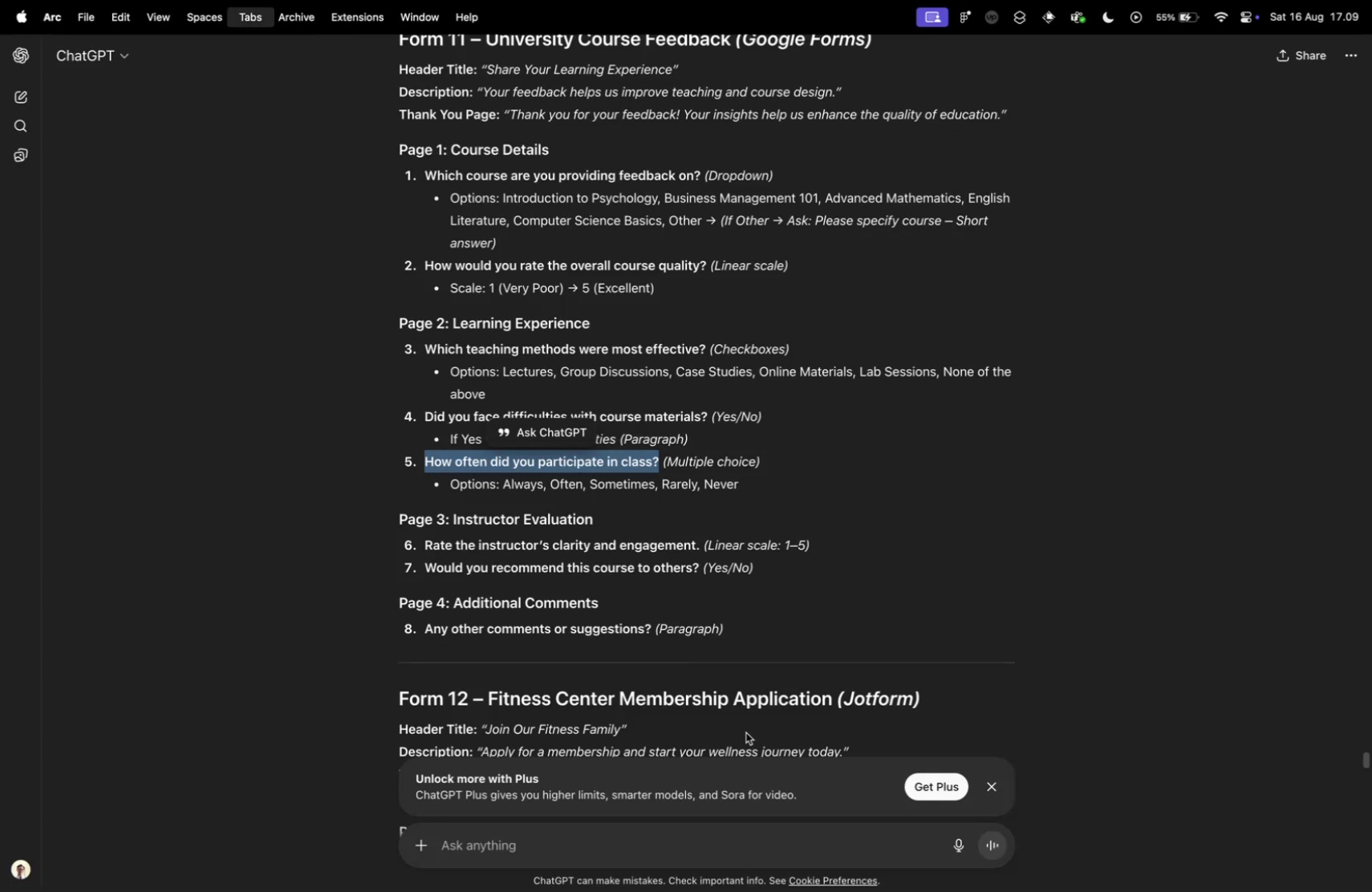 
key(Control+Tab)
 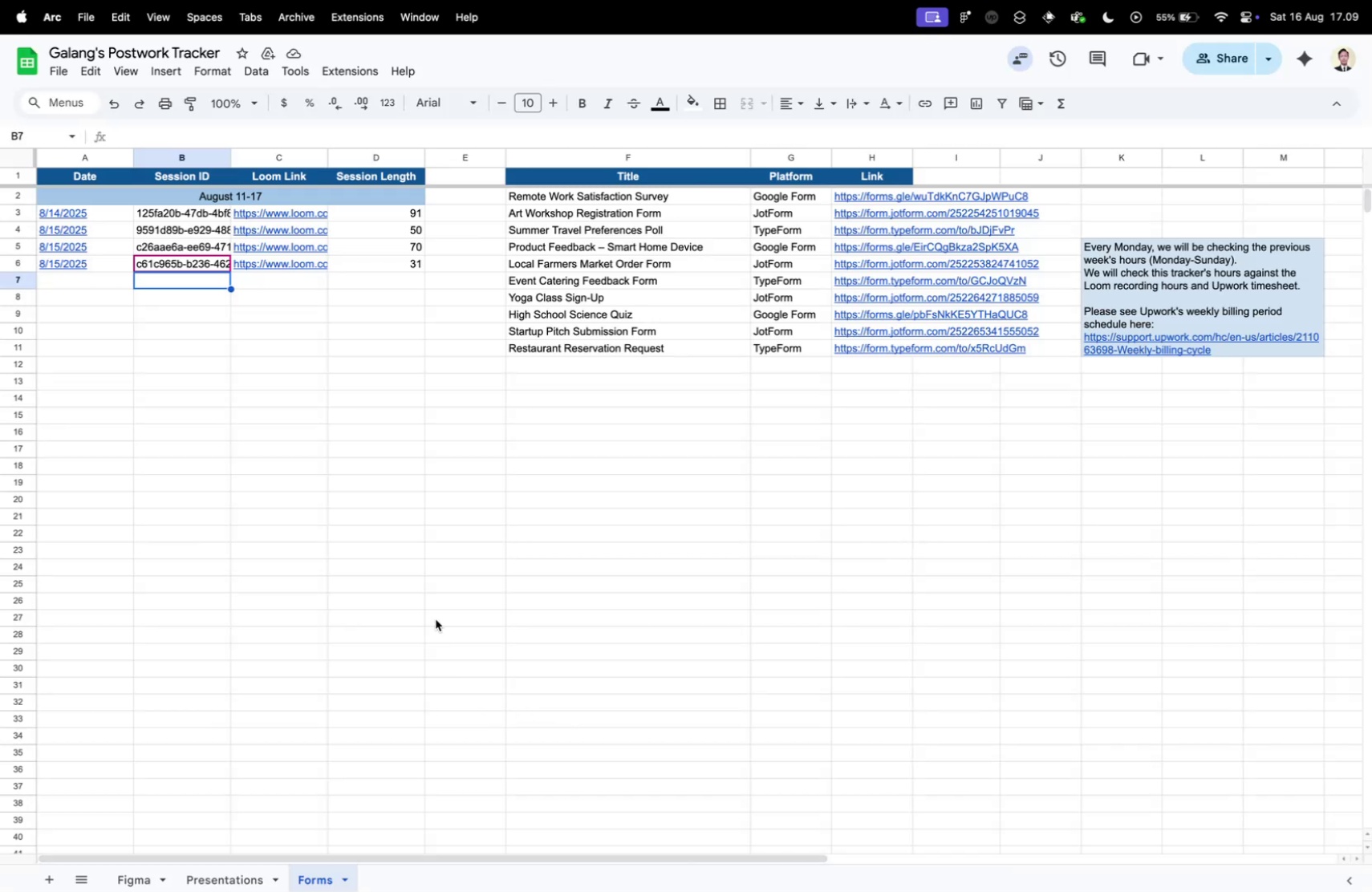 
key(Control+ControlLeft)
 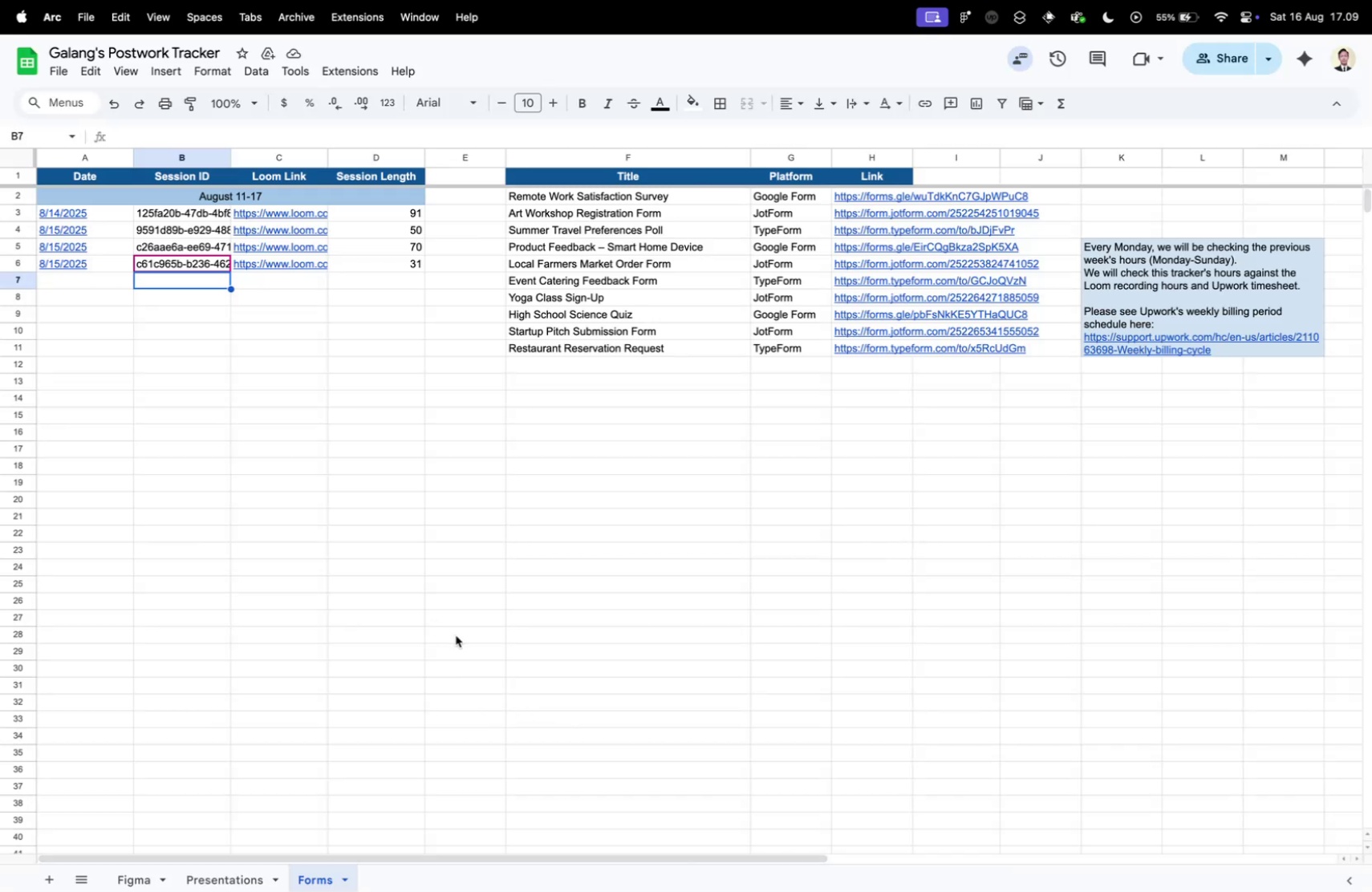 
key(Control+Tab)
 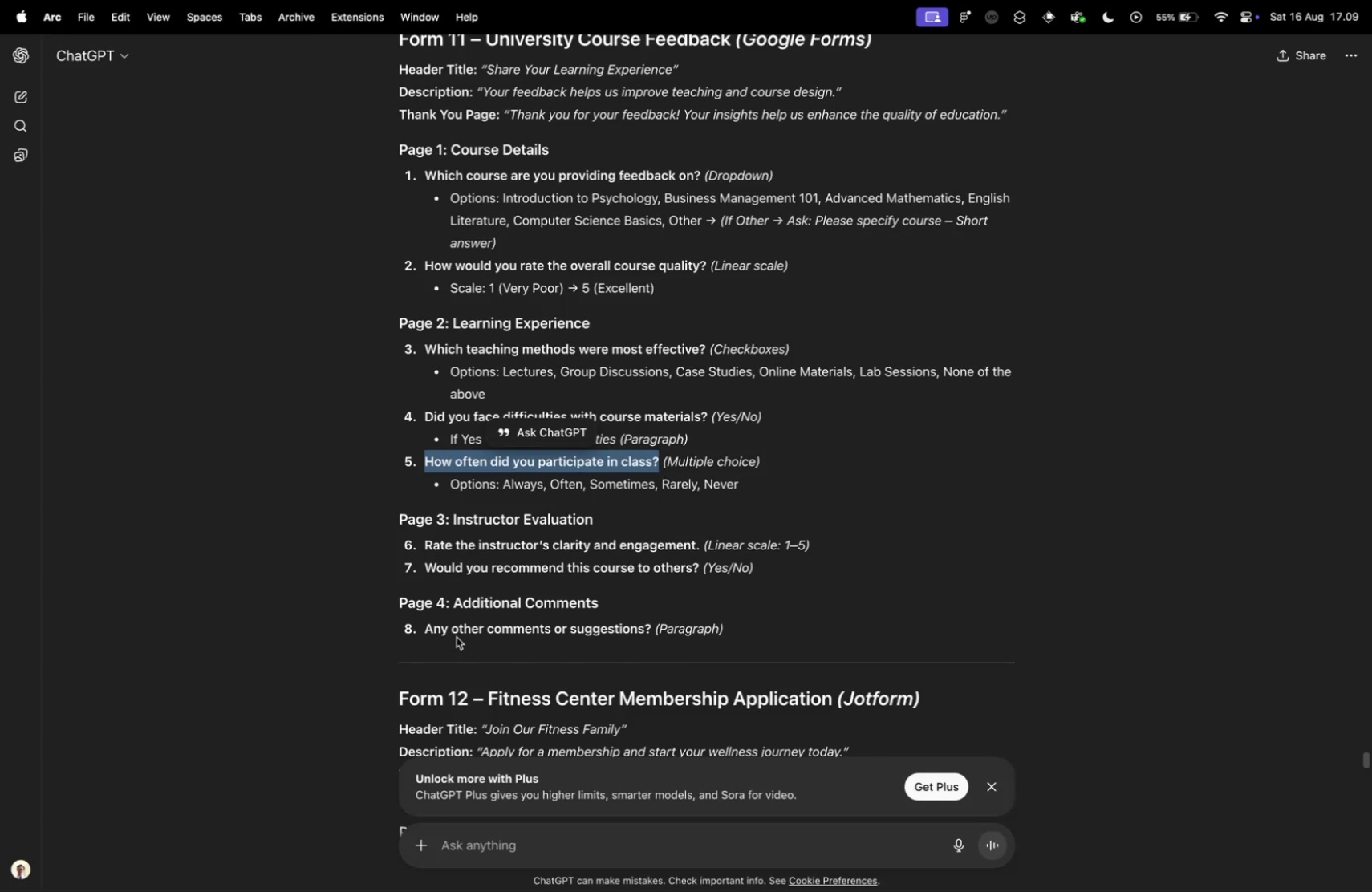 
key(Control+Tab)
 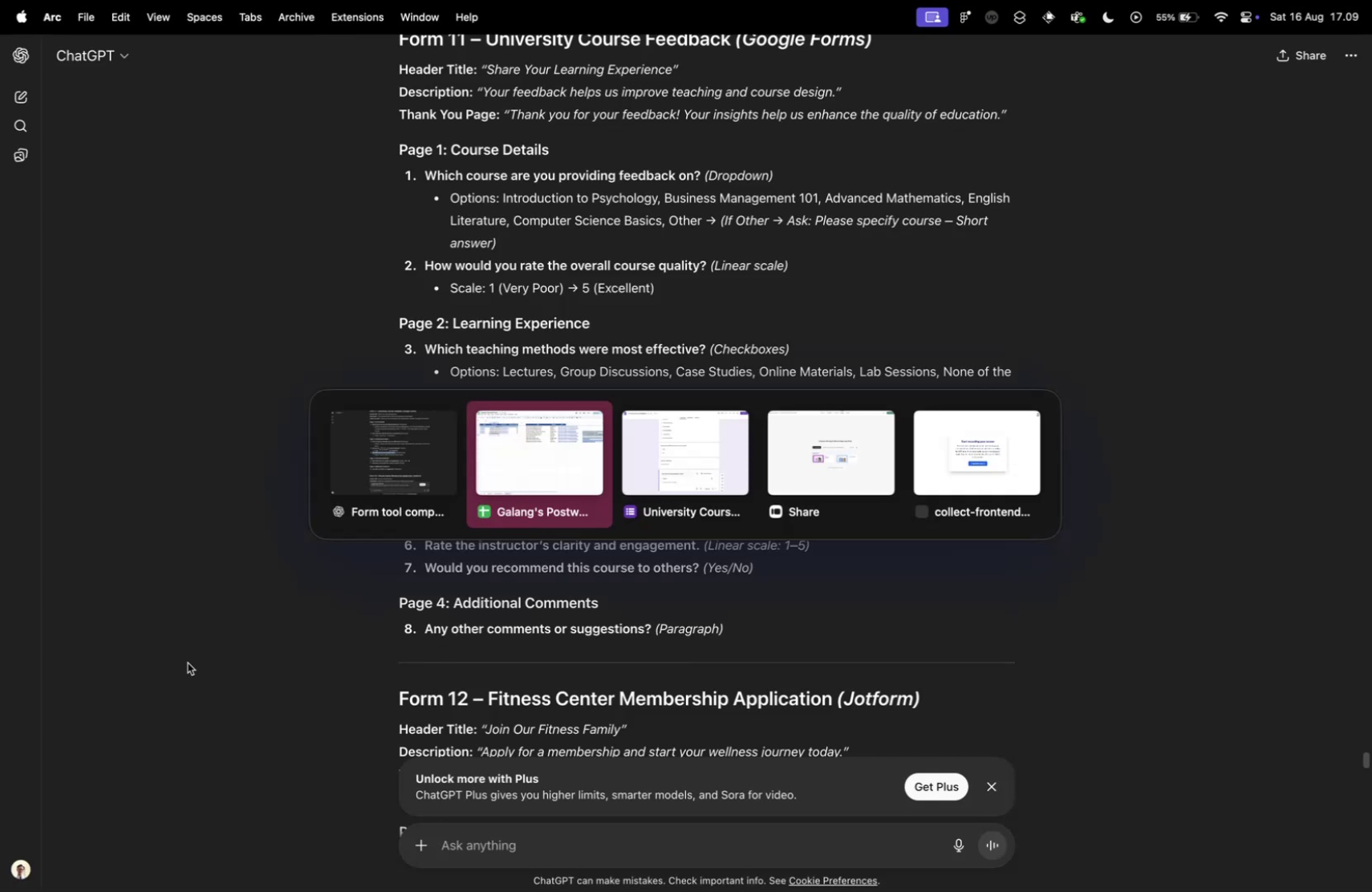 
key(Control+Tab)
 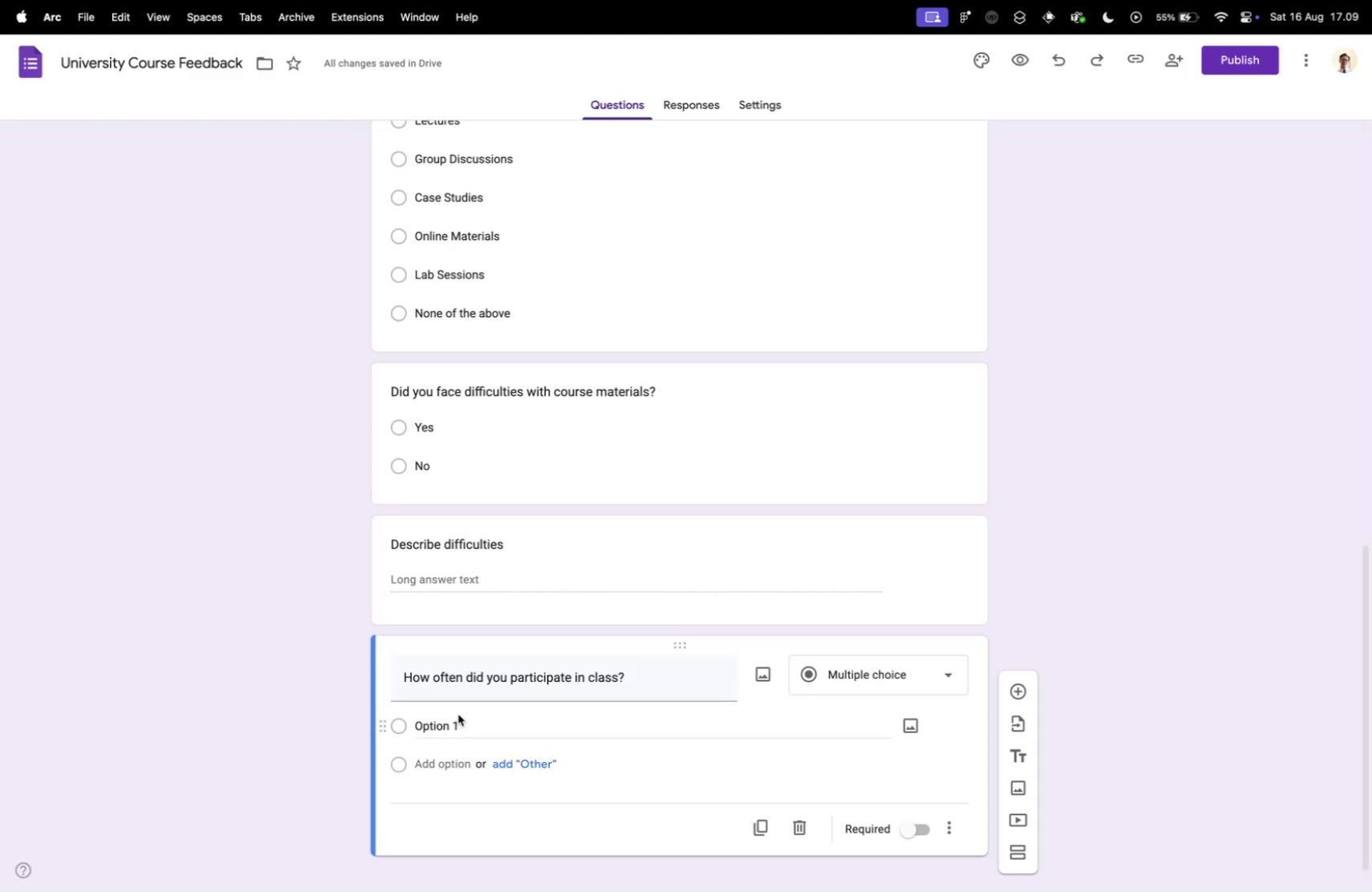 
left_click([455, 732])
 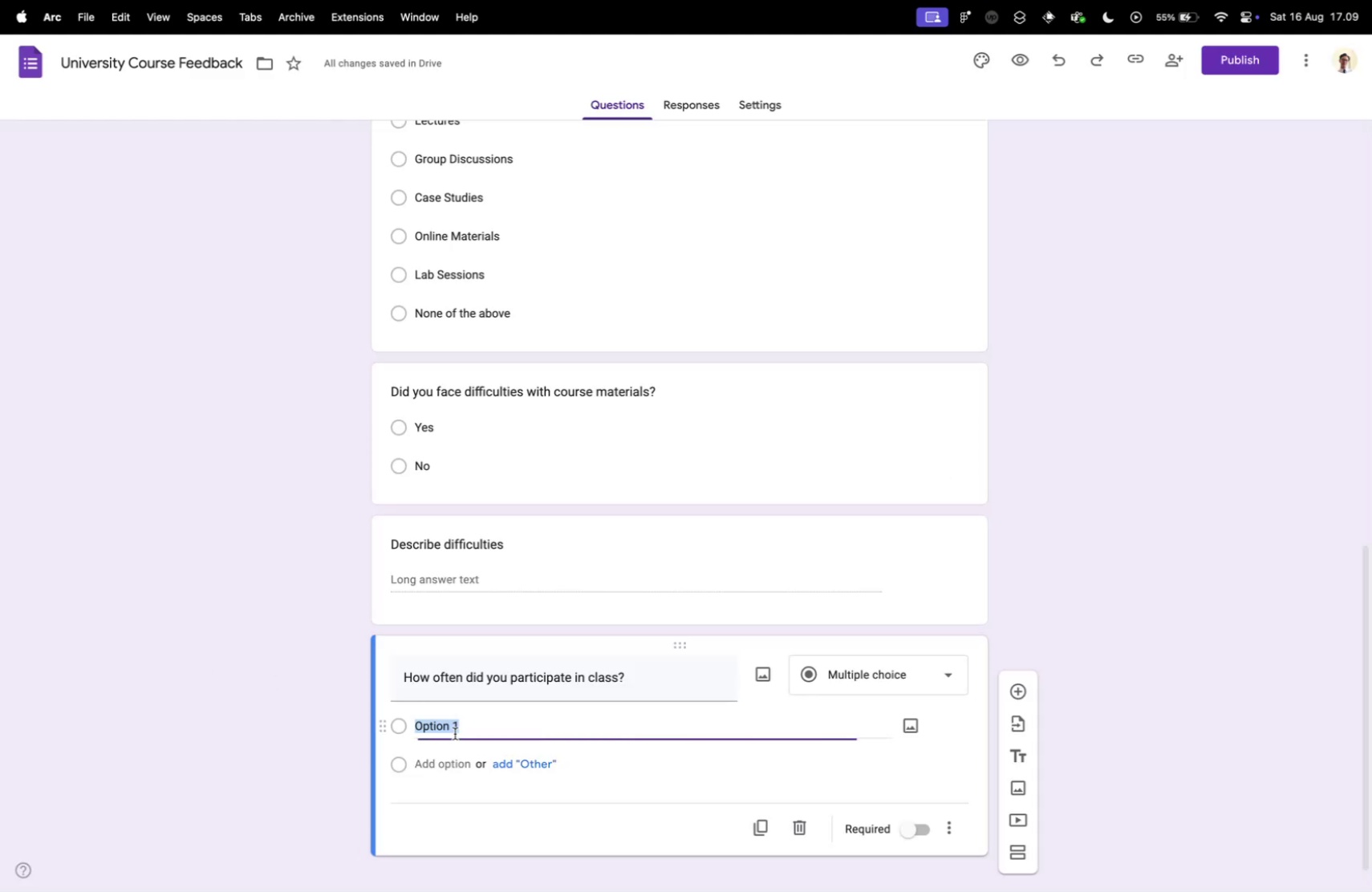 
type(Always)
 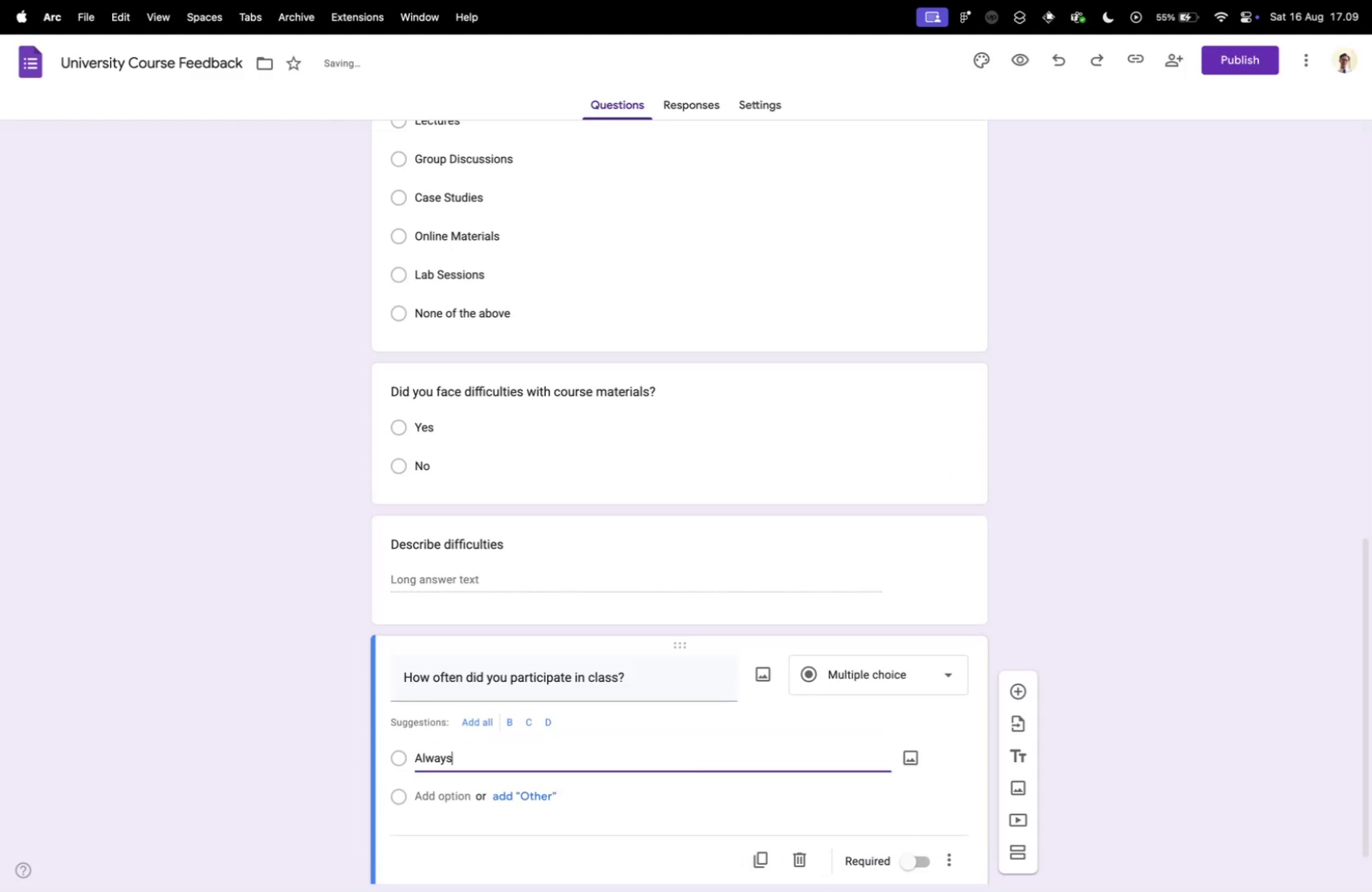 
key(Enter)
 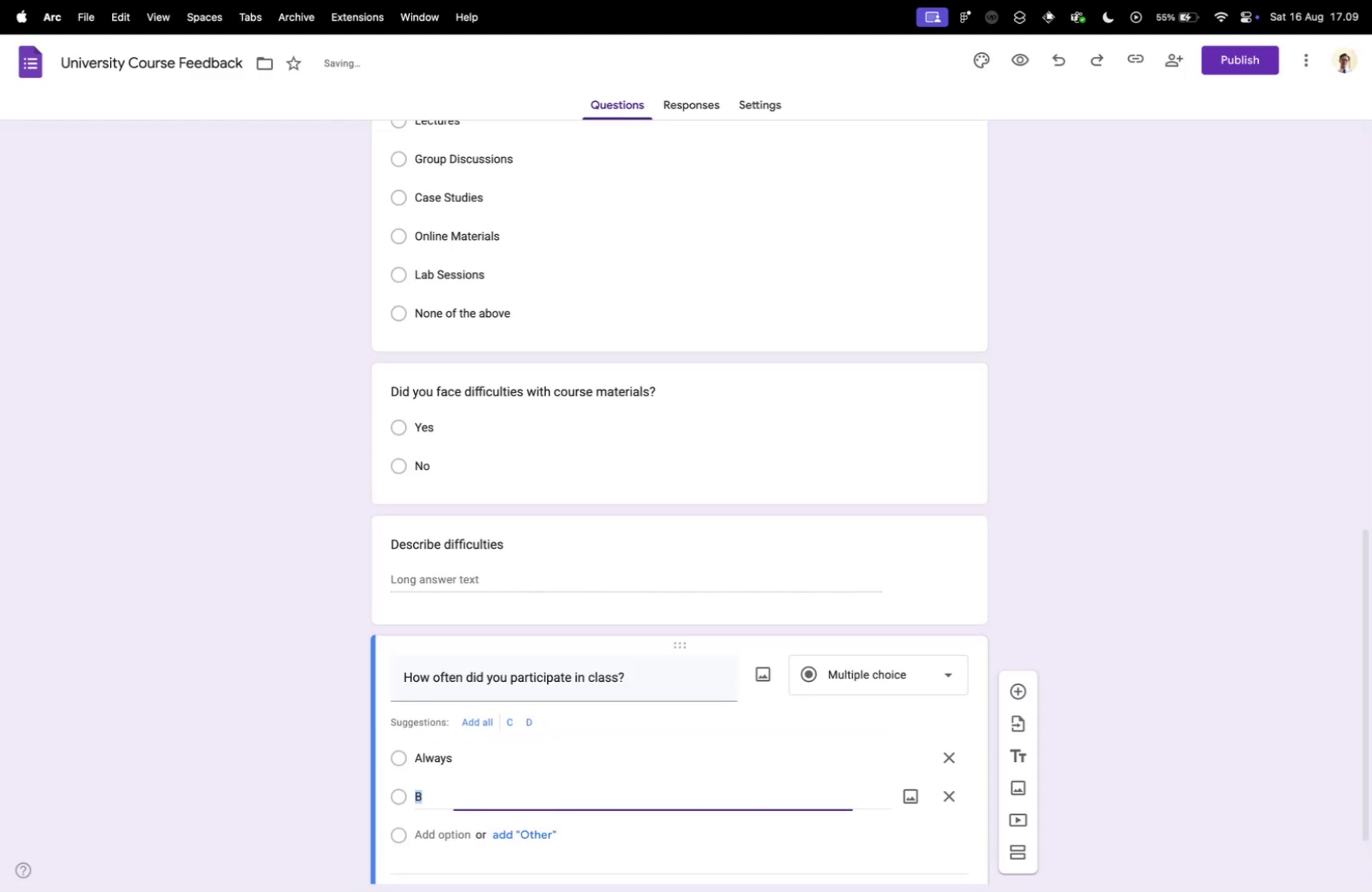 
type(Often)
 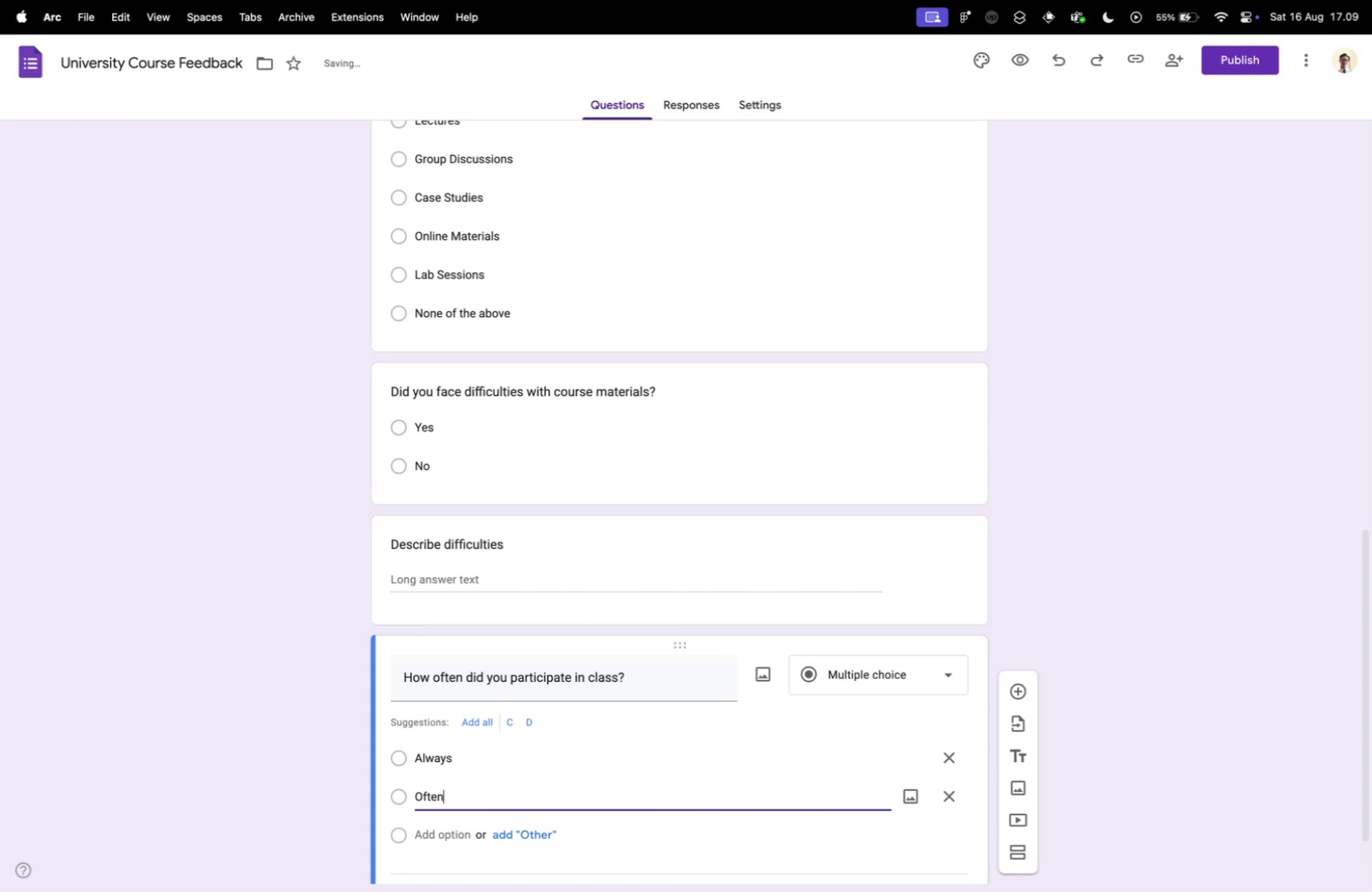 
key(Enter)
 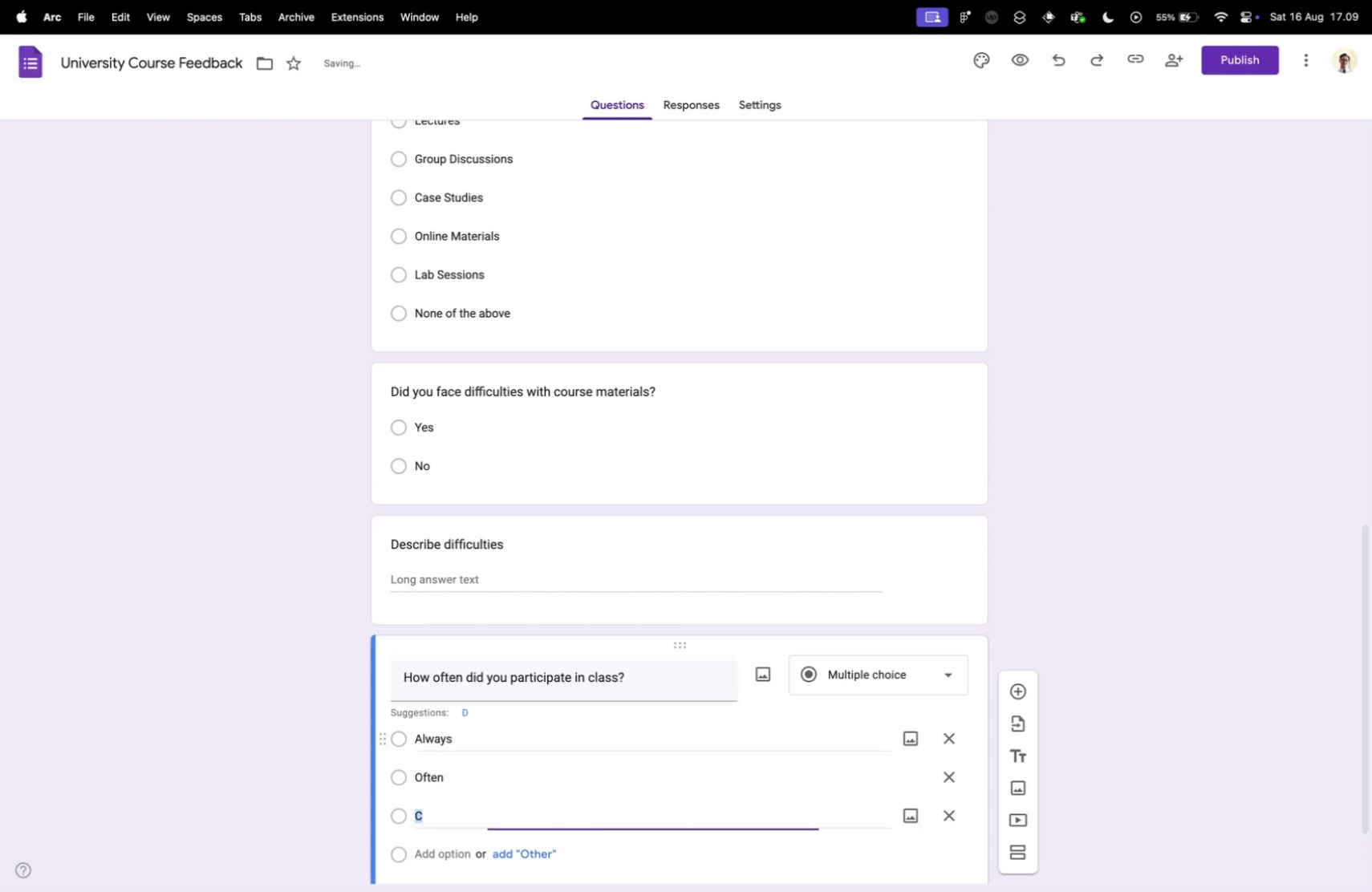 
key(Control+ControlLeft)
 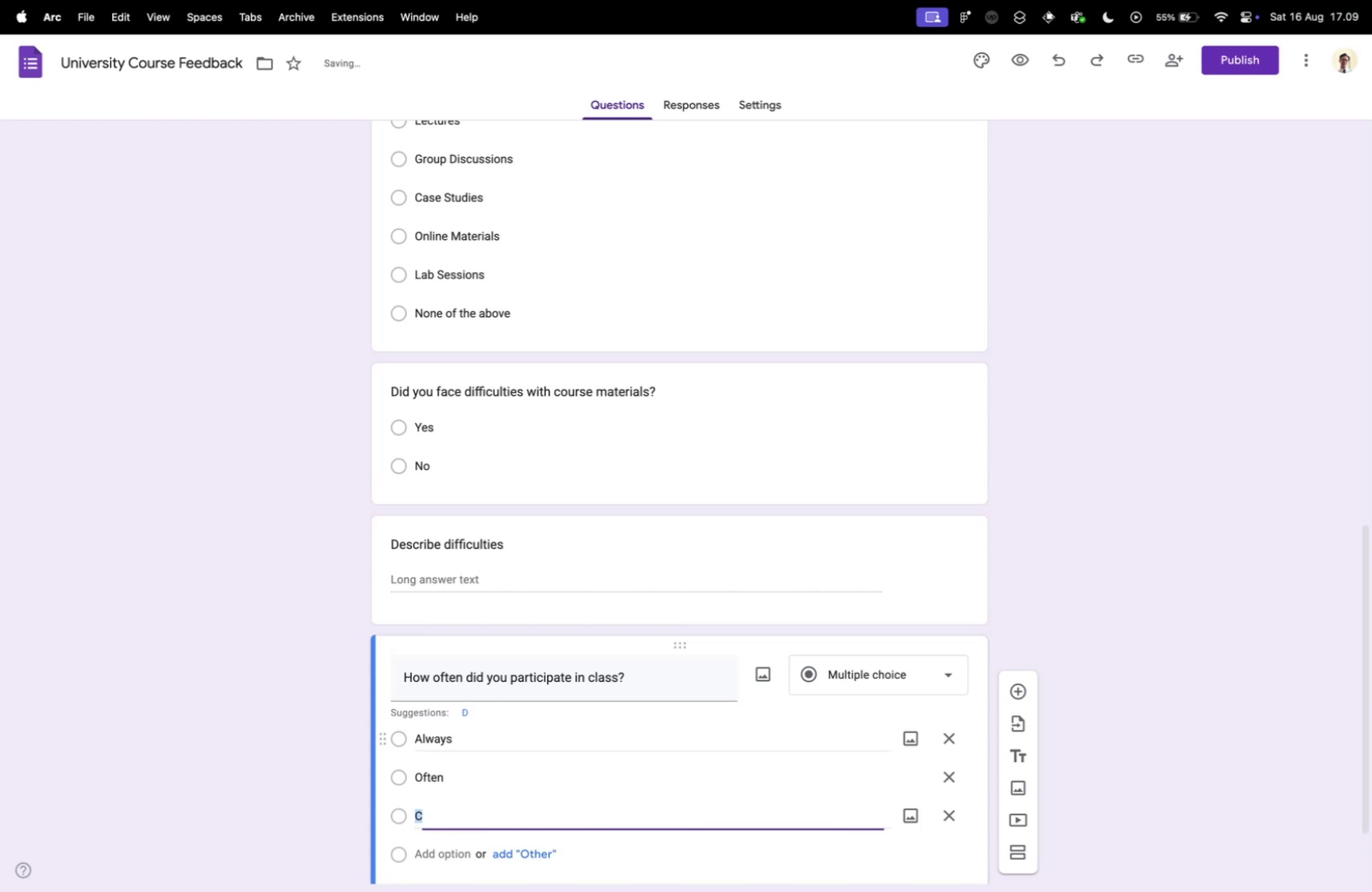 
key(Control+Tab)
 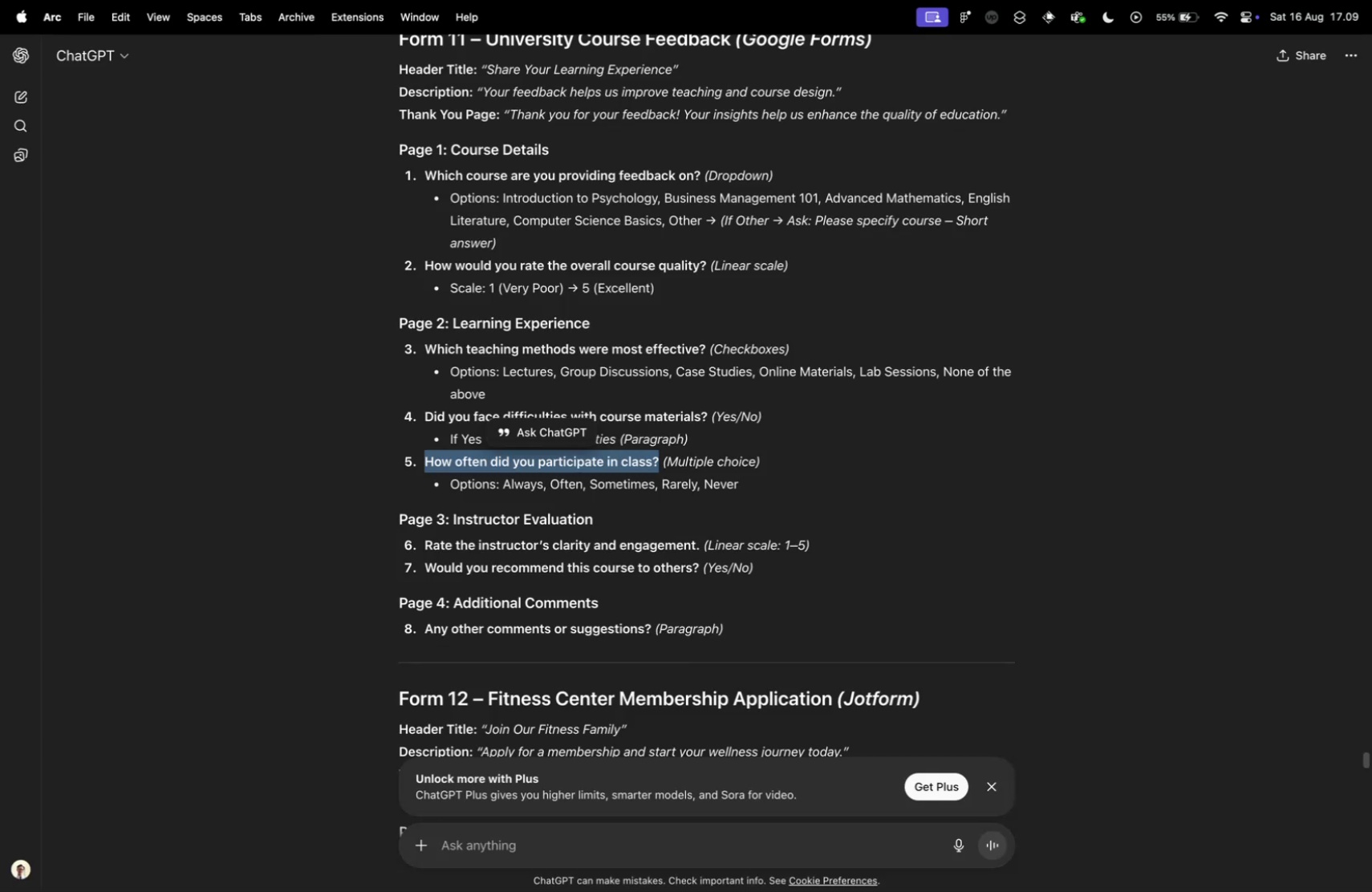 
key(Control+ControlLeft)
 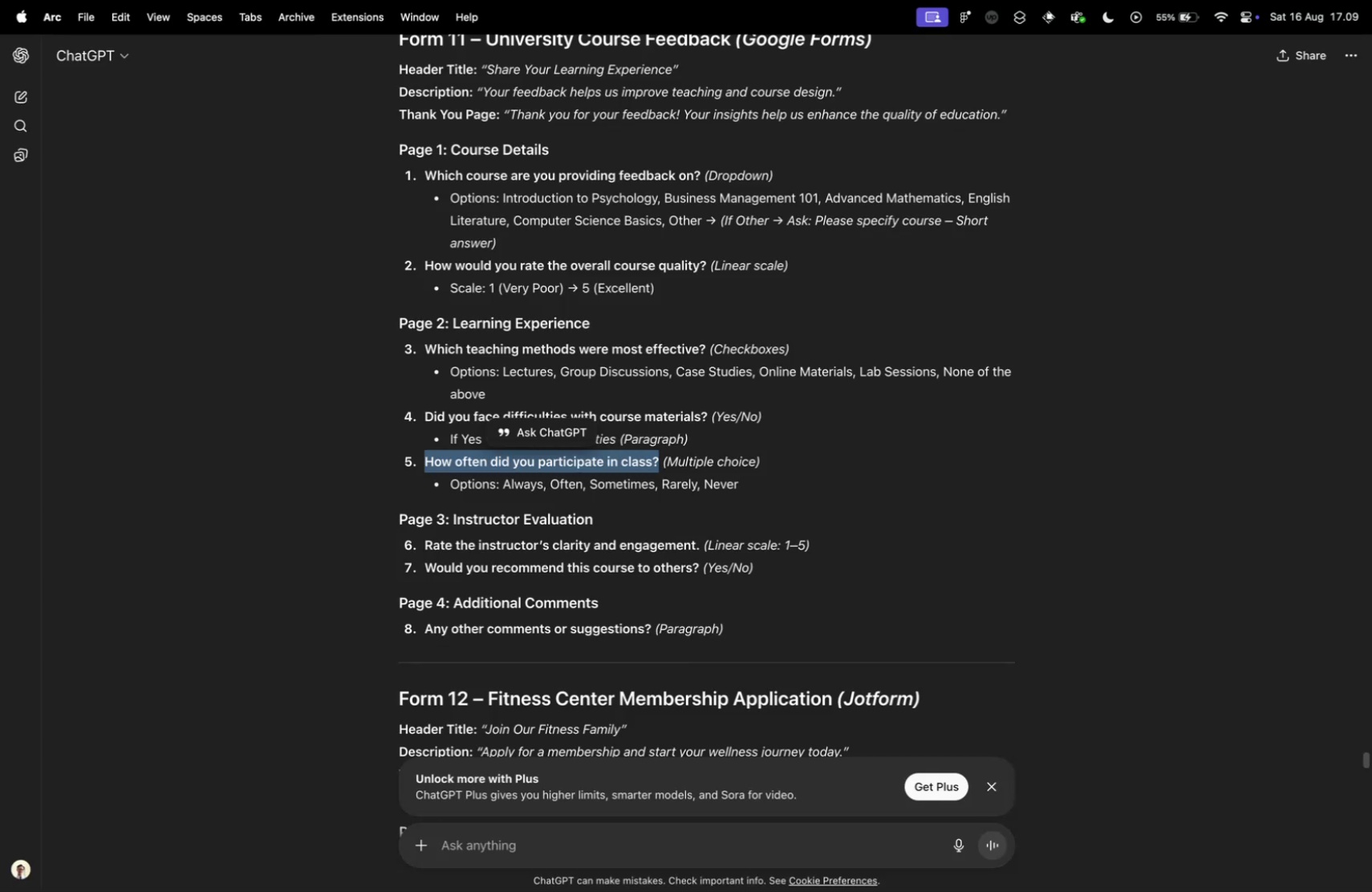 
key(Control+Tab)
 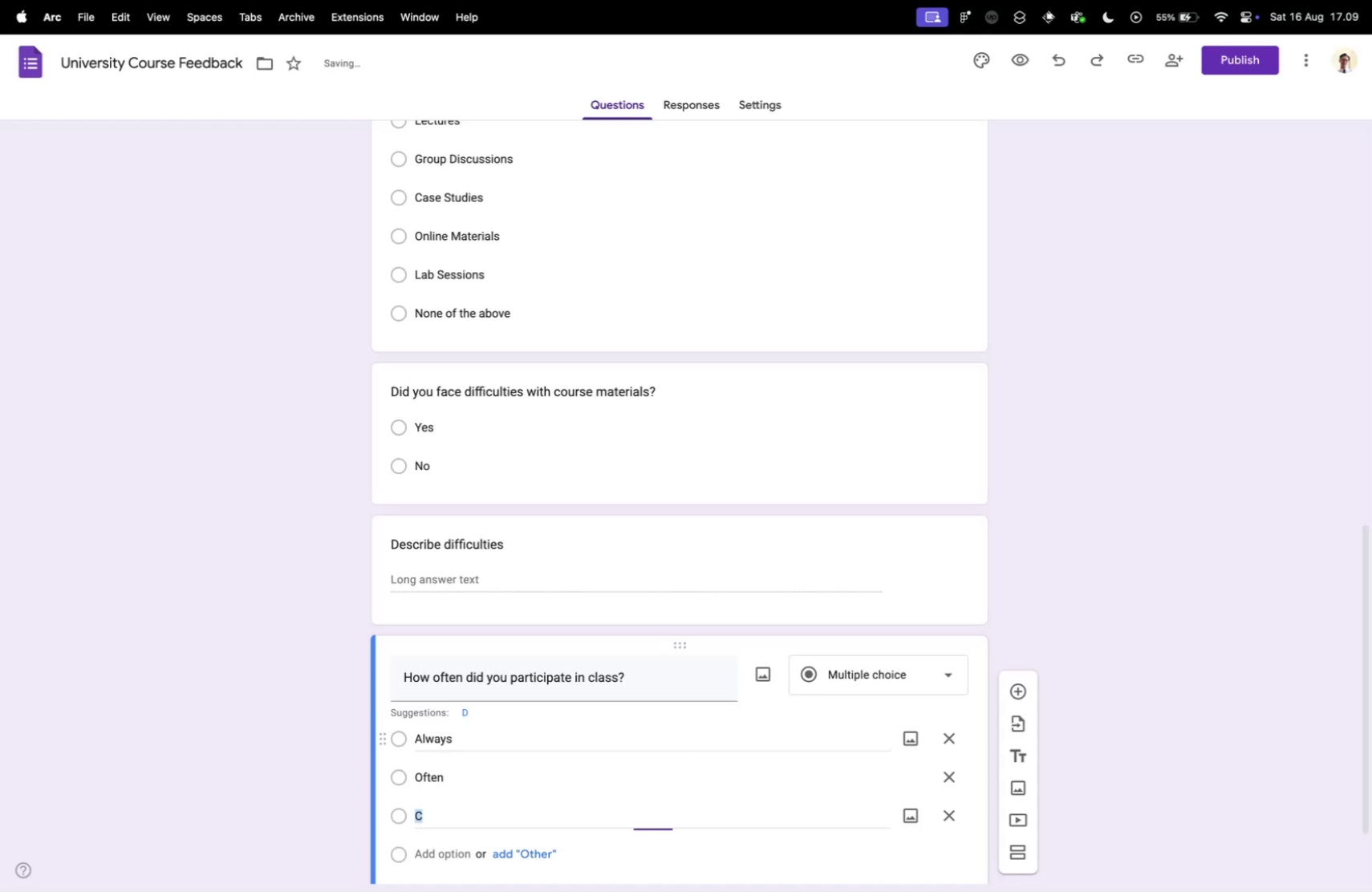 
type(SA)
key(Backspace)
type(ometimes)
 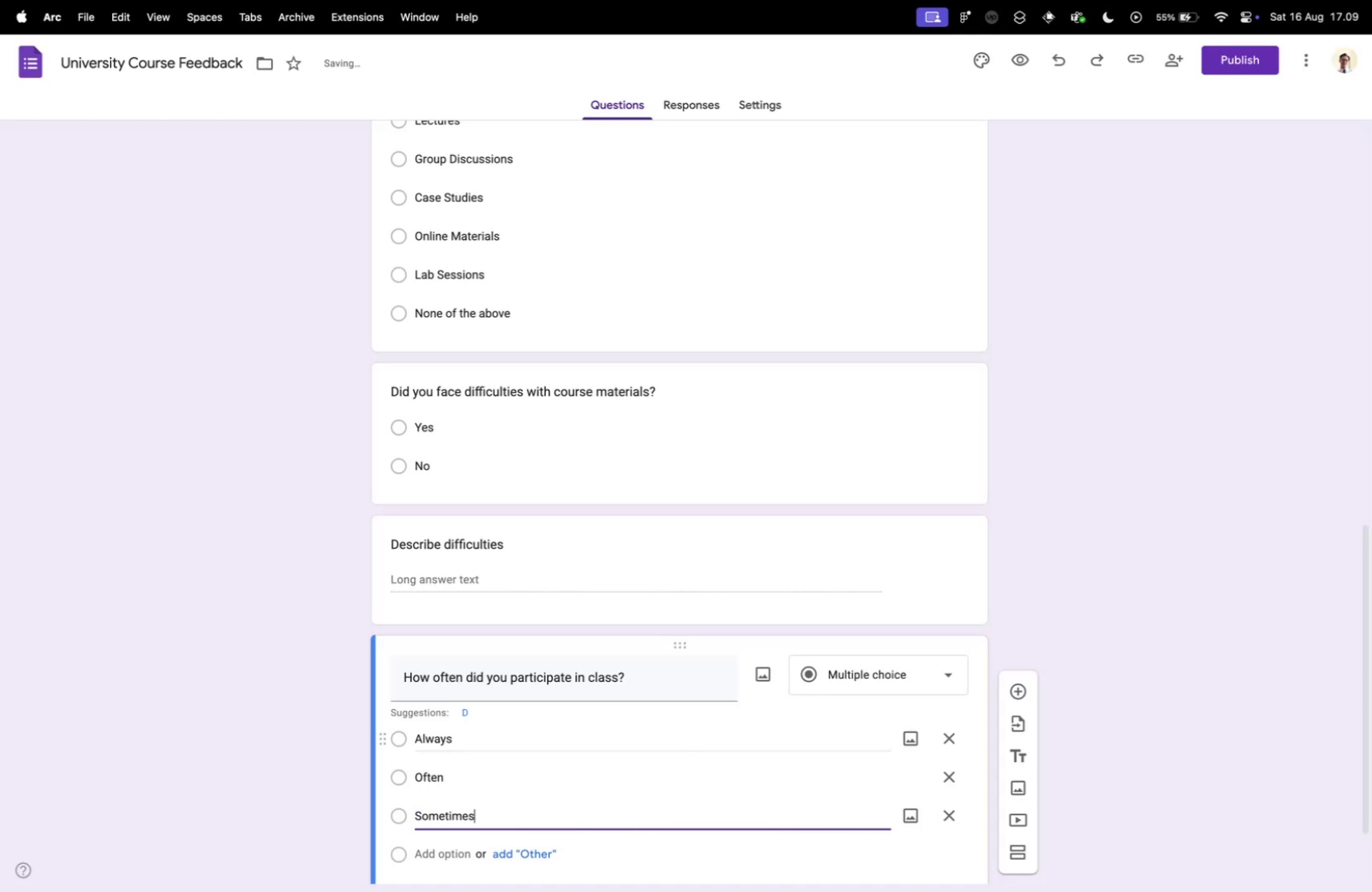 
key(Enter)
 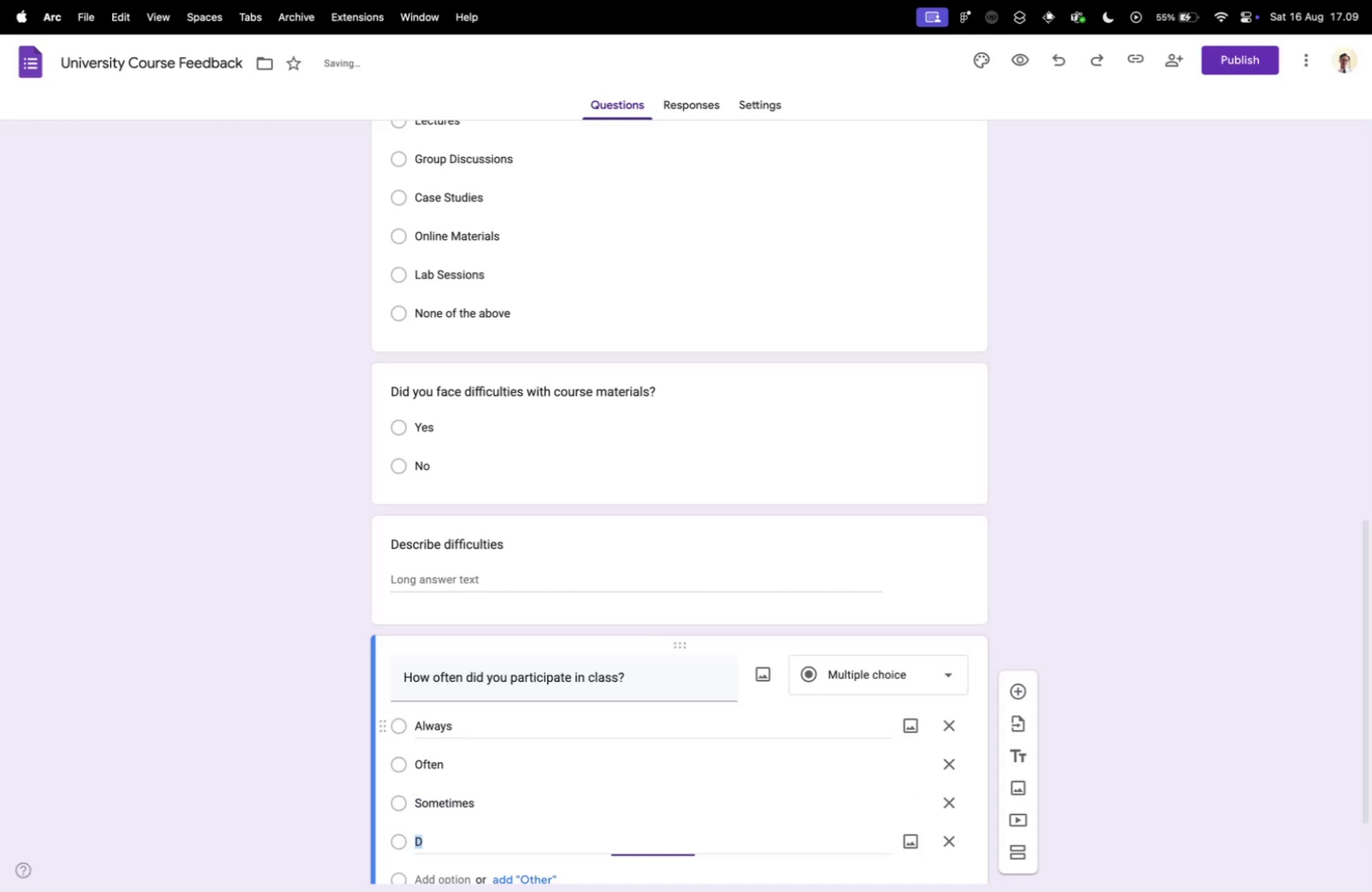 
type(Rarte)
key(Backspace)
key(Backspace)
type(ely)
 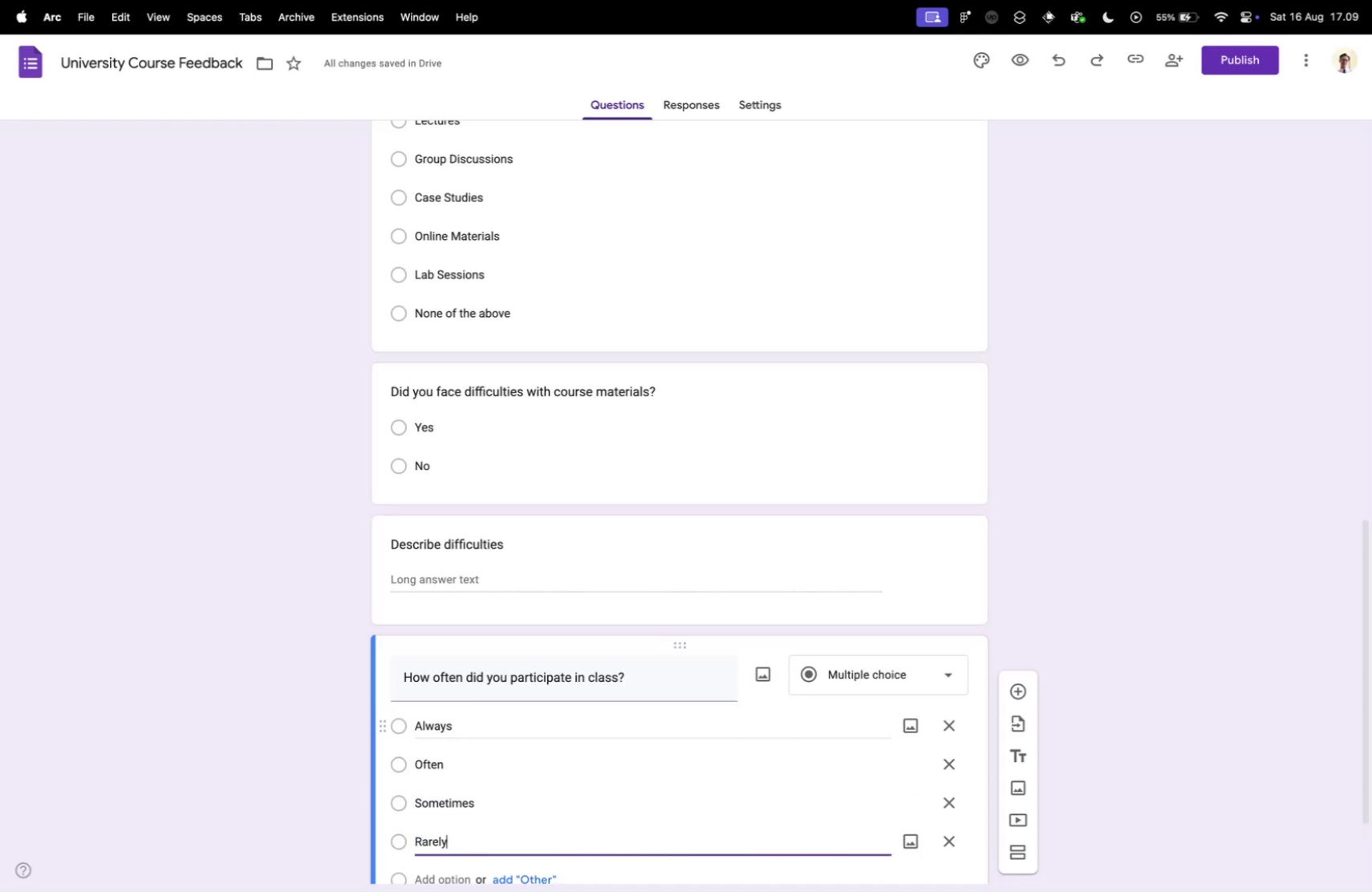 
key(Enter)
 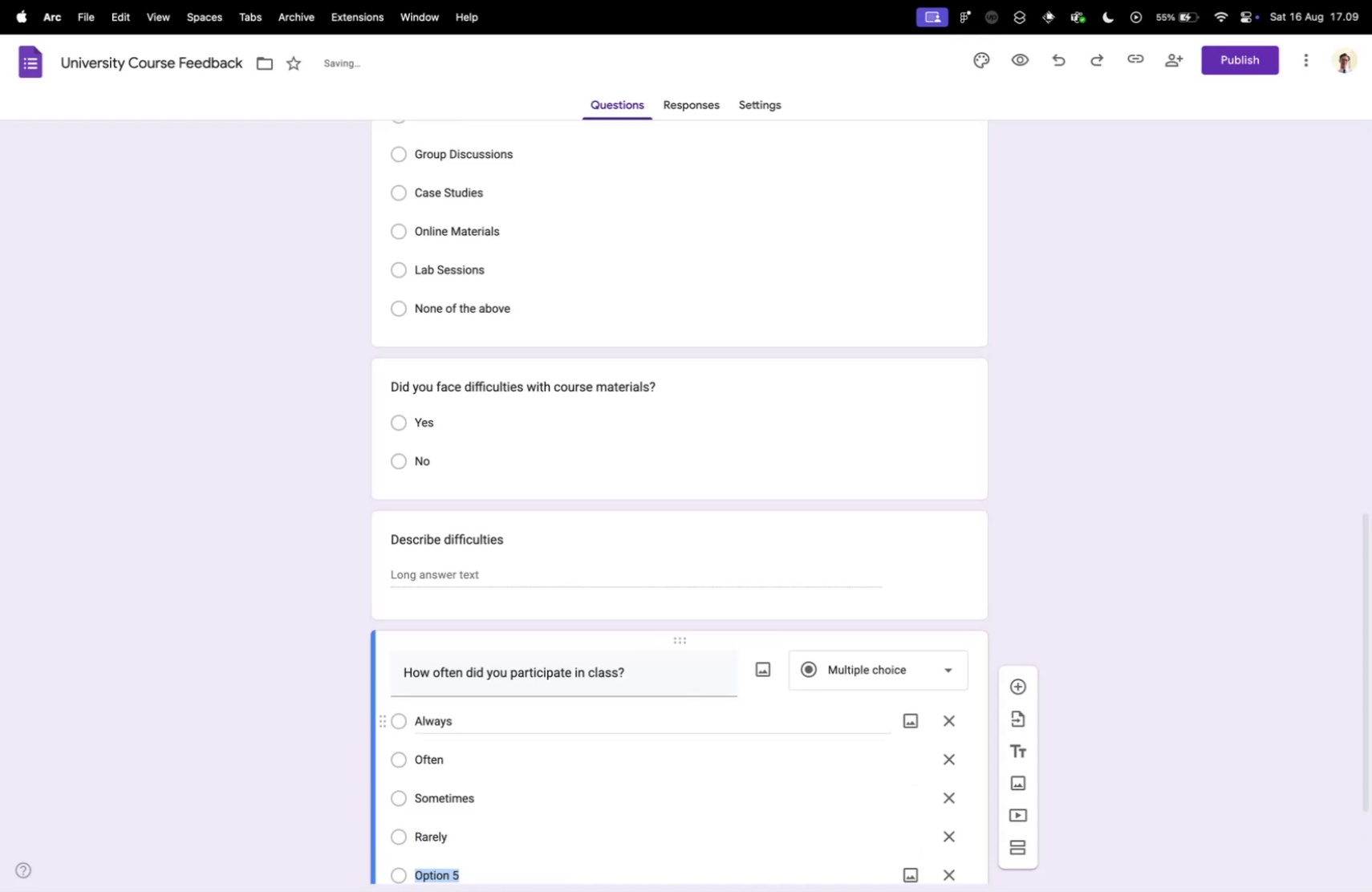 
key(Control+ControlLeft)
 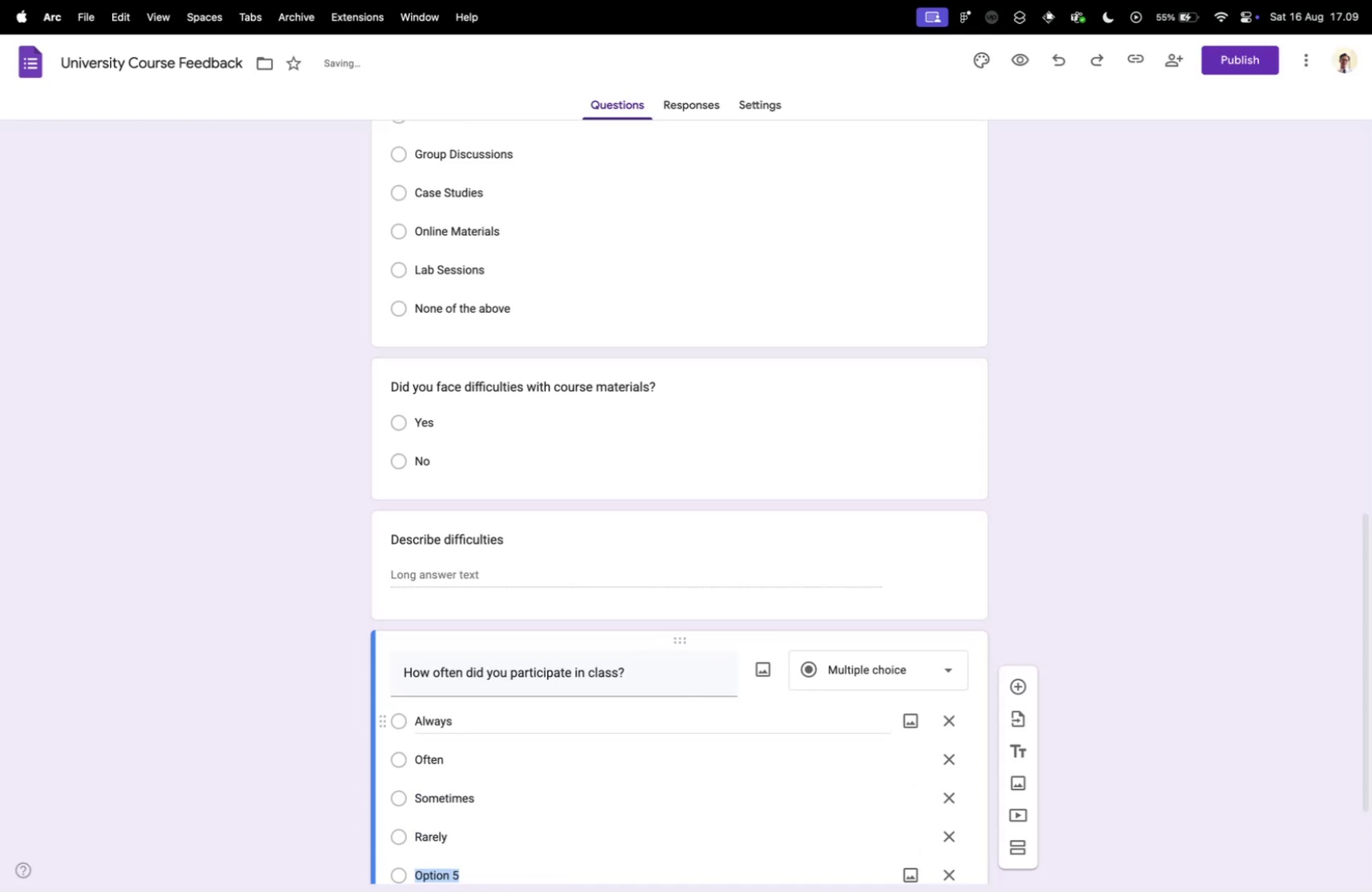 
key(Control+Tab)
 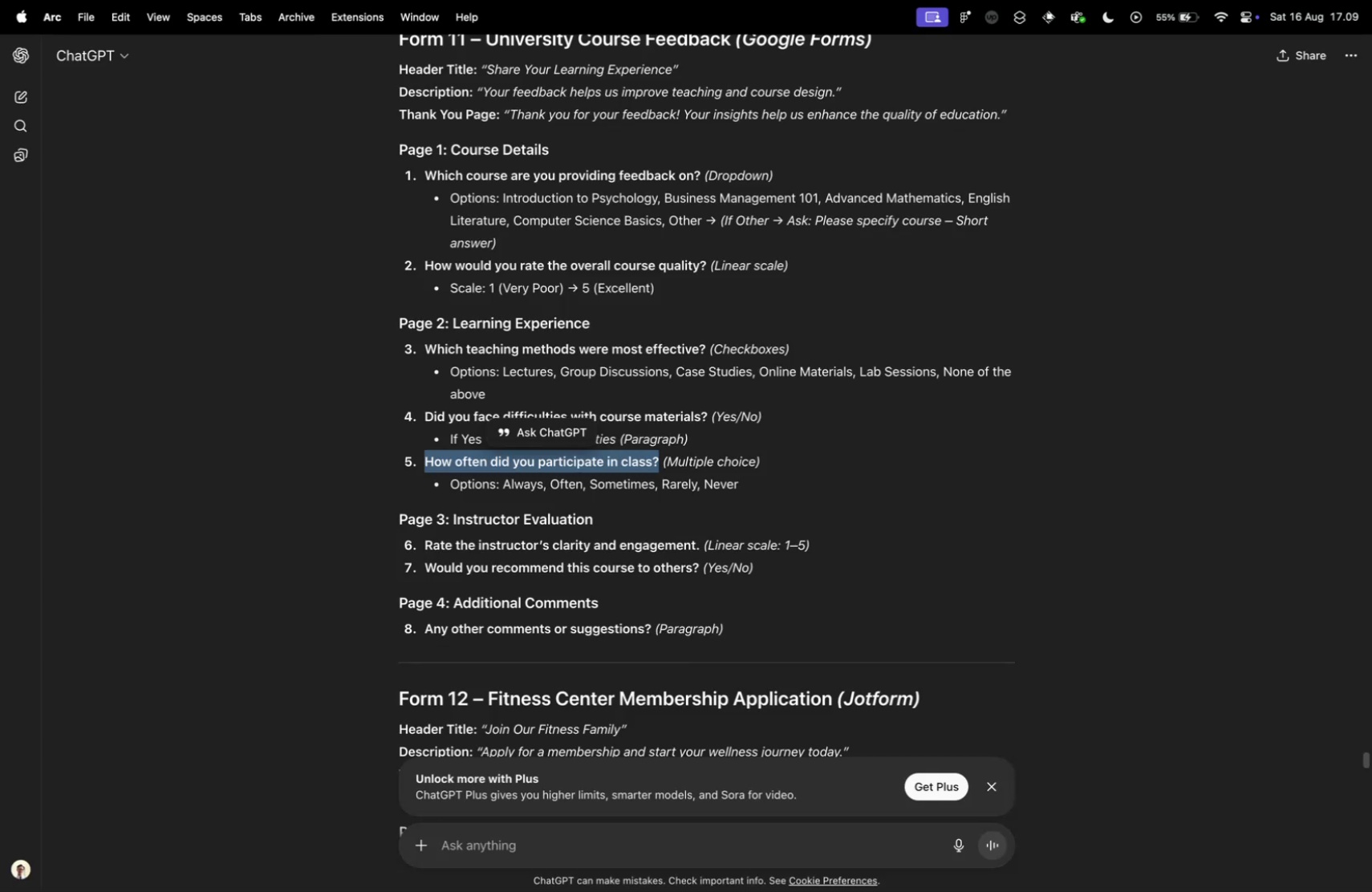 
key(Control+ControlLeft)
 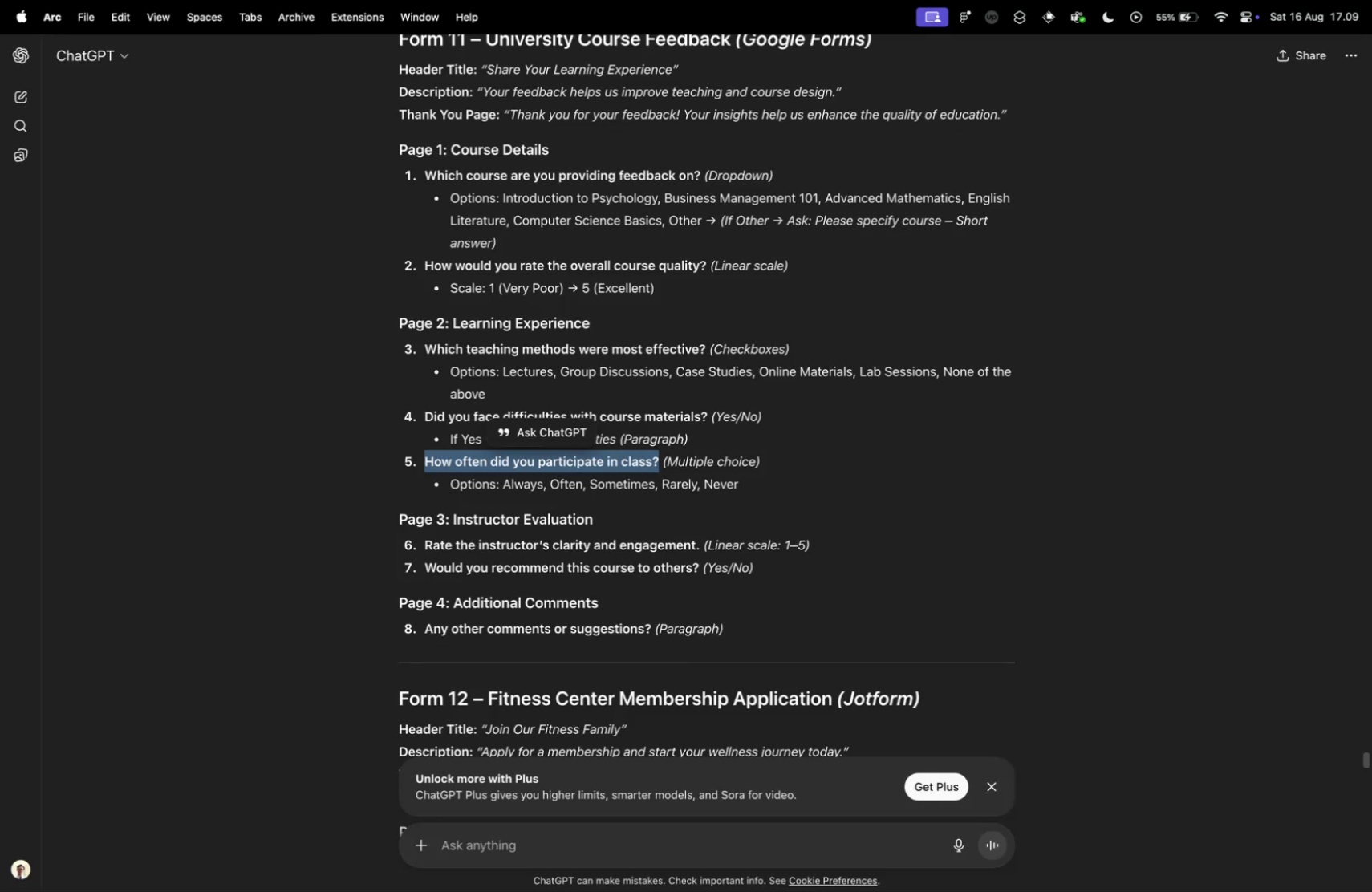 
key(Control+Tab)
 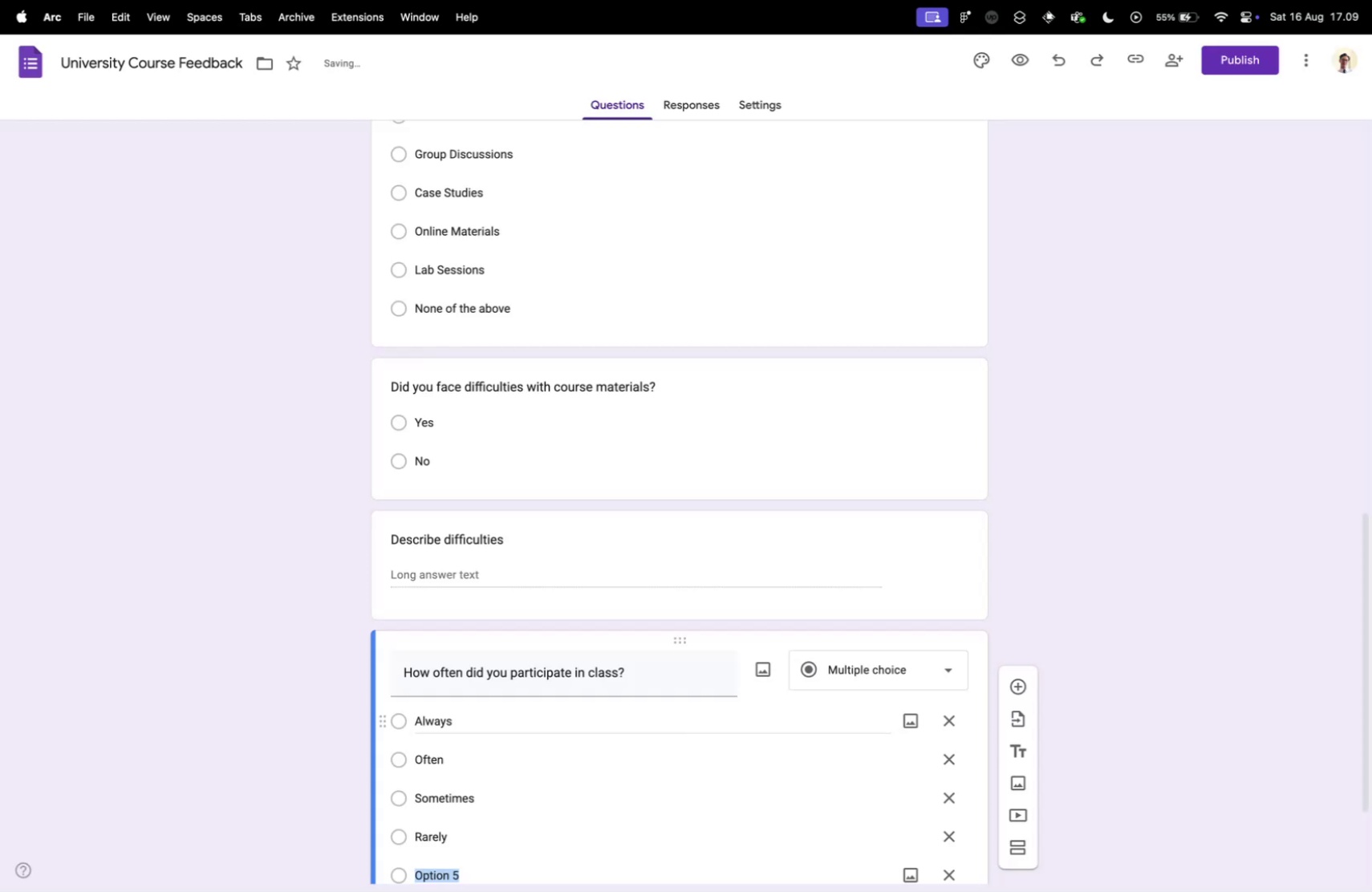 
type(Nve)
key(Backspace)
key(Backspace)
type(ever)
 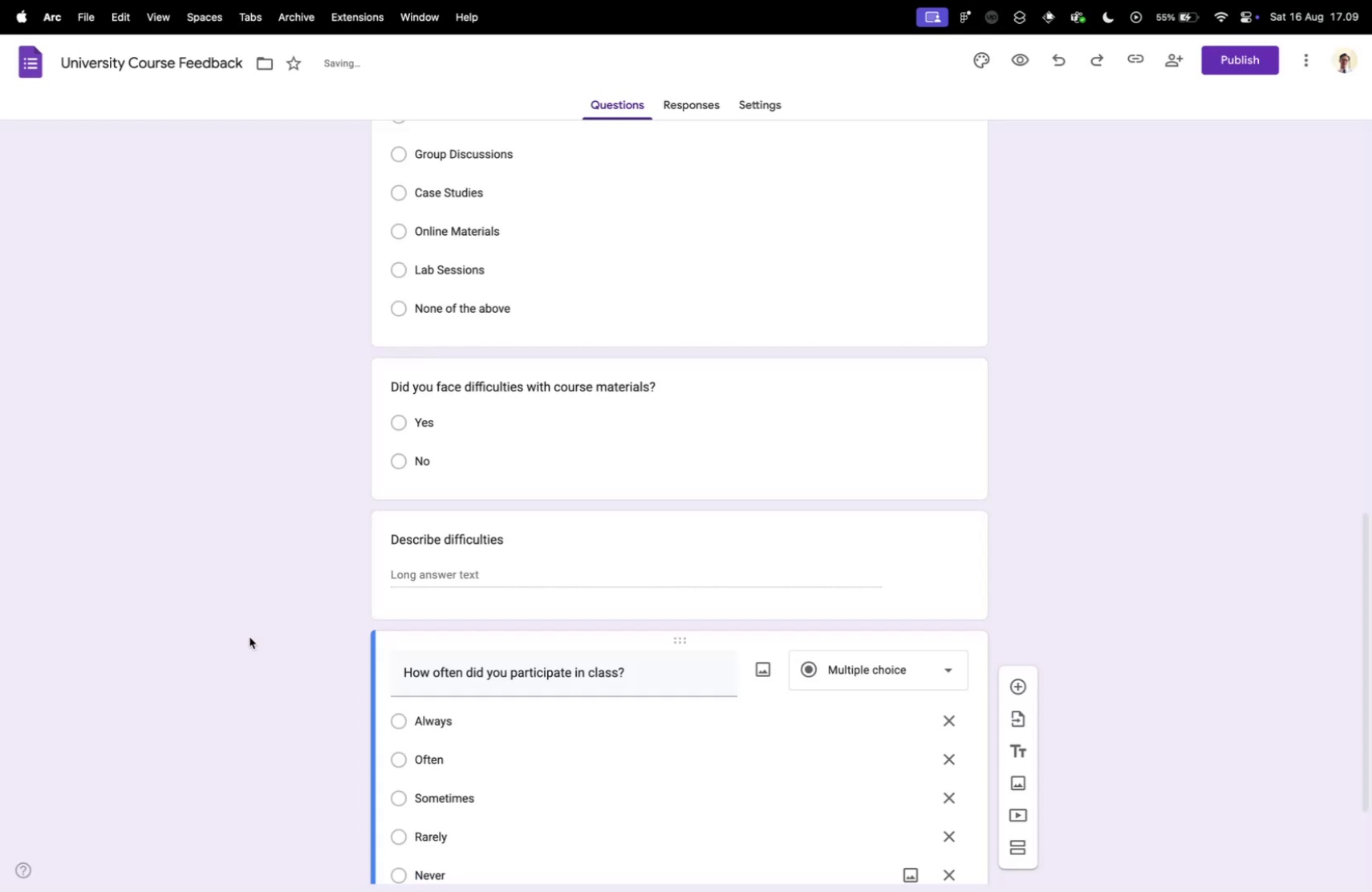 
scroll: coordinate [255, 634], scroll_direction: down, amount: 24.0
 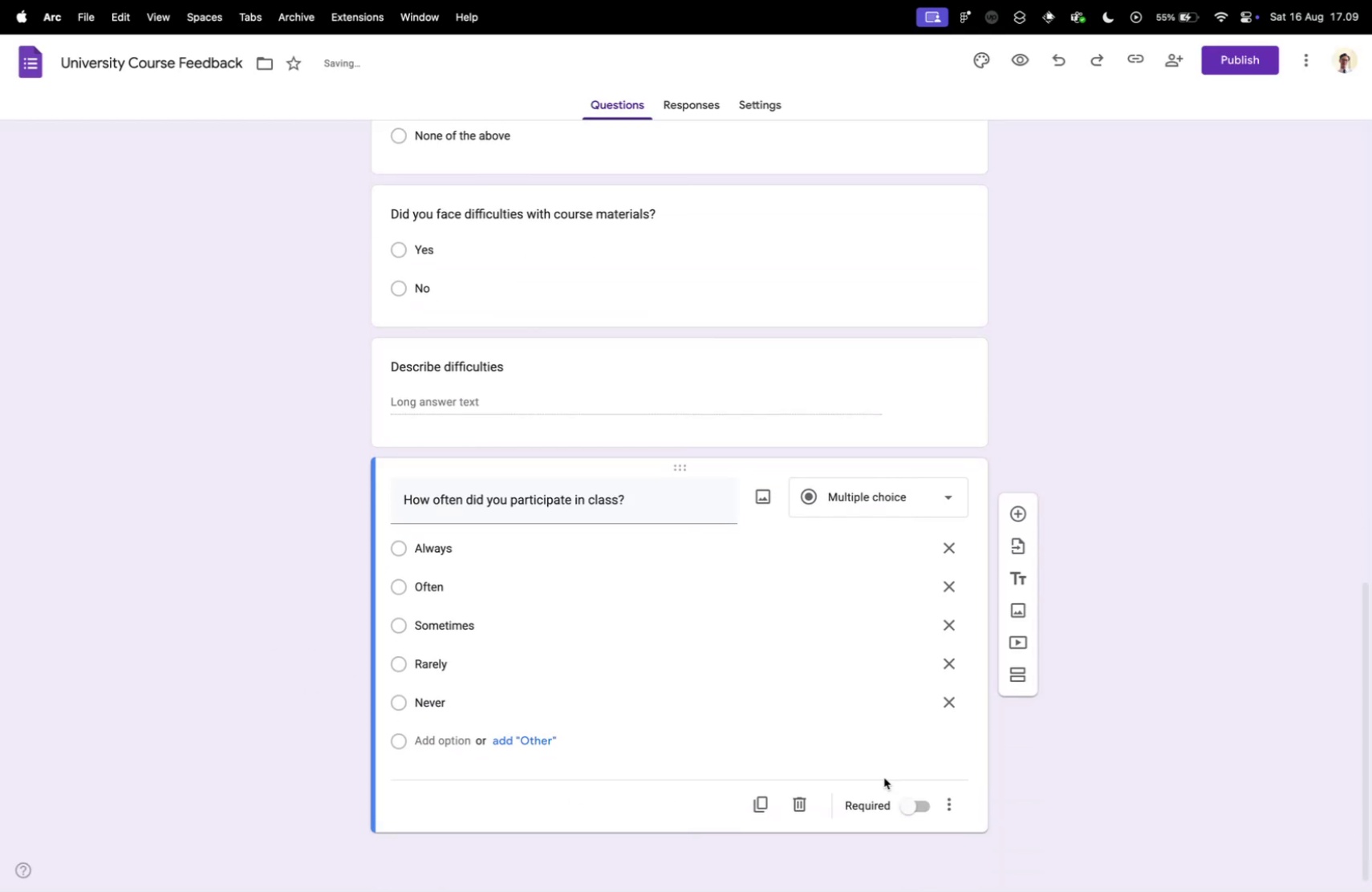 
key(Control+ControlLeft)
 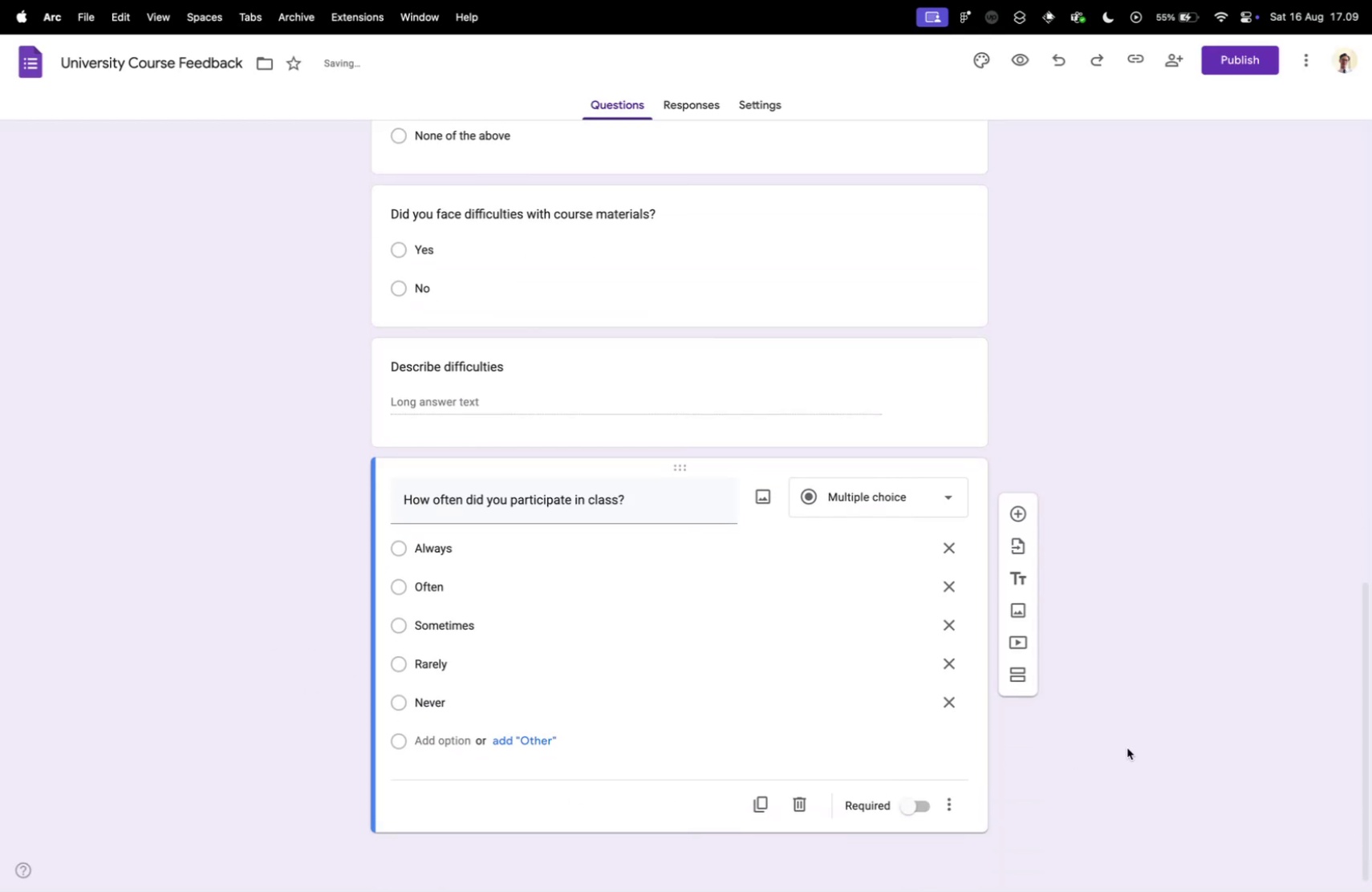 
key(Control+Tab)
 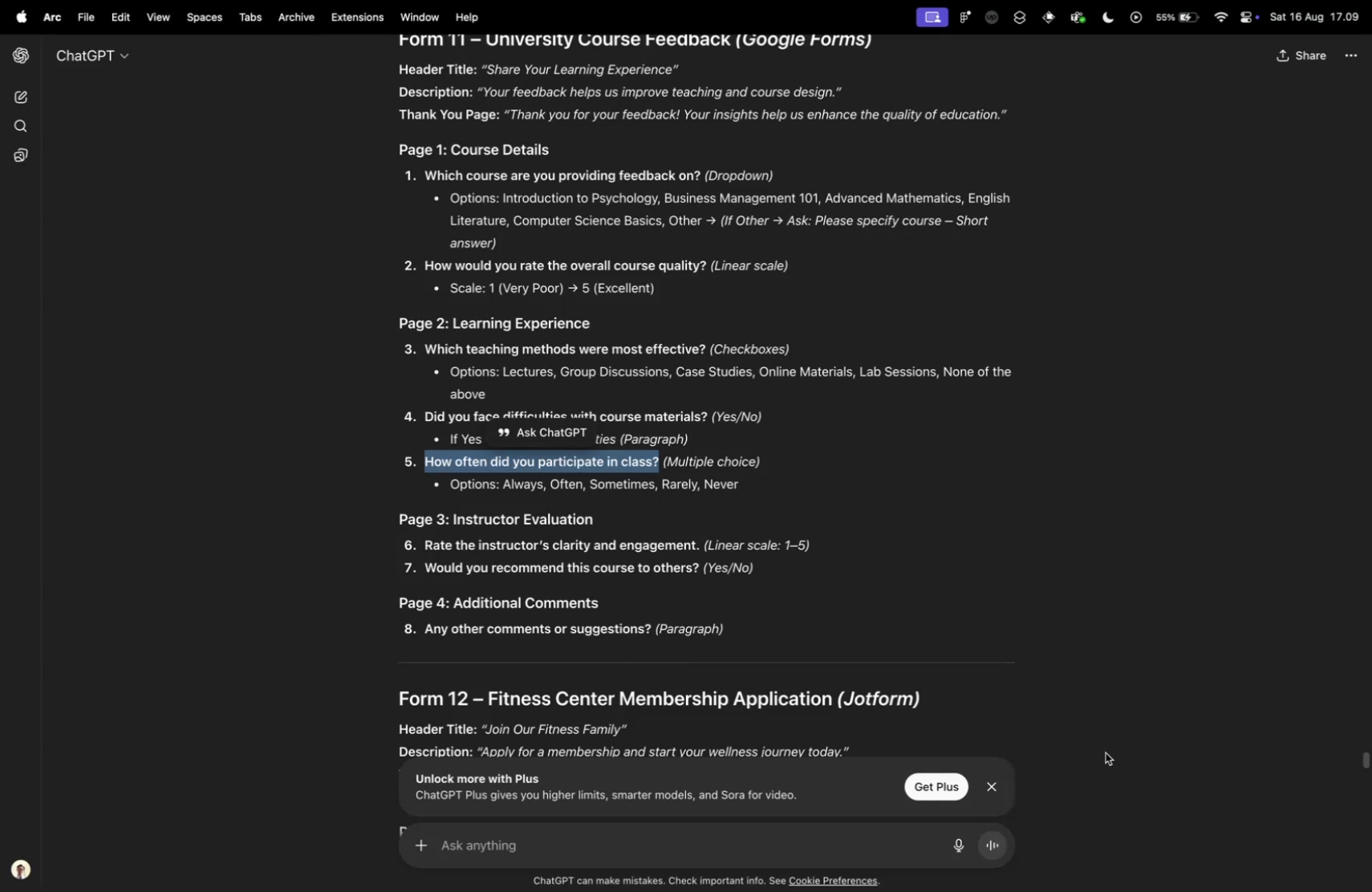 
key(Control+ControlLeft)
 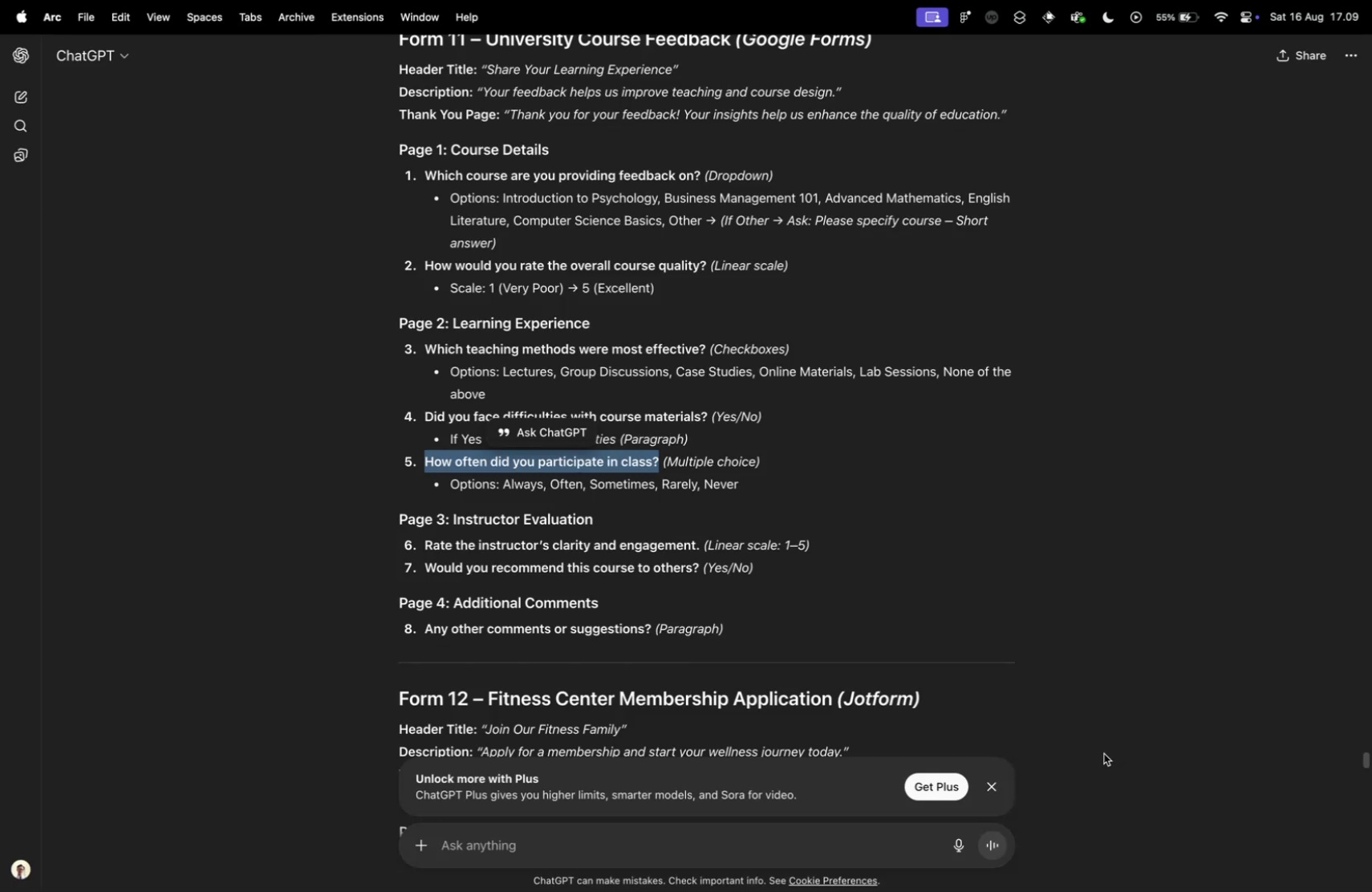 
key(Control+Tab)
 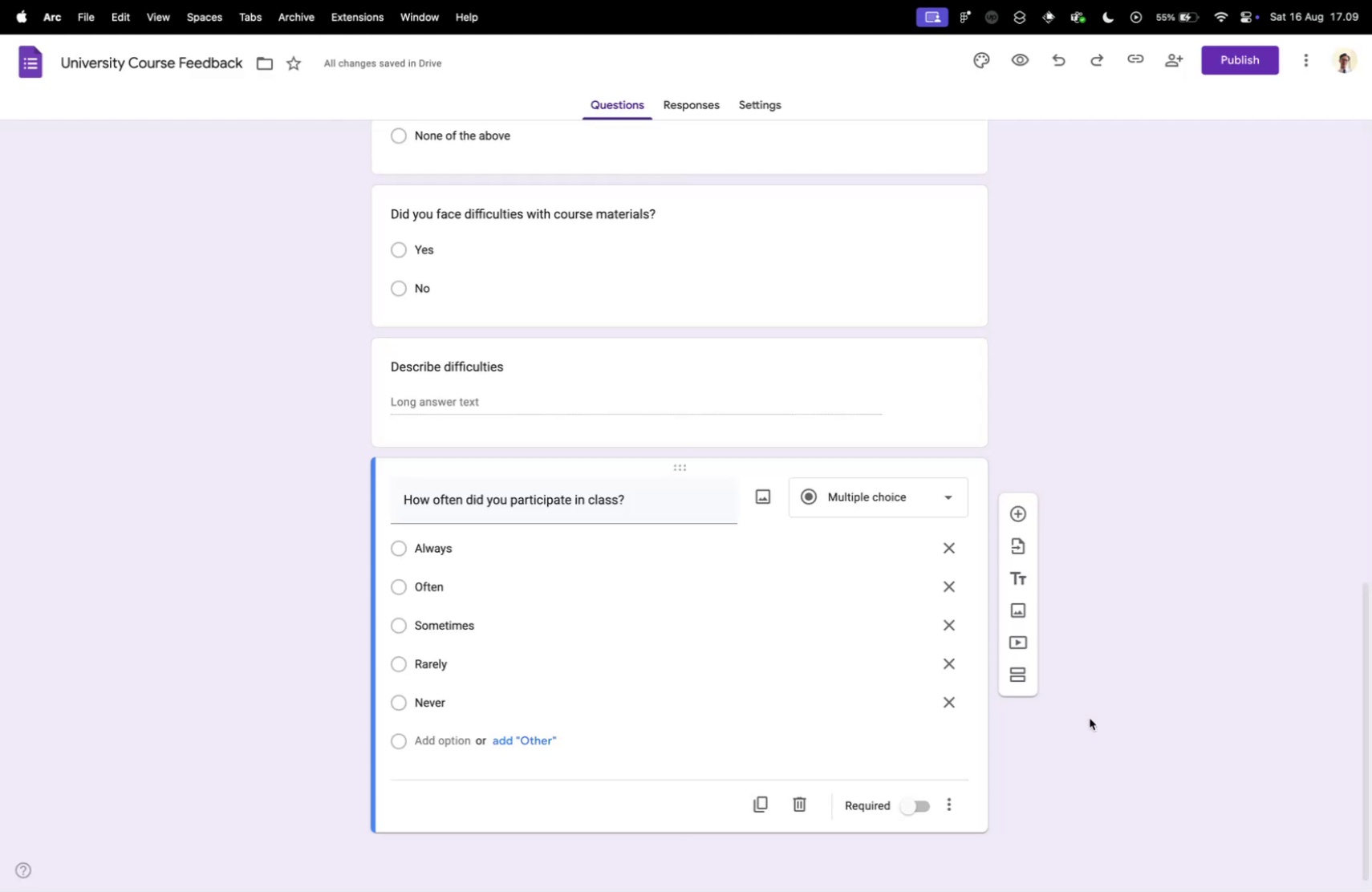 
scroll: coordinate [1082, 692], scroll_direction: down, amount: 17.0
 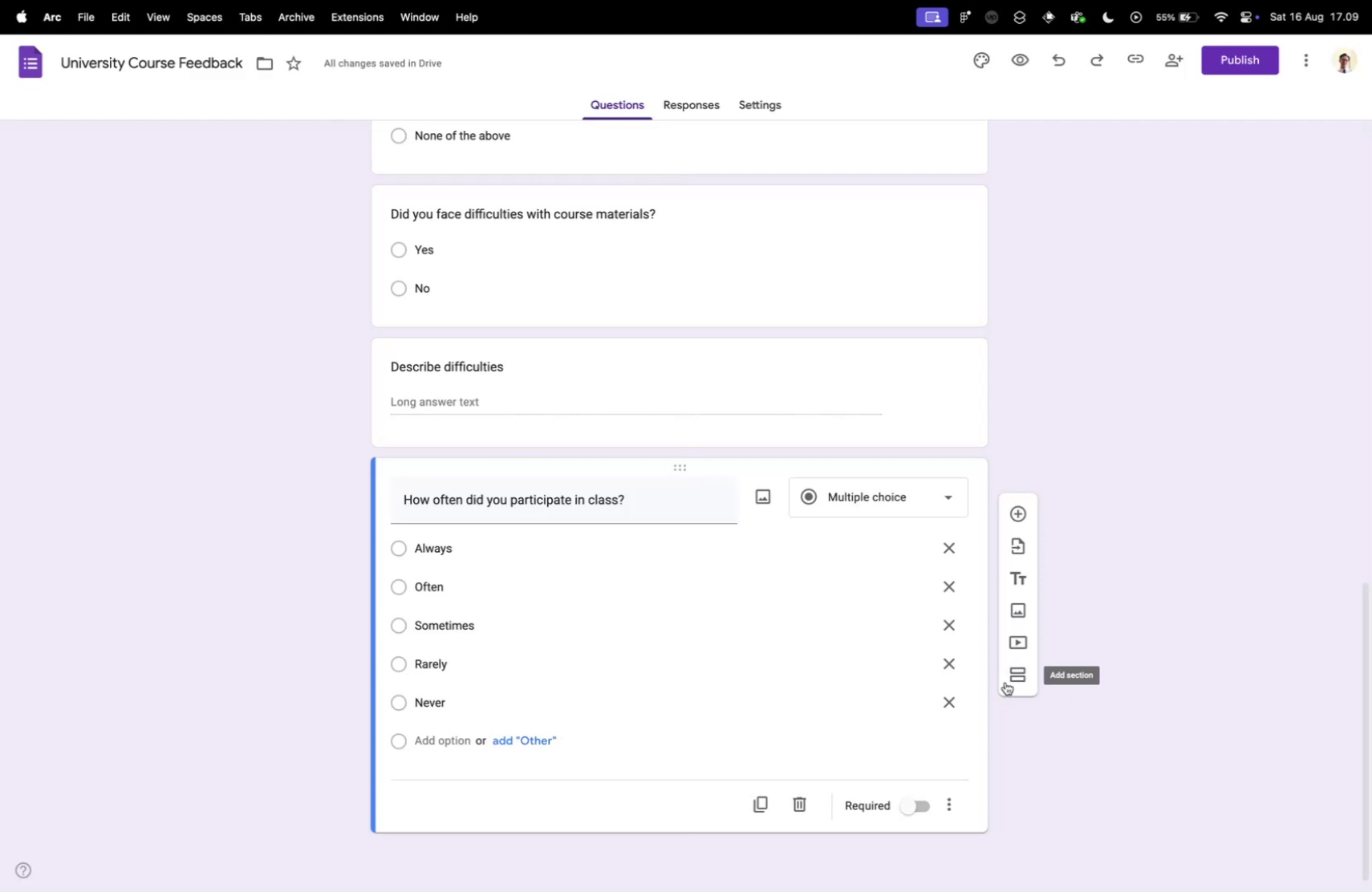 
left_click([1013, 671])
 